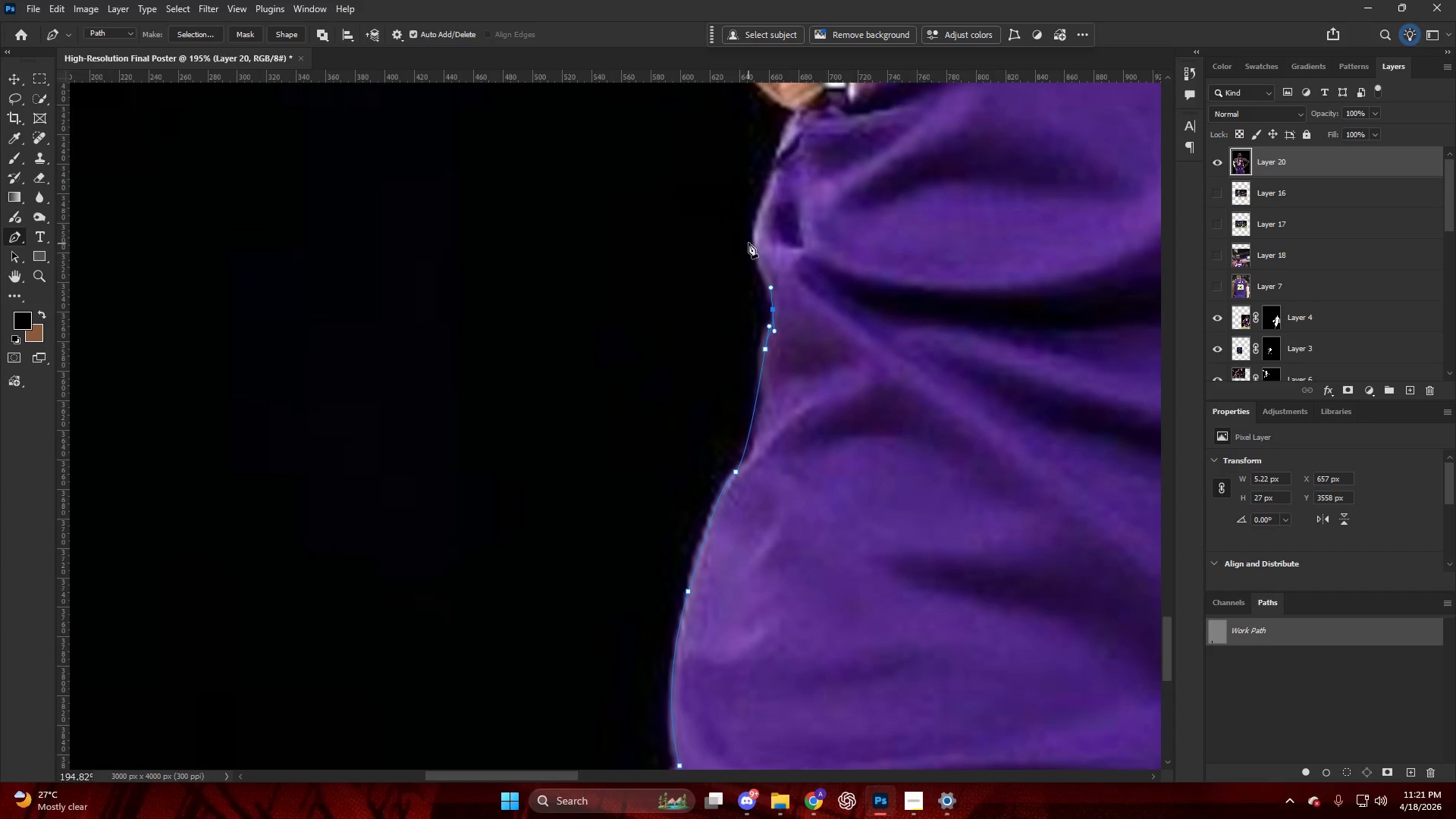 
left_click_drag(start_coordinate=[751, 239], to_coordinate=[755, 224])
 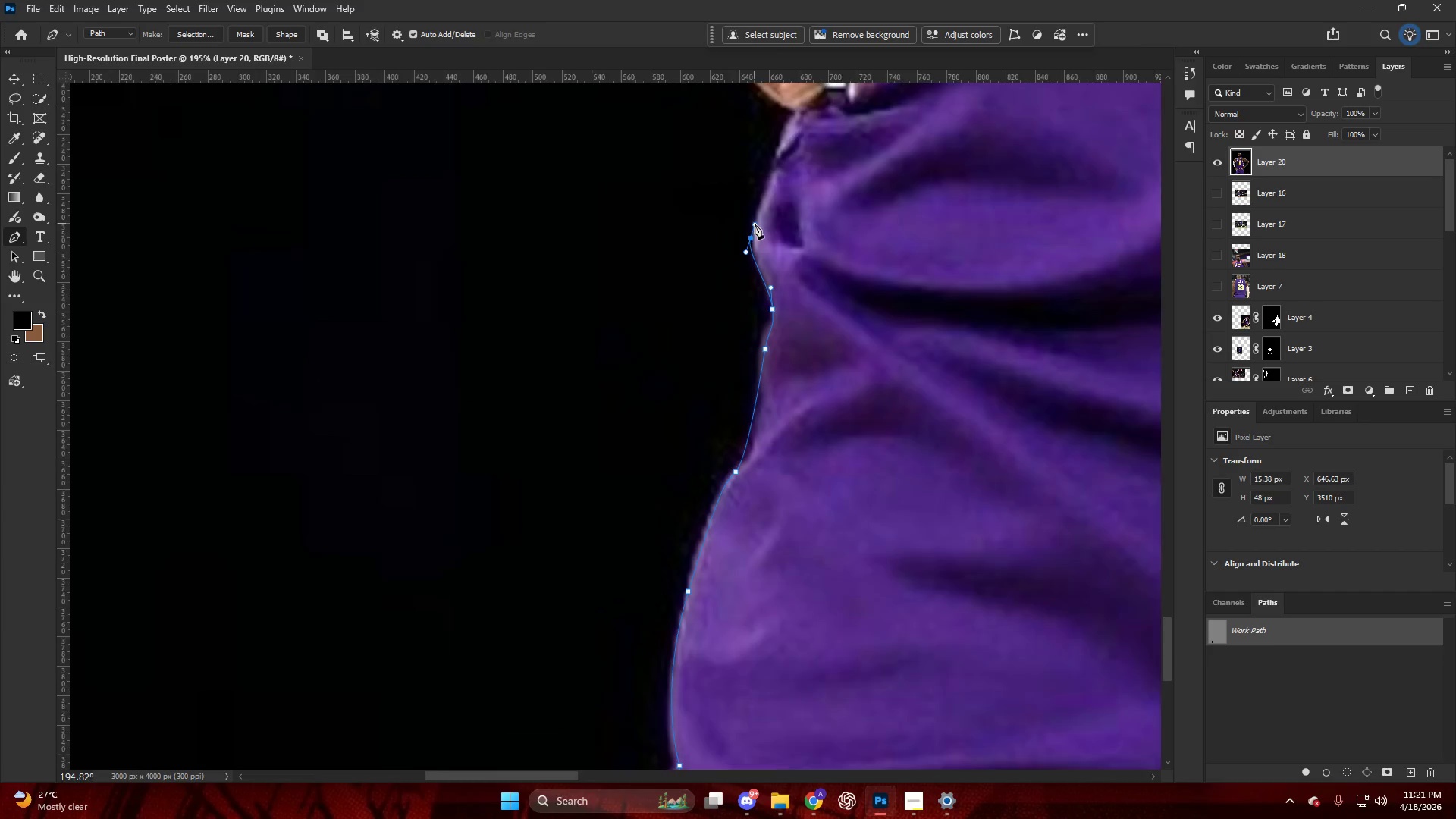 
key(Alt+AltLeft)
 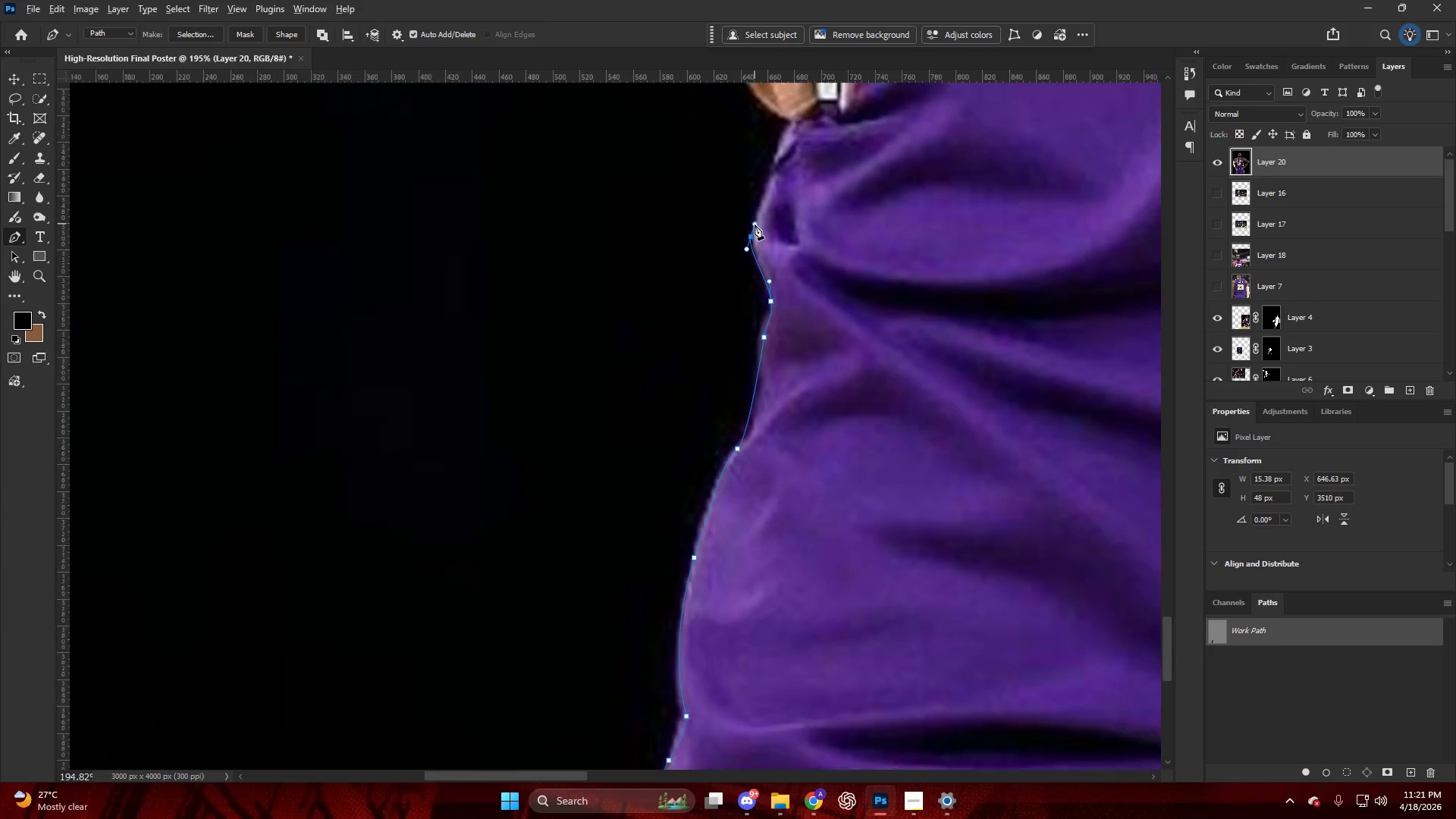 
hold_key(key=AltLeft, duration=0.41)
scroll: coordinate [772, 278], scroll_direction: up, amount: 14.0
 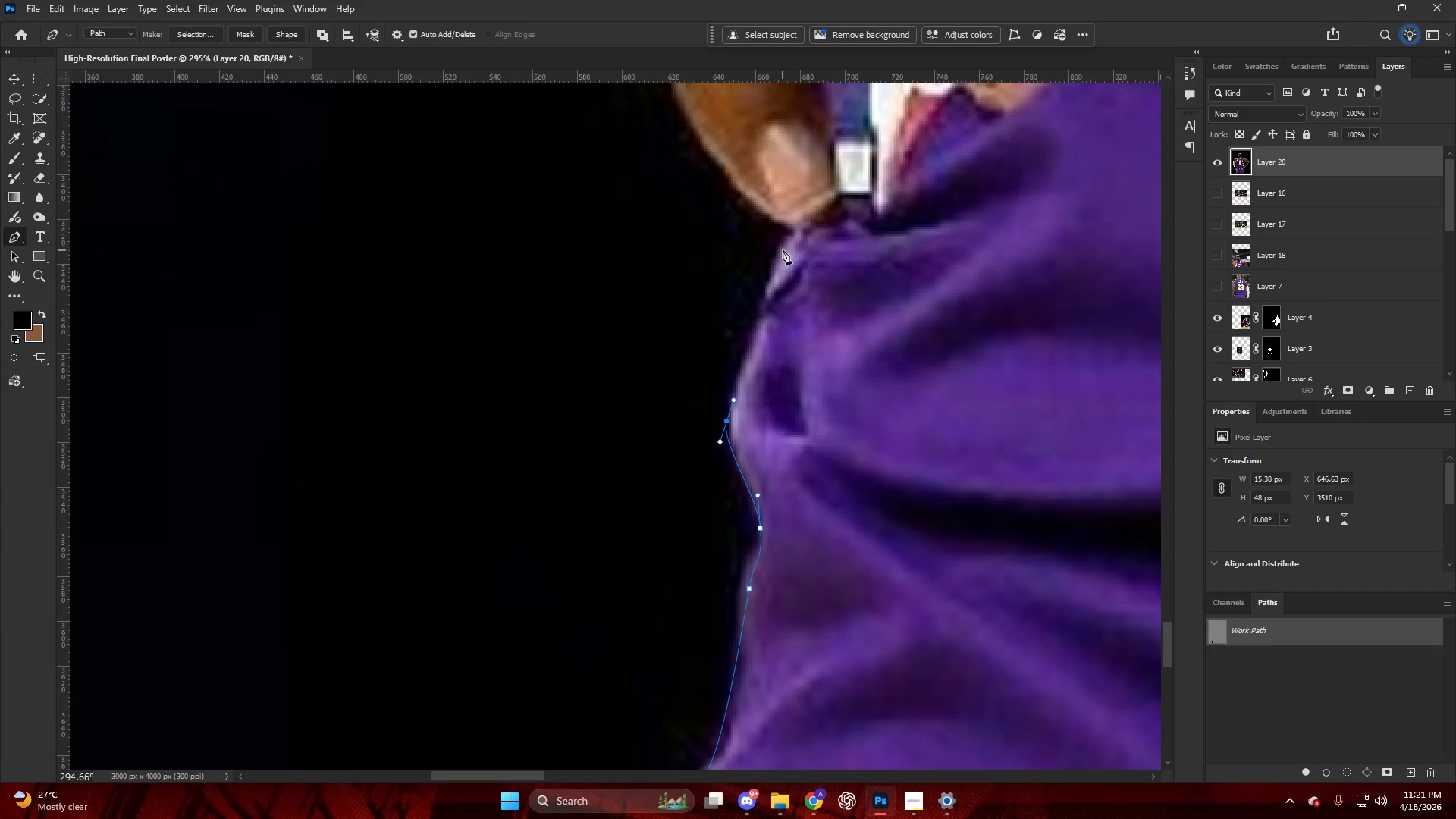 
left_click_drag(start_coordinate=[783, 248], to_coordinate=[789, 231])
 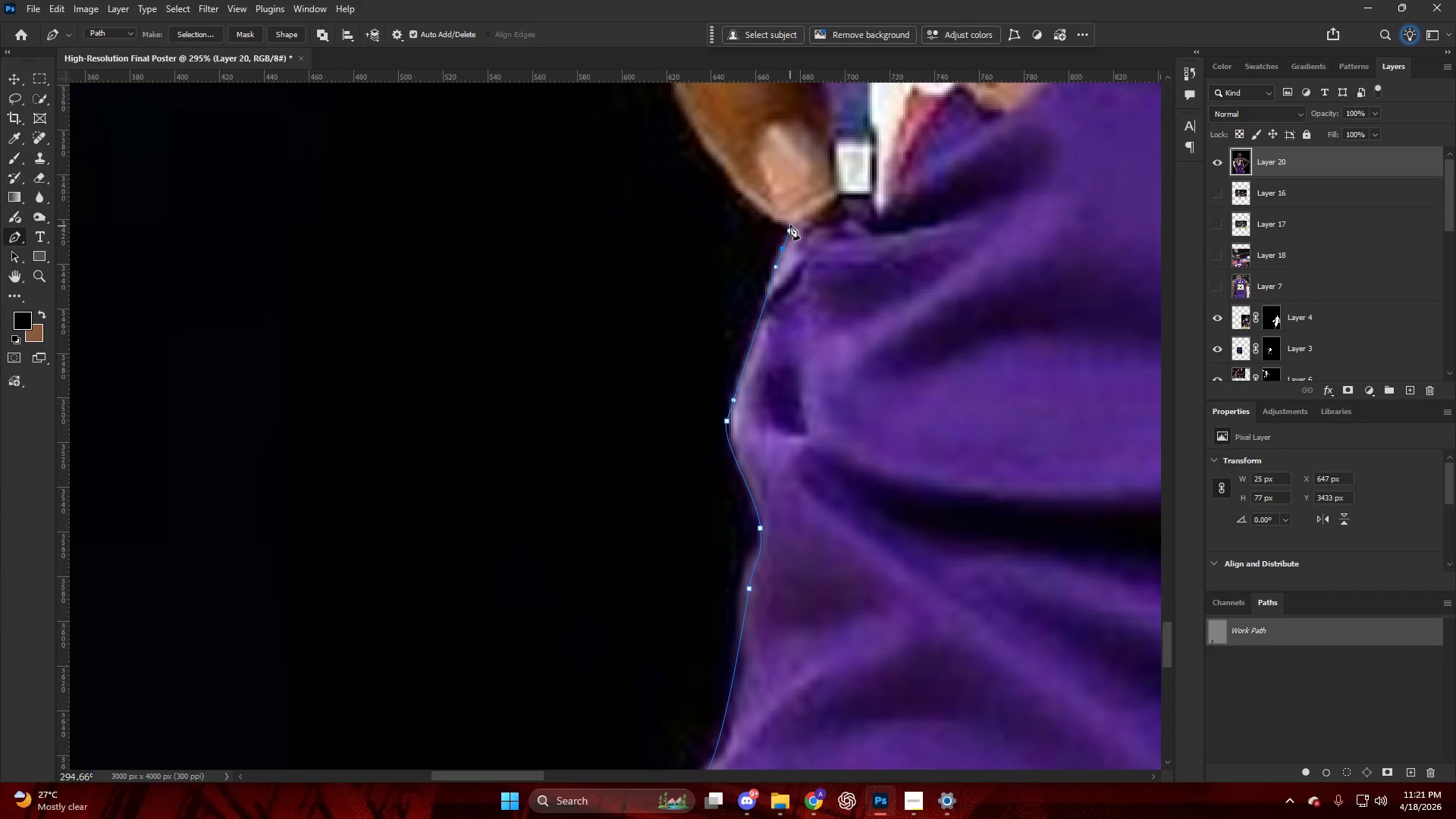 
double_click([792, 219])
 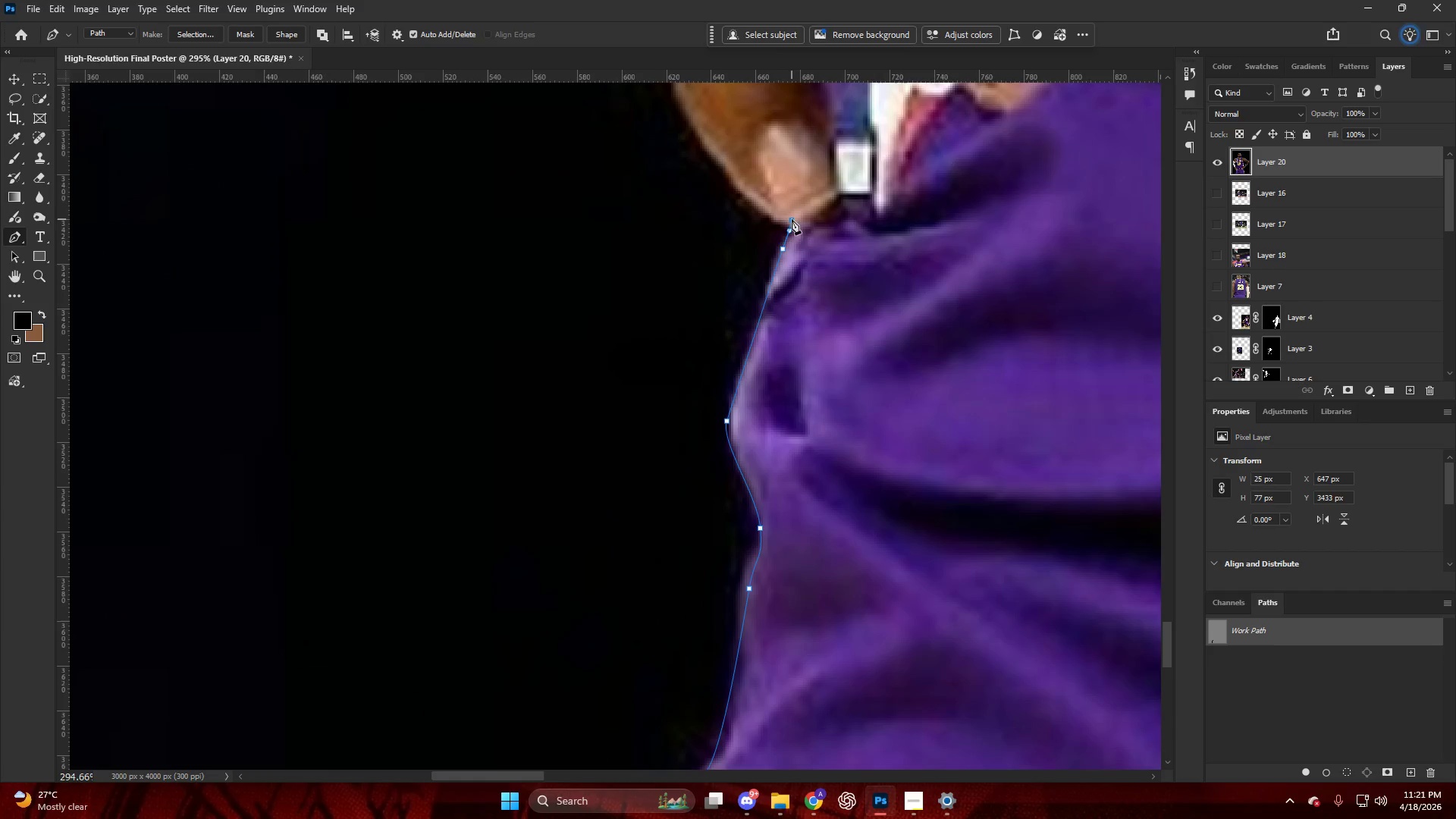 
hold_key(key=AltLeft, duration=0.41)
hold_key(key=AltLeft, duration=0.56)
scroll: coordinate [742, 333], scroll_direction: up, amount: 14.0
 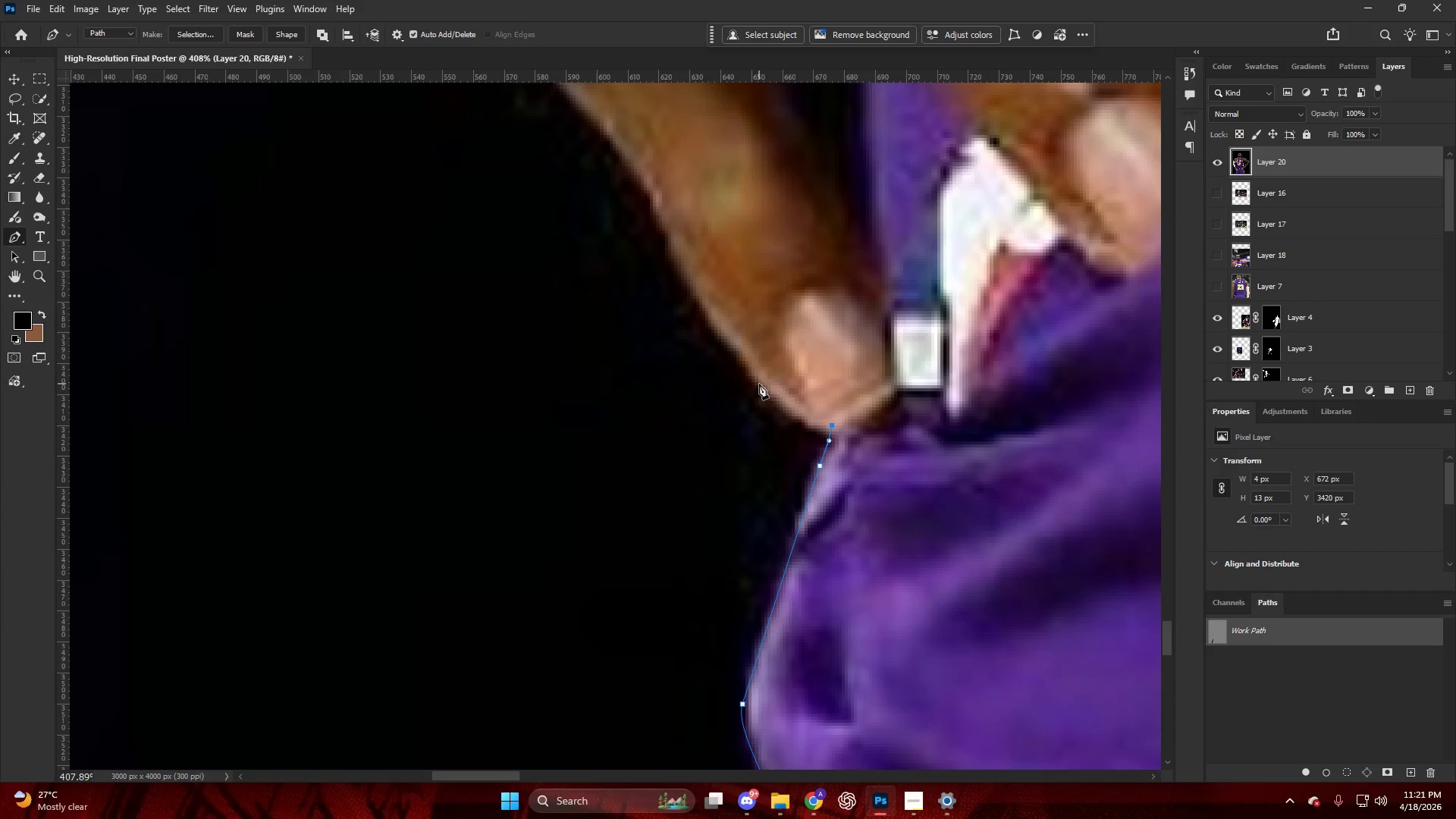 
left_click_drag(start_coordinate=[759, 384], to_coordinate=[724, 336])
 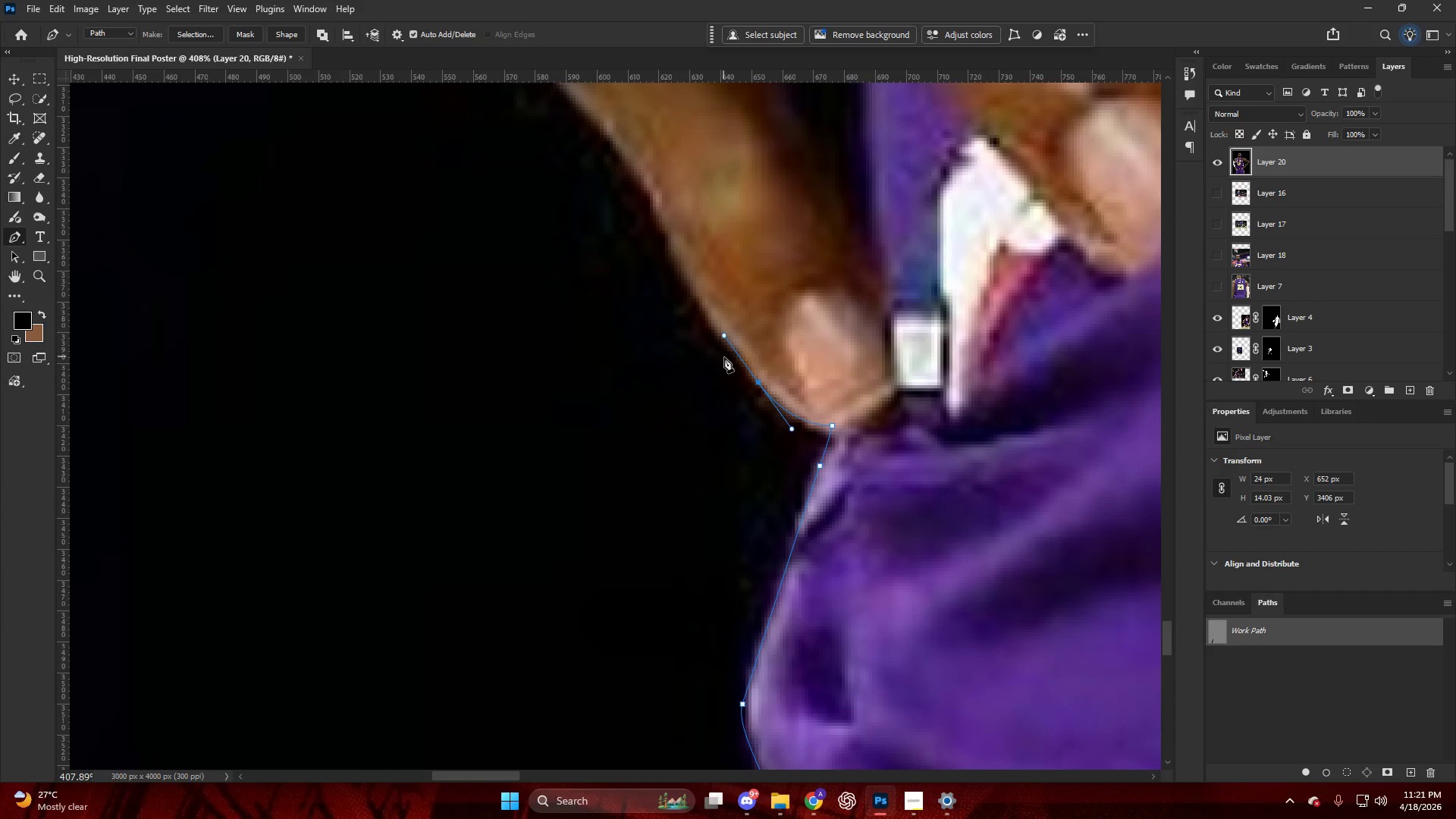 
key(Alt+AltLeft)
 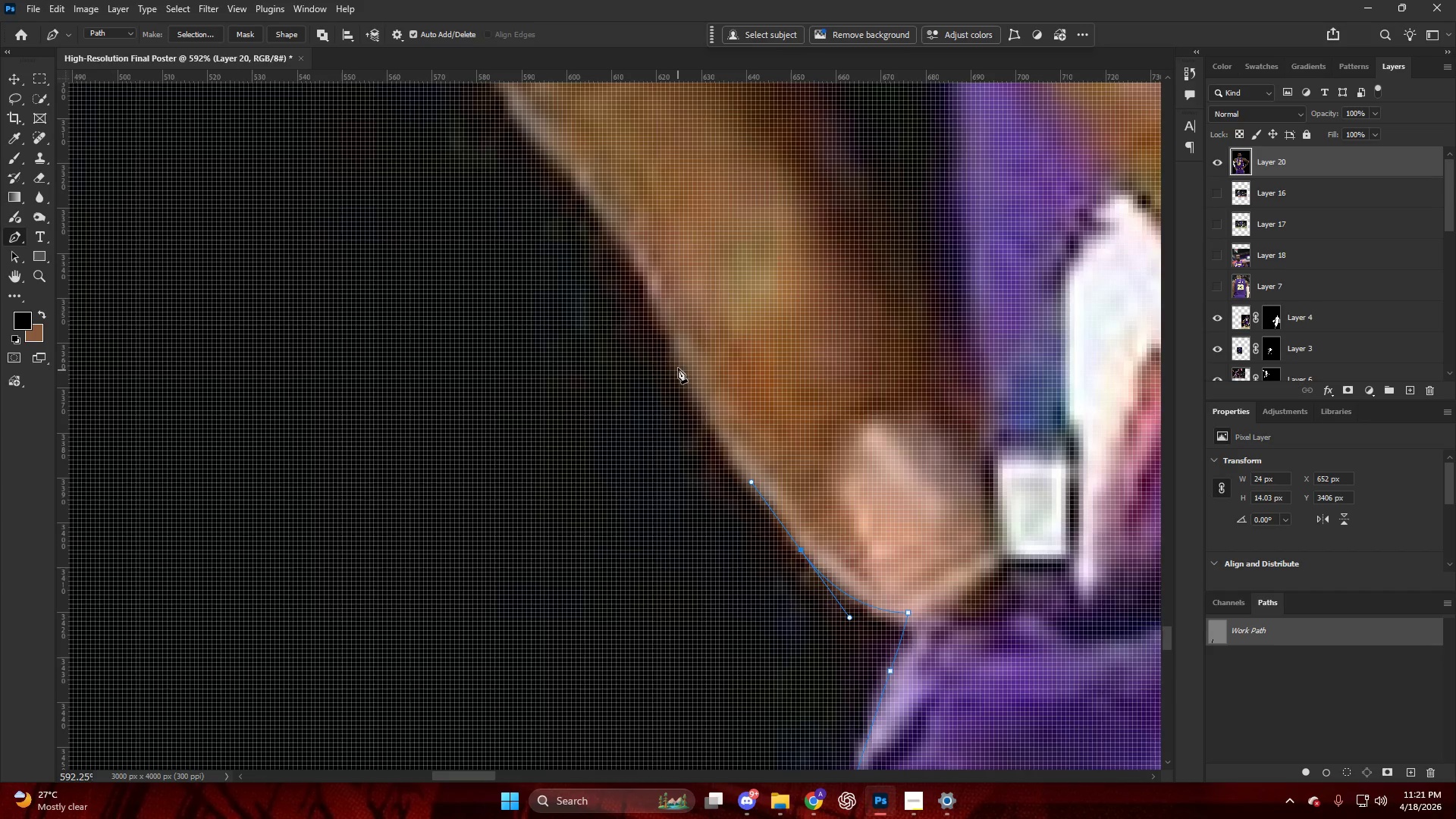 
scroll: coordinate [664, 403], scroll_direction: up, amount: 14.0
 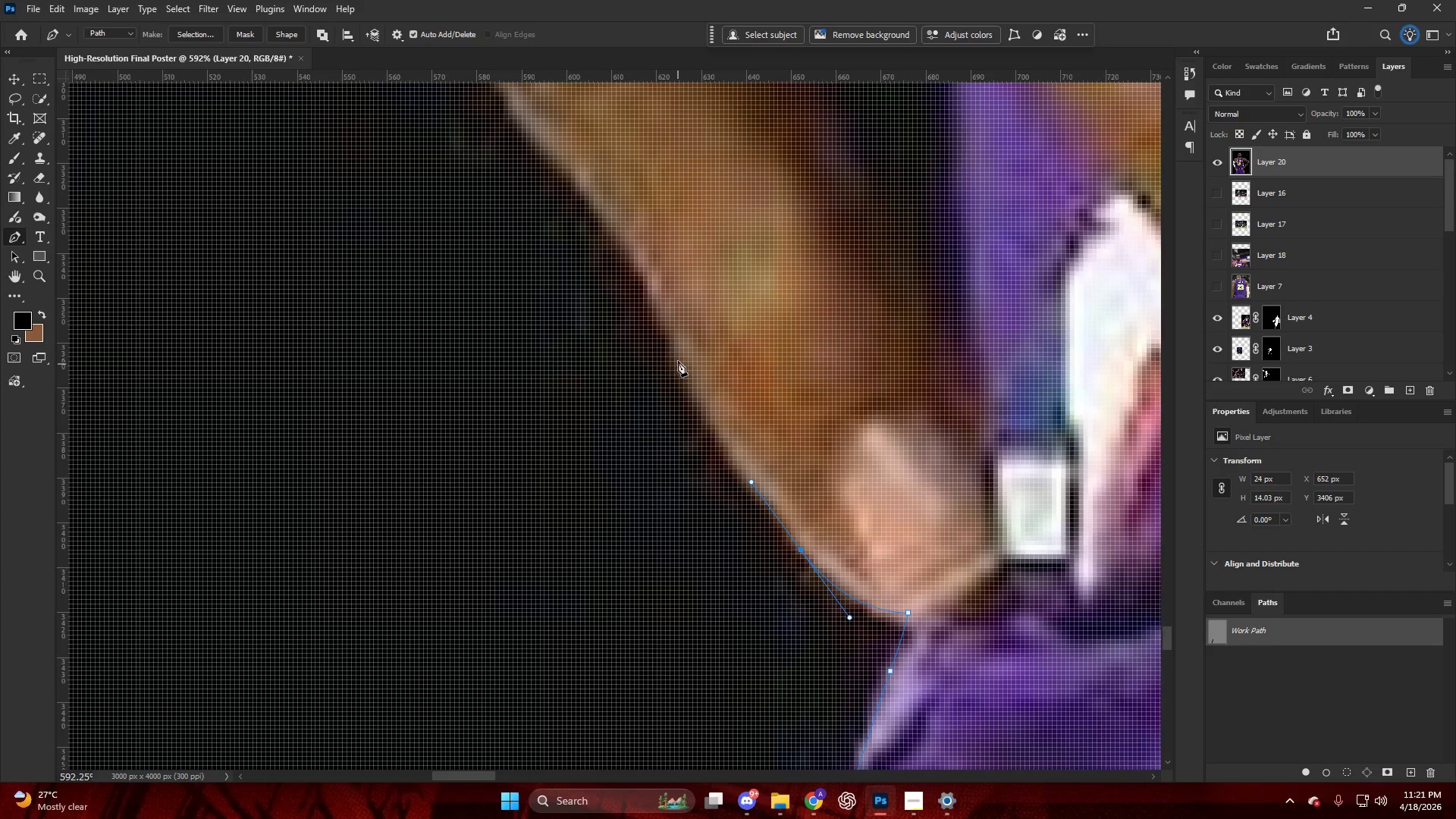 
left_click_drag(start_coordinate=[677, 355], to_coordinate=[664, 312])
 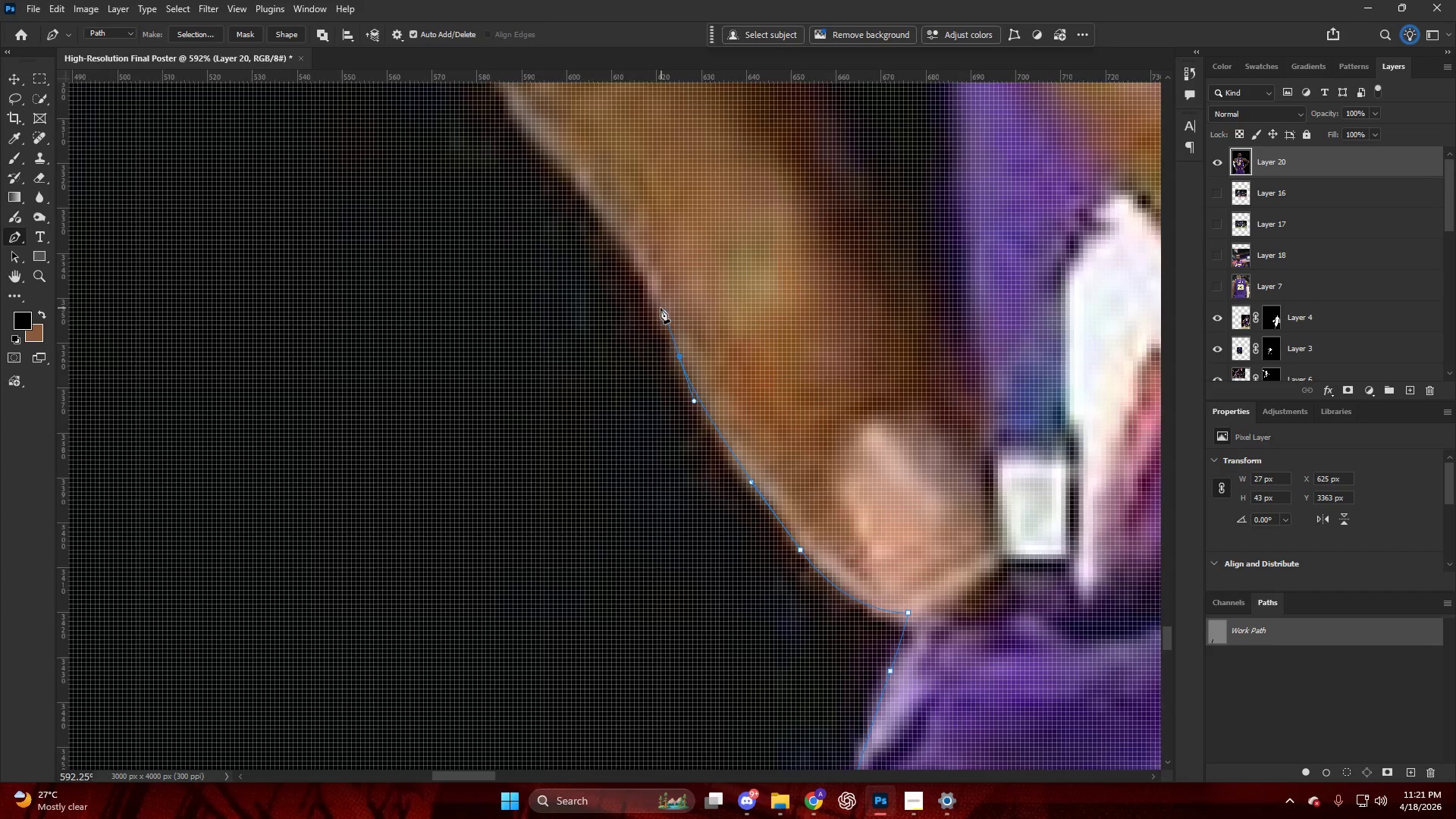 
key(Alt+AltLeft)
 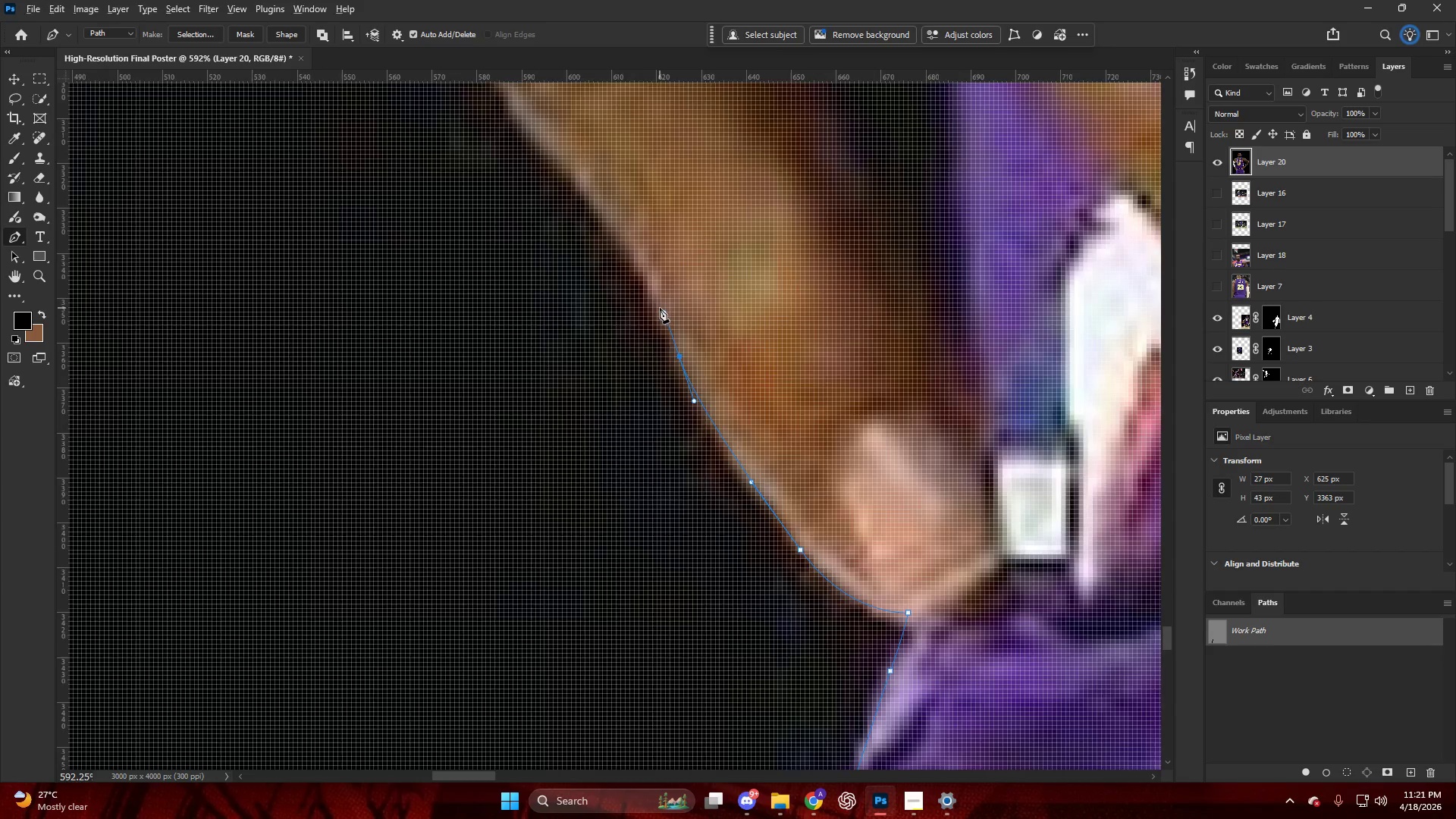 
key(Alt+AltLeft)
 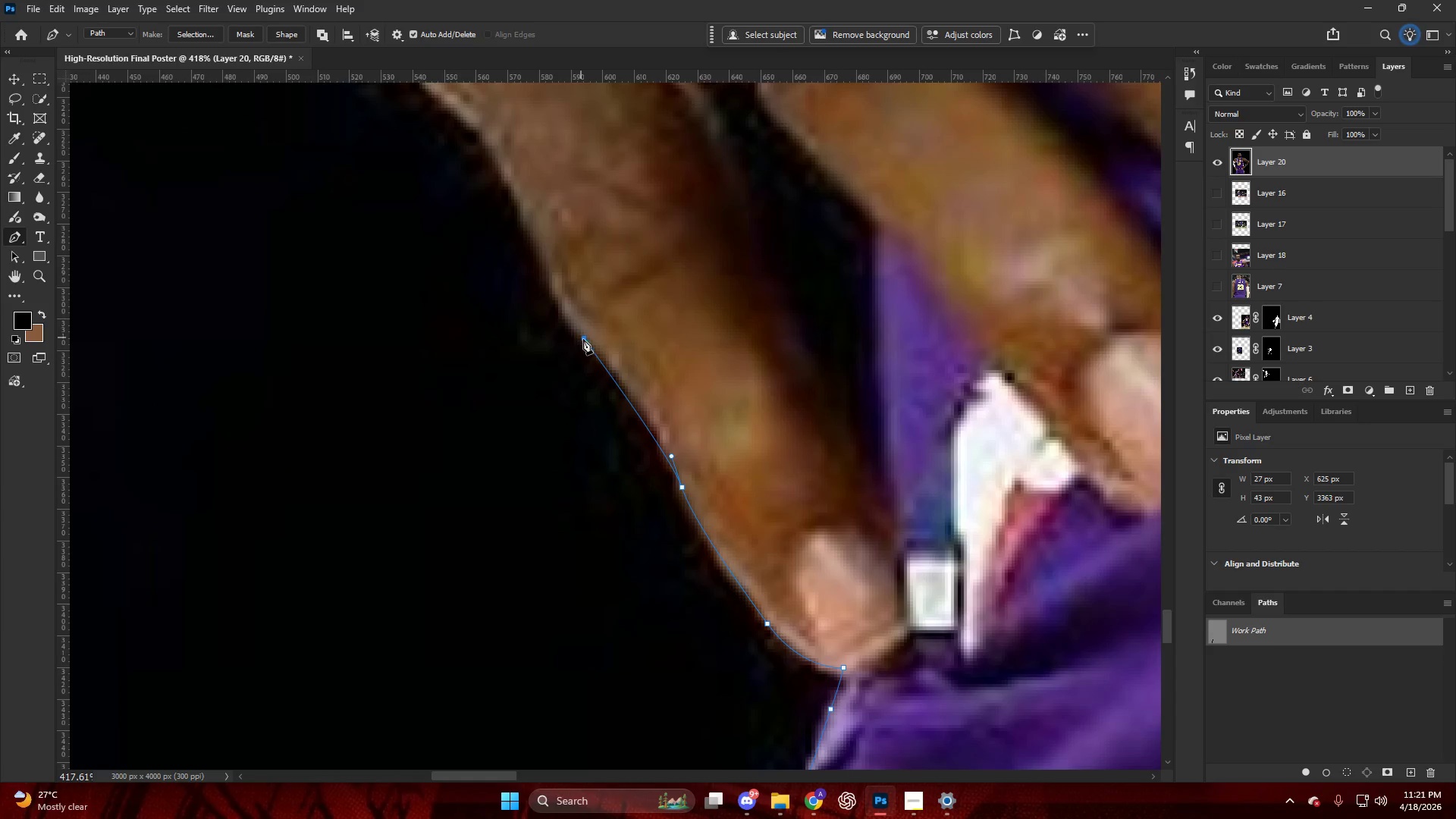 
scroll: coordinate [604, 335], scroll_direction: up, amount: 6.0
 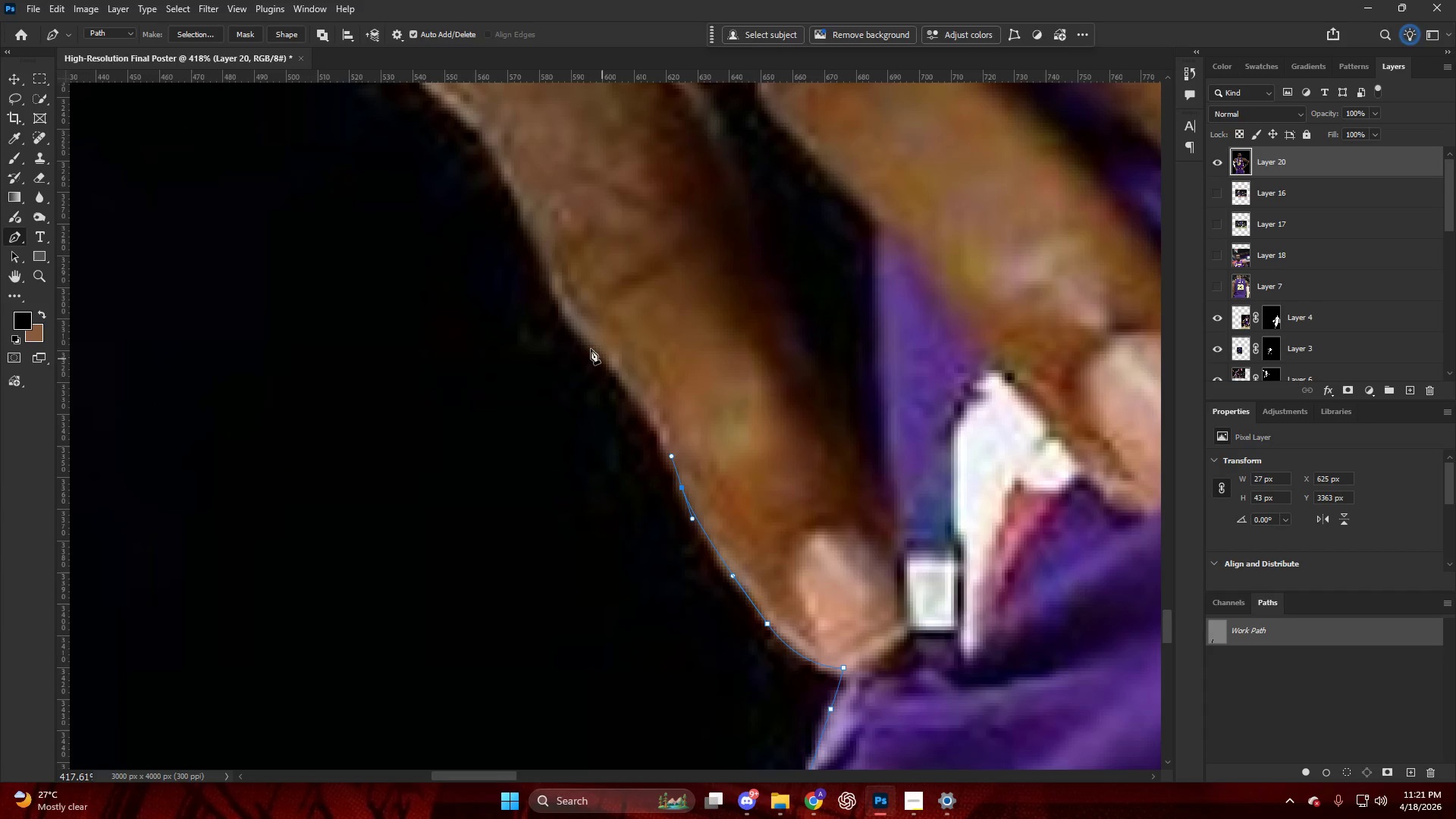 
key(Control+ControlLeft)
 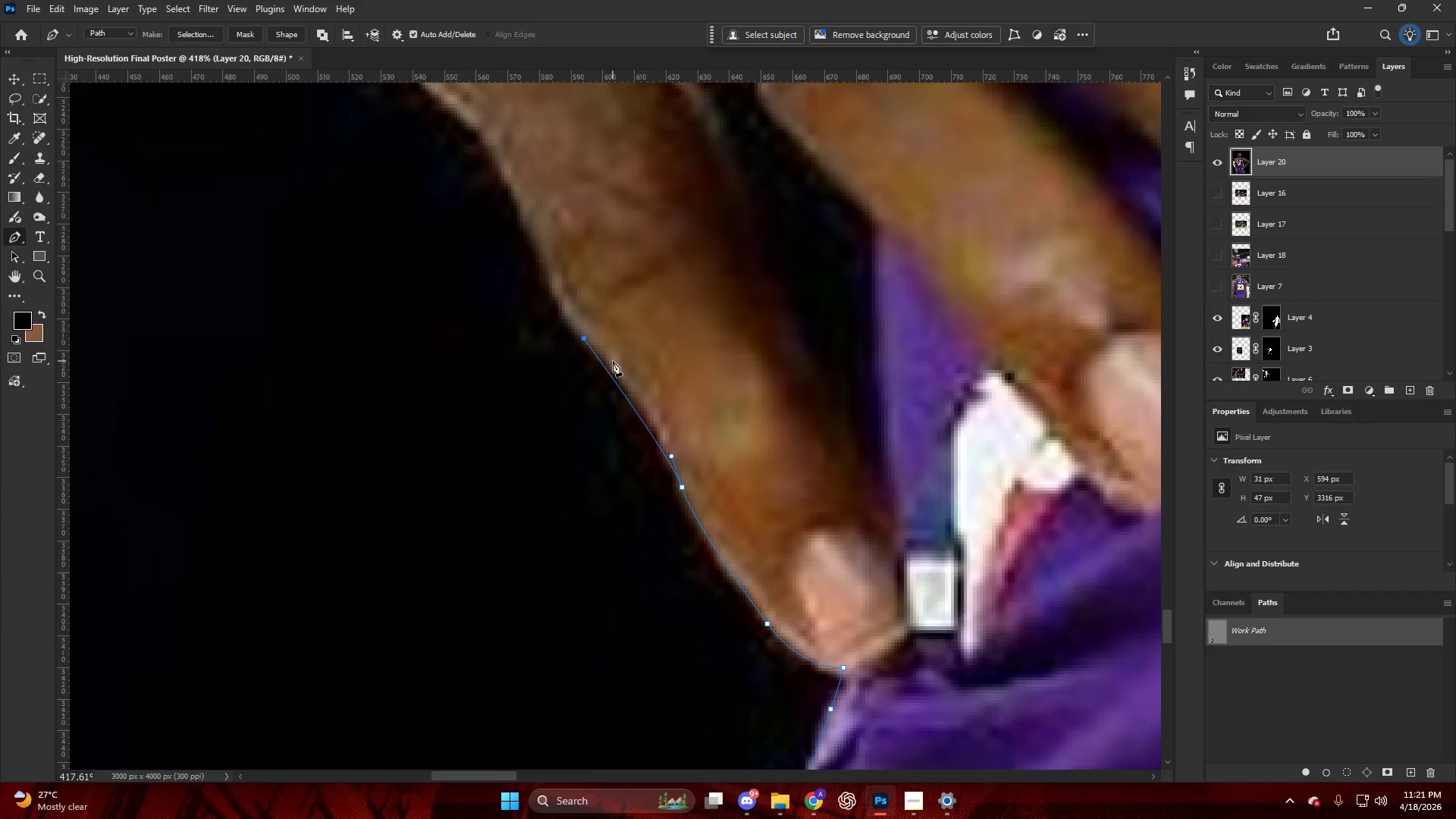 
key(Control+Z)
 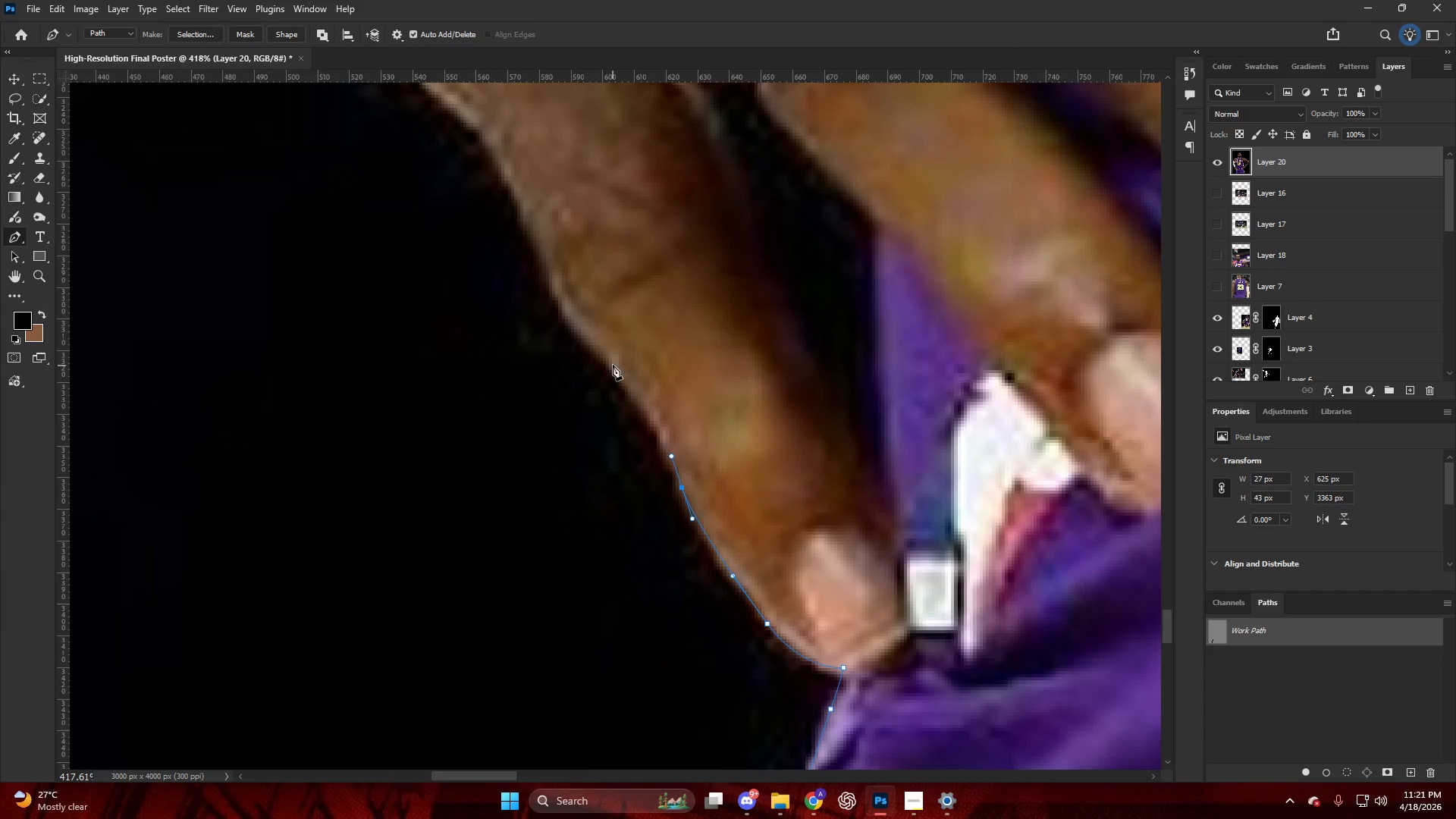 
left_click_drag(start_coordinate=[613, 366], to_coordinate=[587, 337])
 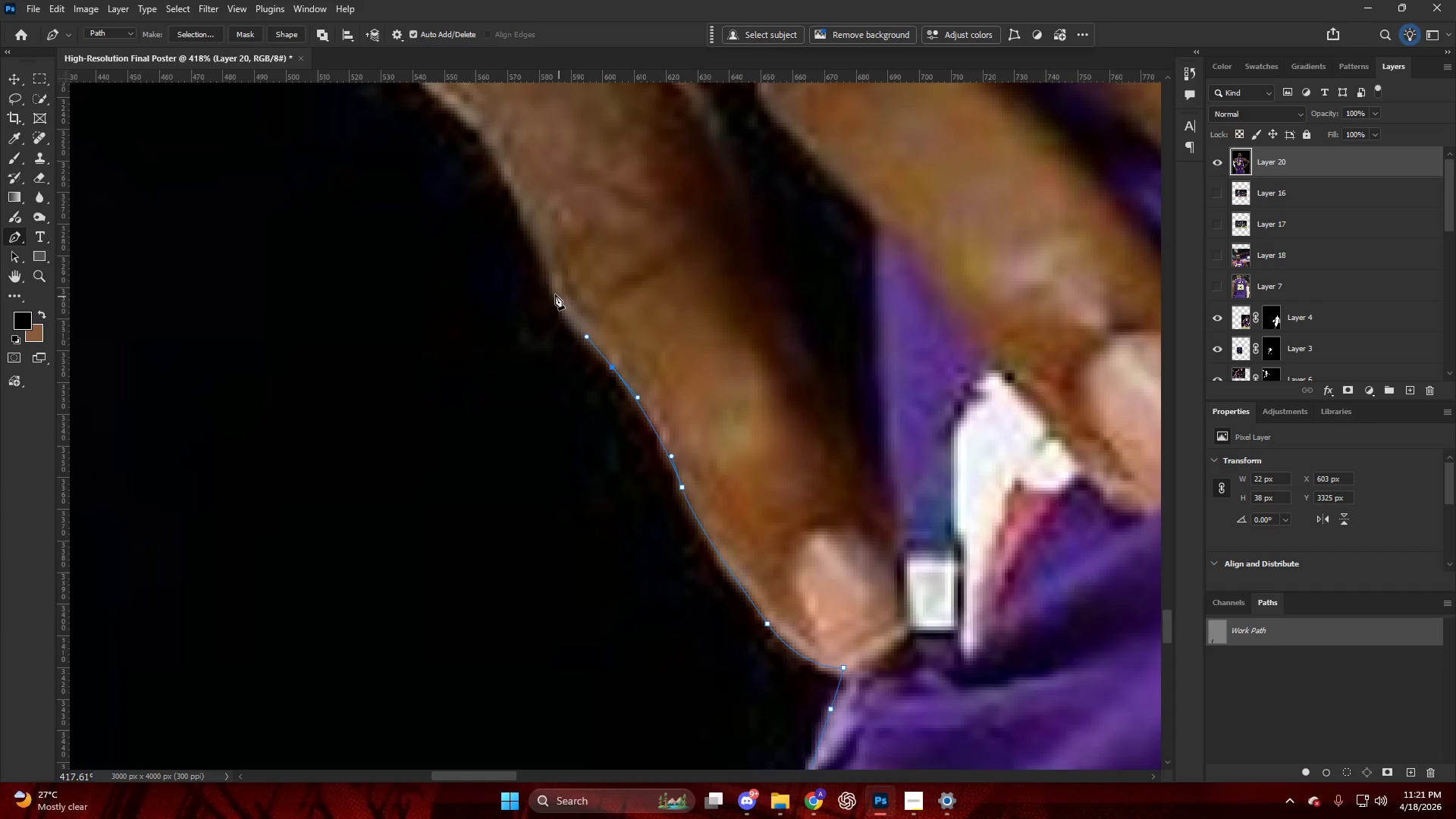 
left_click_drag(start_coordinate=[538, 315], to_coordinate=[512, 227])
 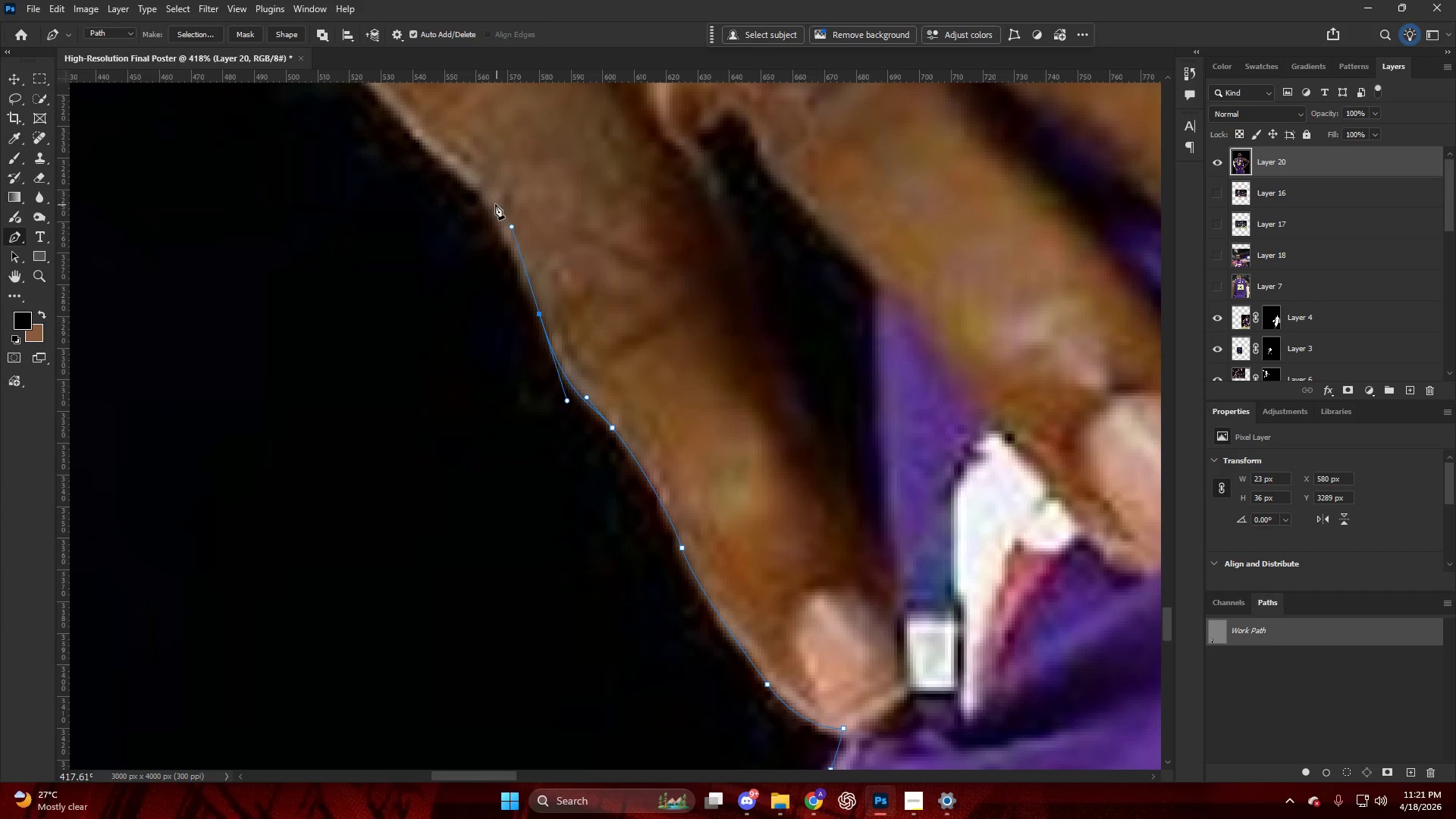 
scroll: coordinate [552, 299], scroll_direction: up, amount: 5.0
 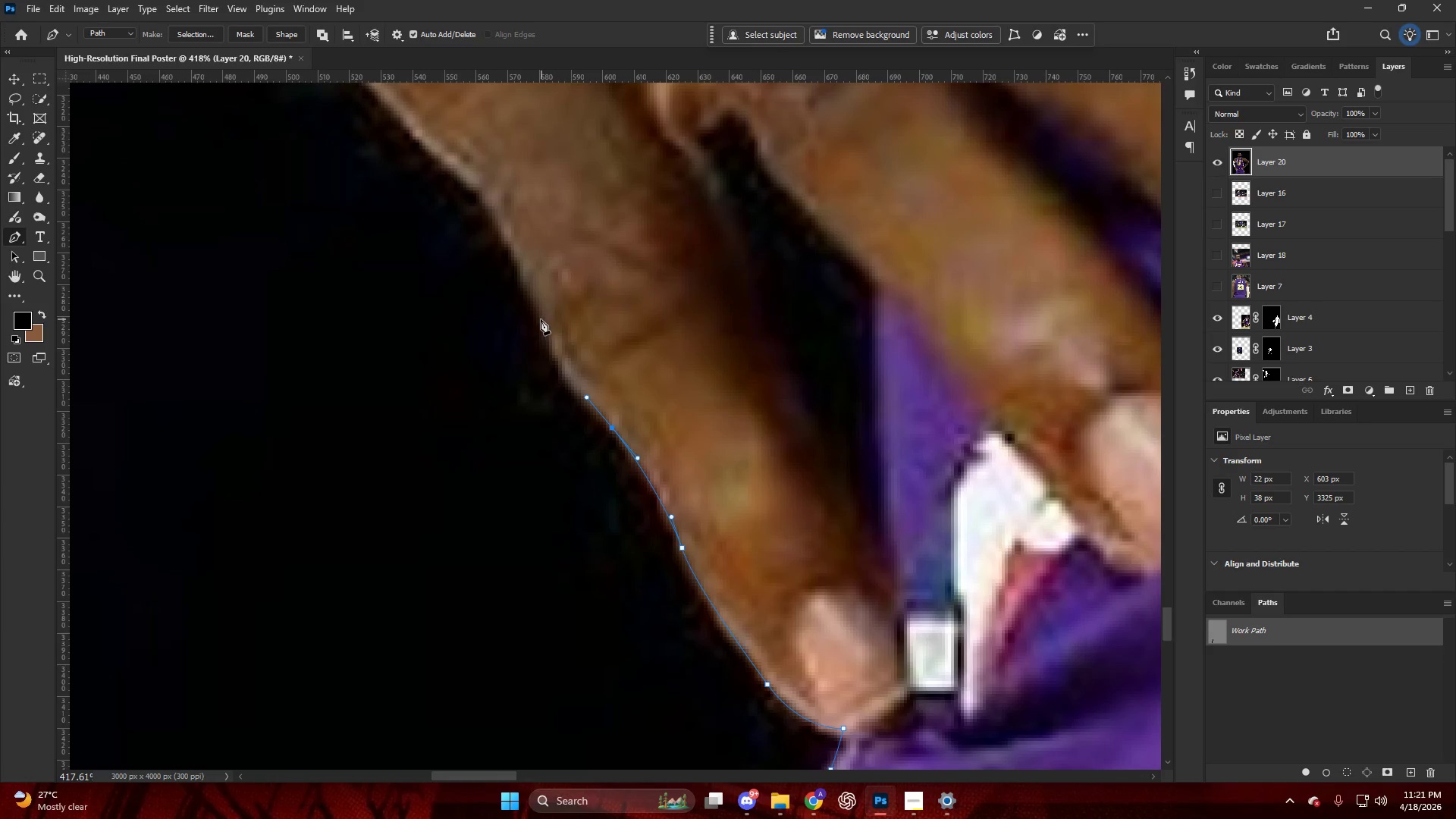 
hold_key(key=AltLeft, duration=0.42)
hold_key(key=AltLeft, duration=0.64)
scroll: coordinate [436, 386], scroll_direction: up, amount: 14.0
 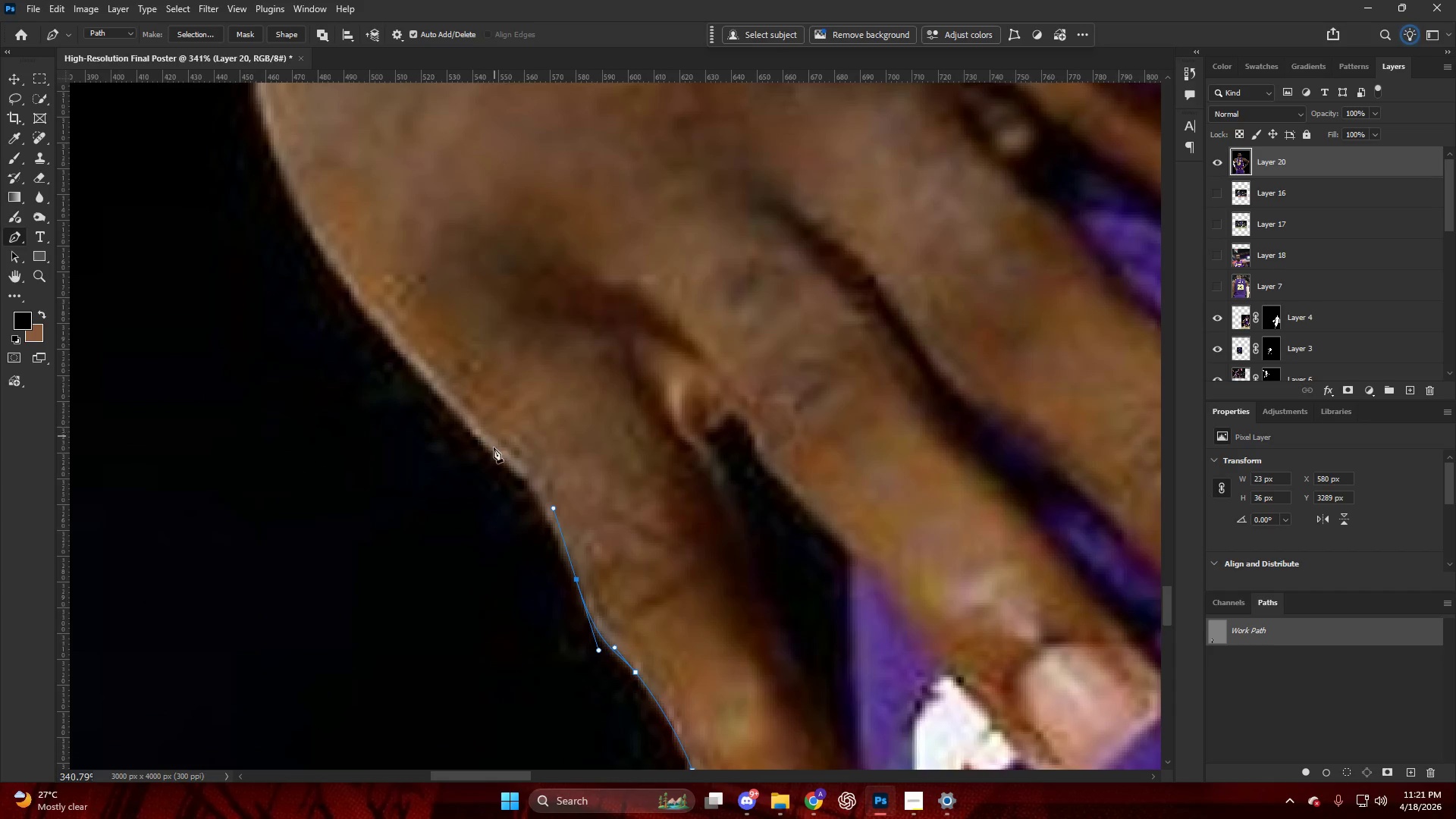 
left_click_drag(start_coordinate=[492, 447], to_coordinate=[441, 395])
 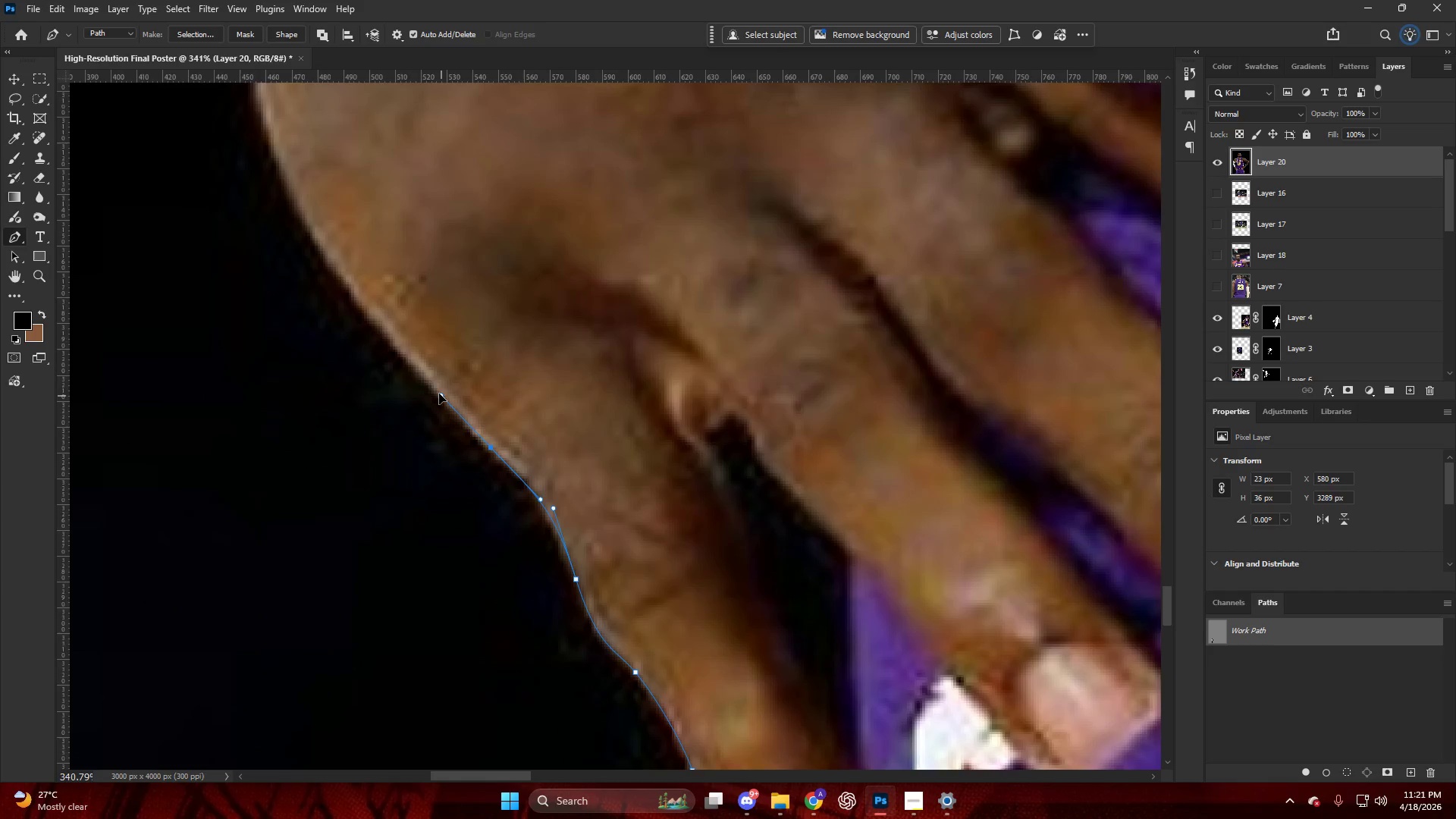 
key(Alt+AltLeft)
 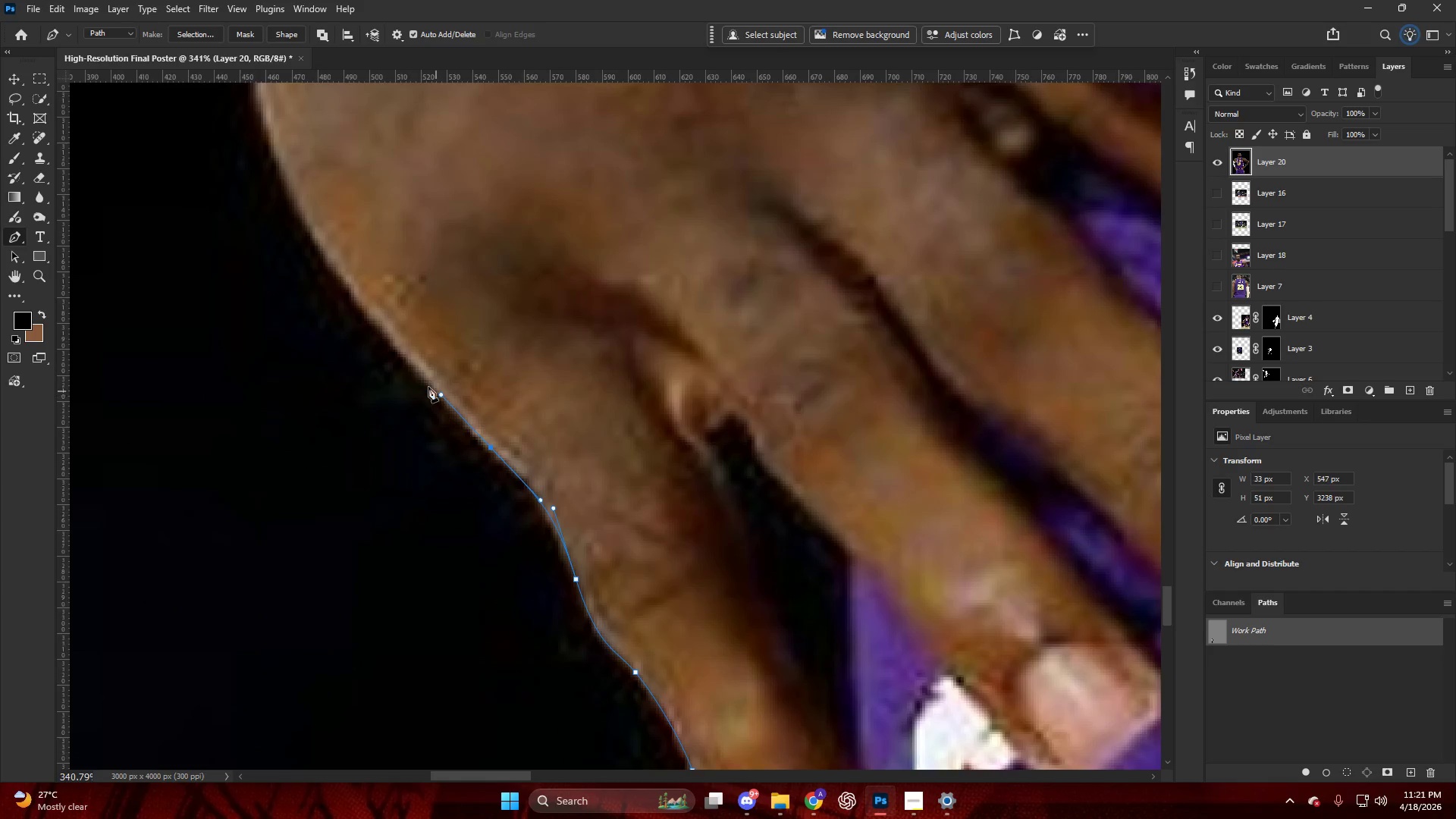 
hold_key(key=ControlLeft, duration=0.59)
 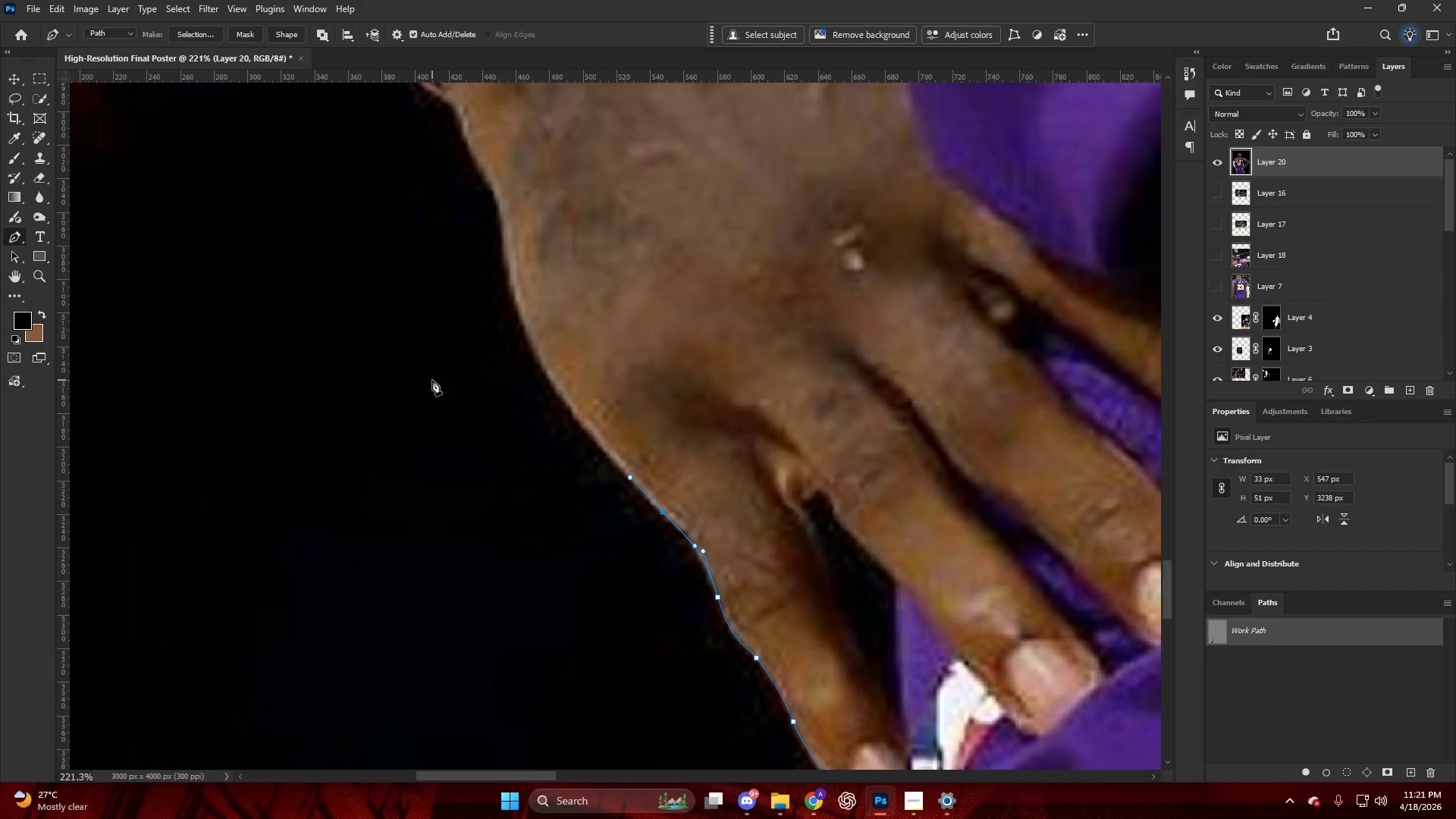 
key(Alt+AltLeft)
 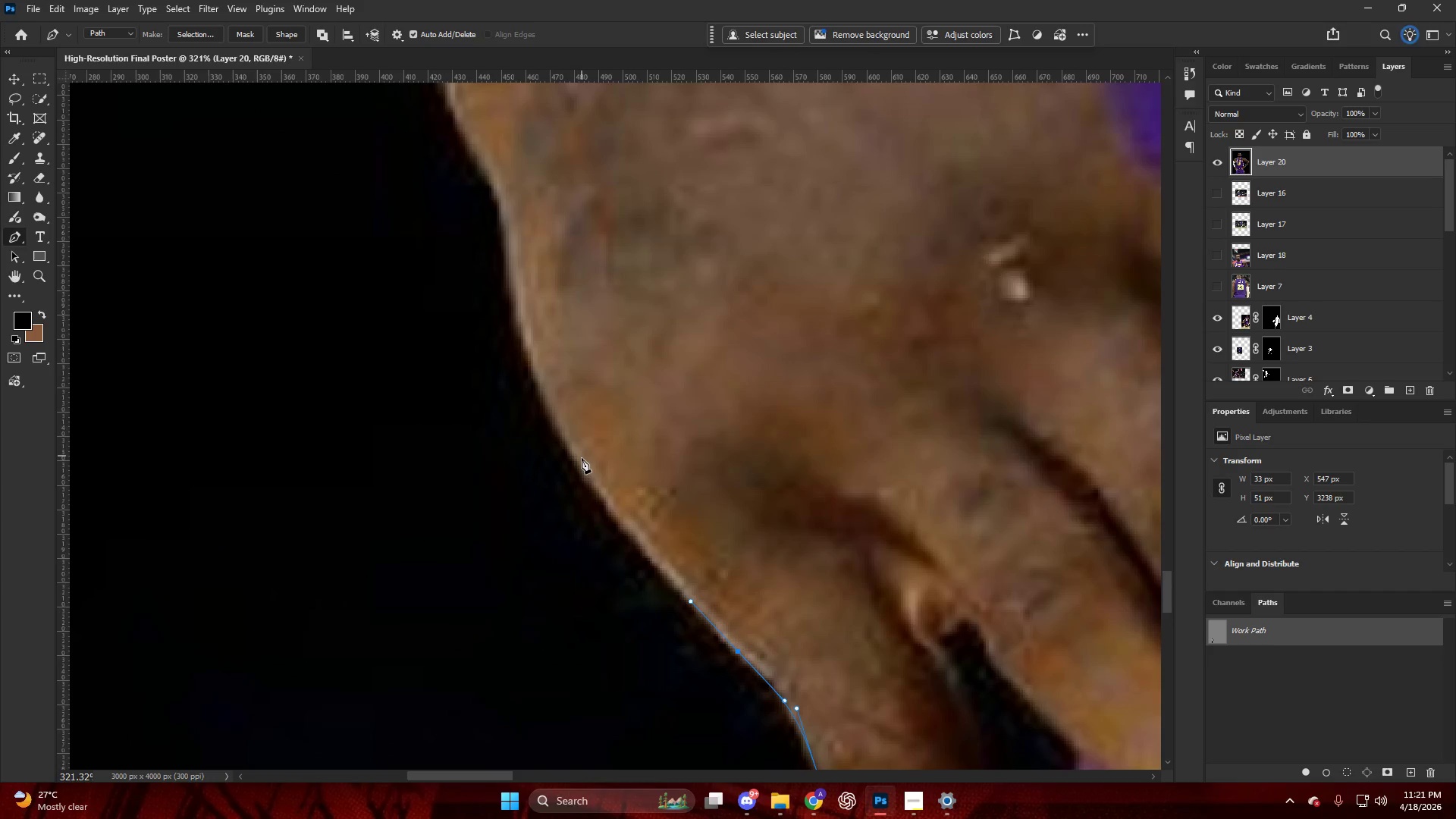 
scroll: coordinate [495, 397], scroll_direction: up, amount: 26.0
 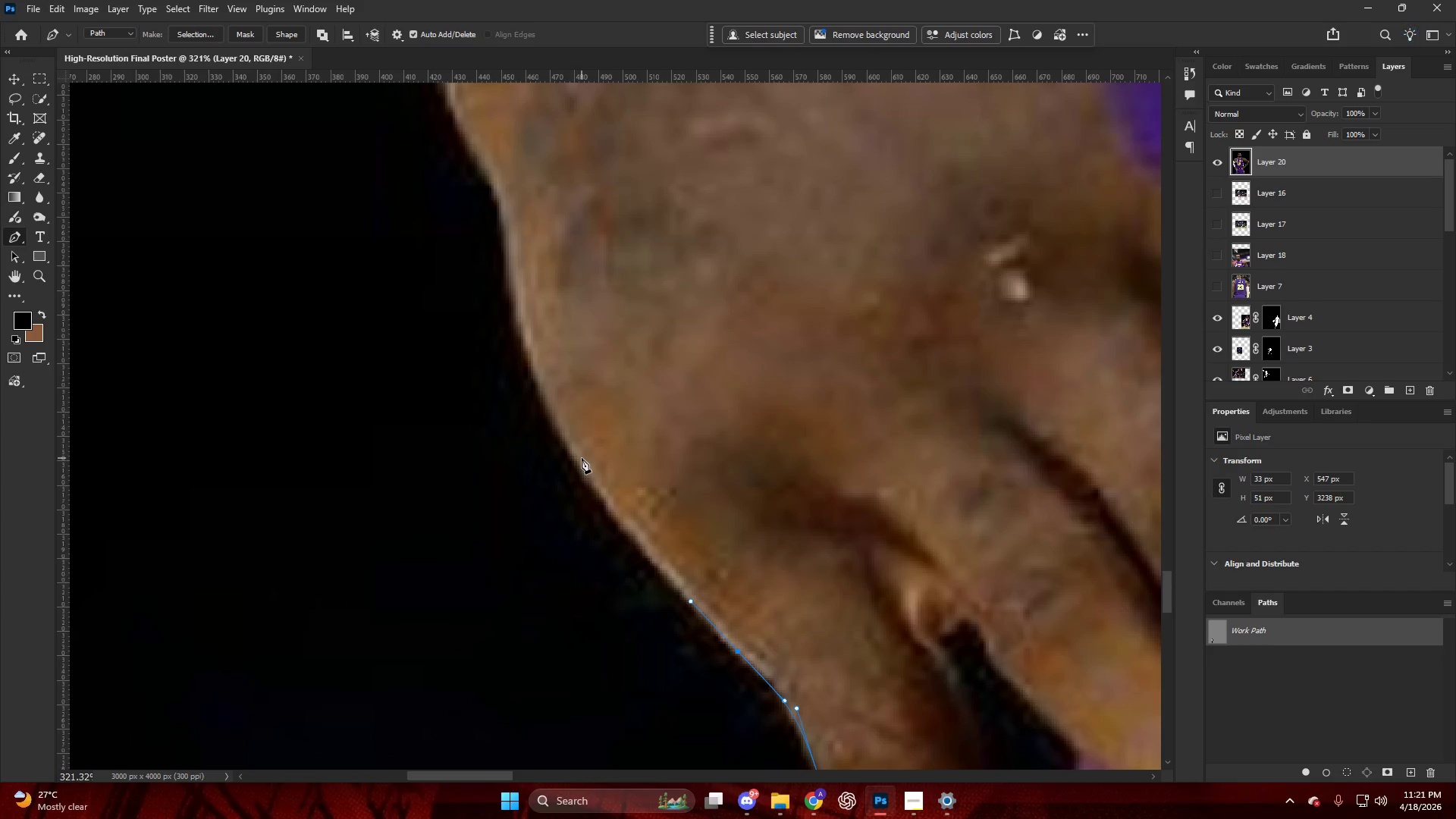 
left_click_drag(start_coordinate=[582, 458], to_coordinate=[546, 387])
 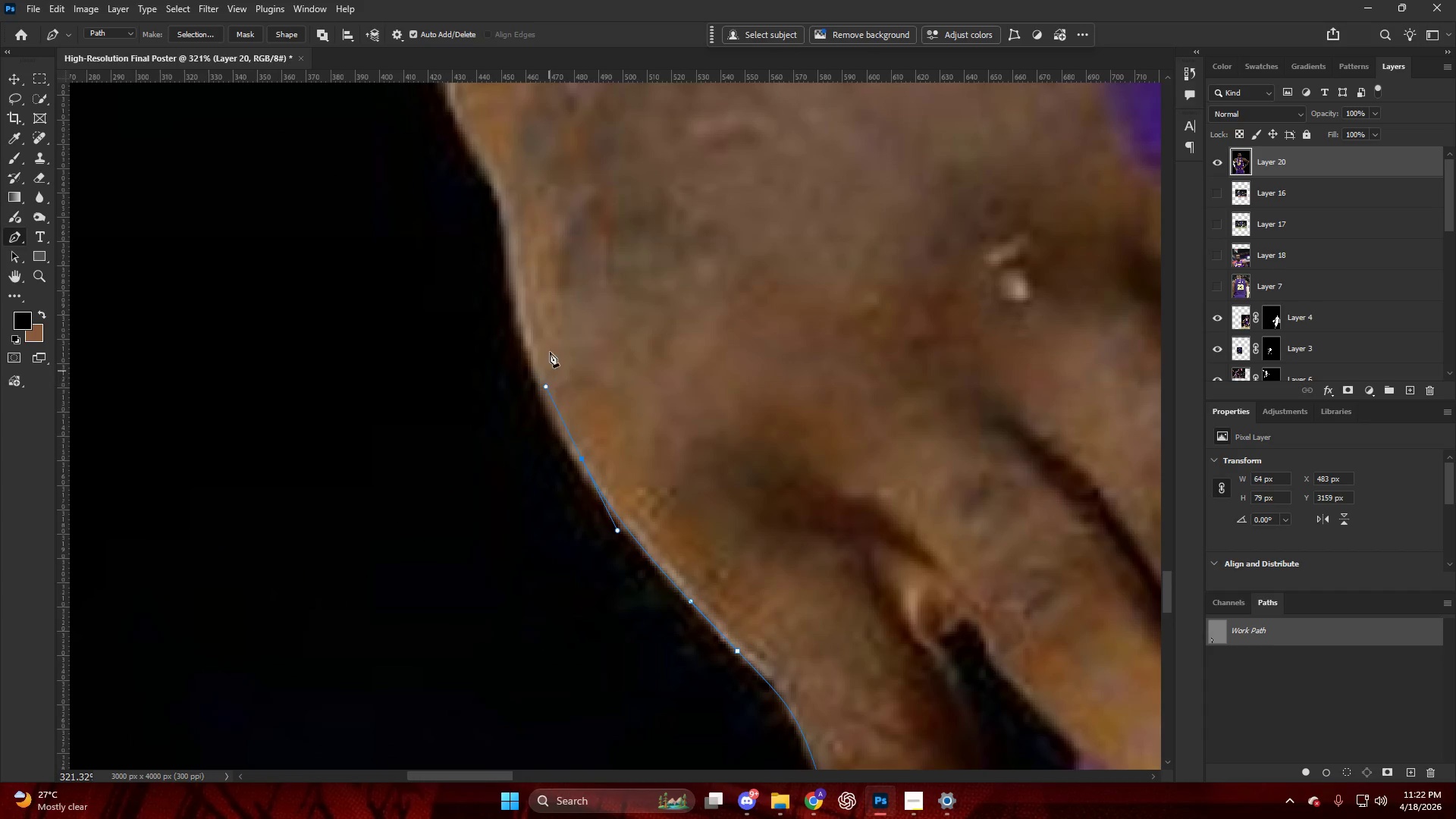 
scroll: coordinate [548, 331], scroll_direction: up, amount: 3.0
 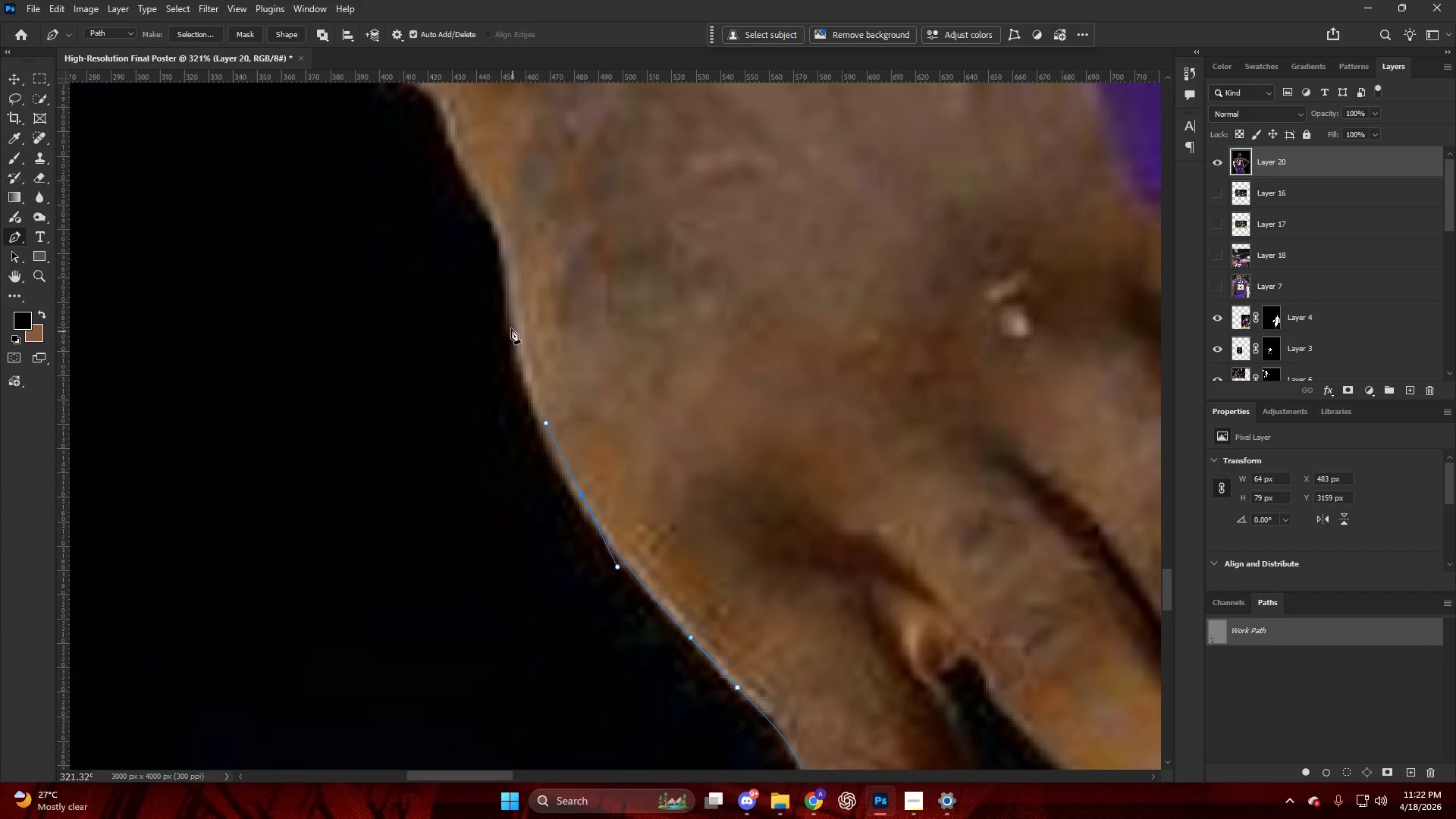 
left_click_drag(start_coordinate=[507, 320], to_coordinate=[507, 283])
 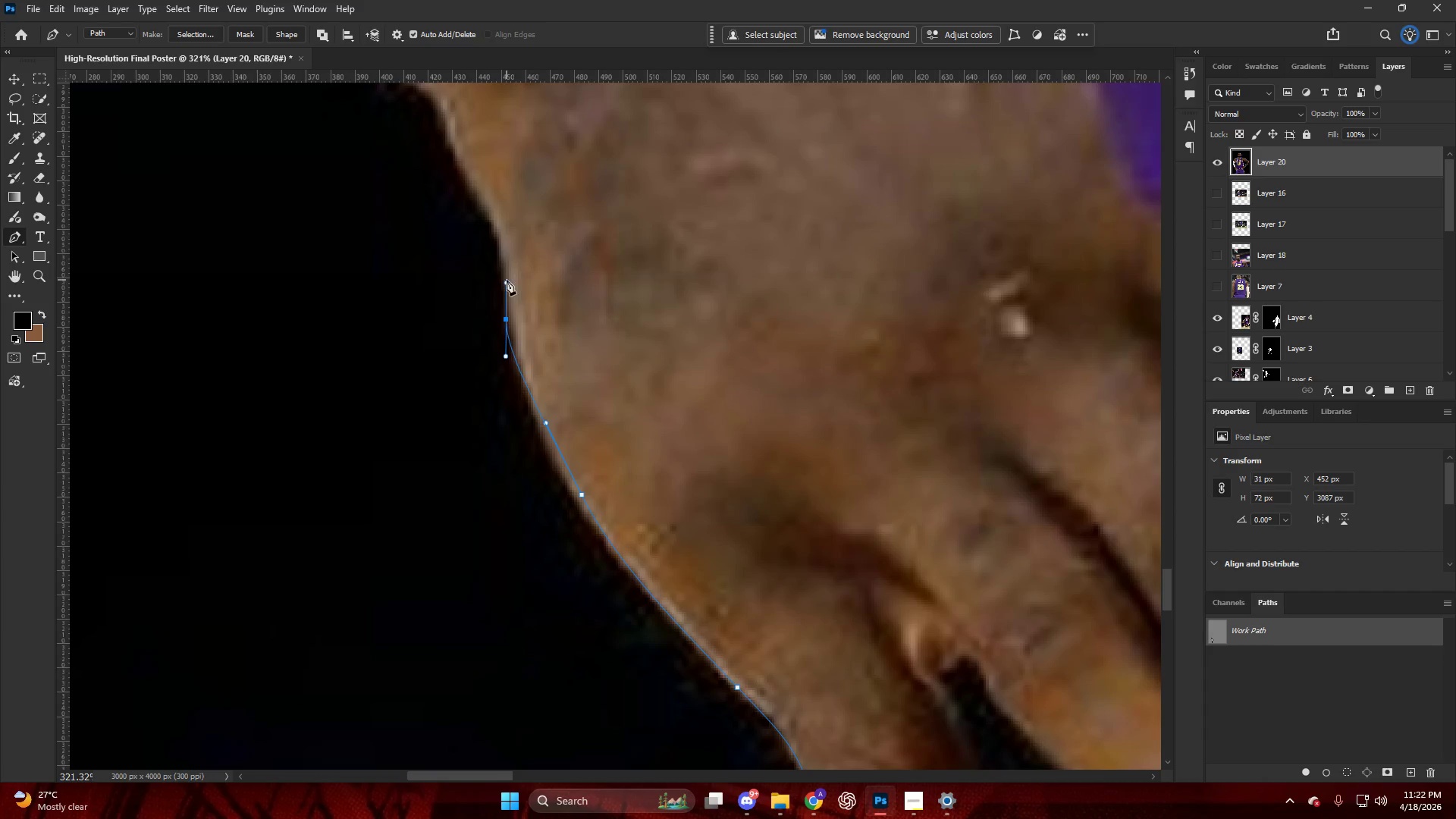 
key(Alt+AltLeft)
 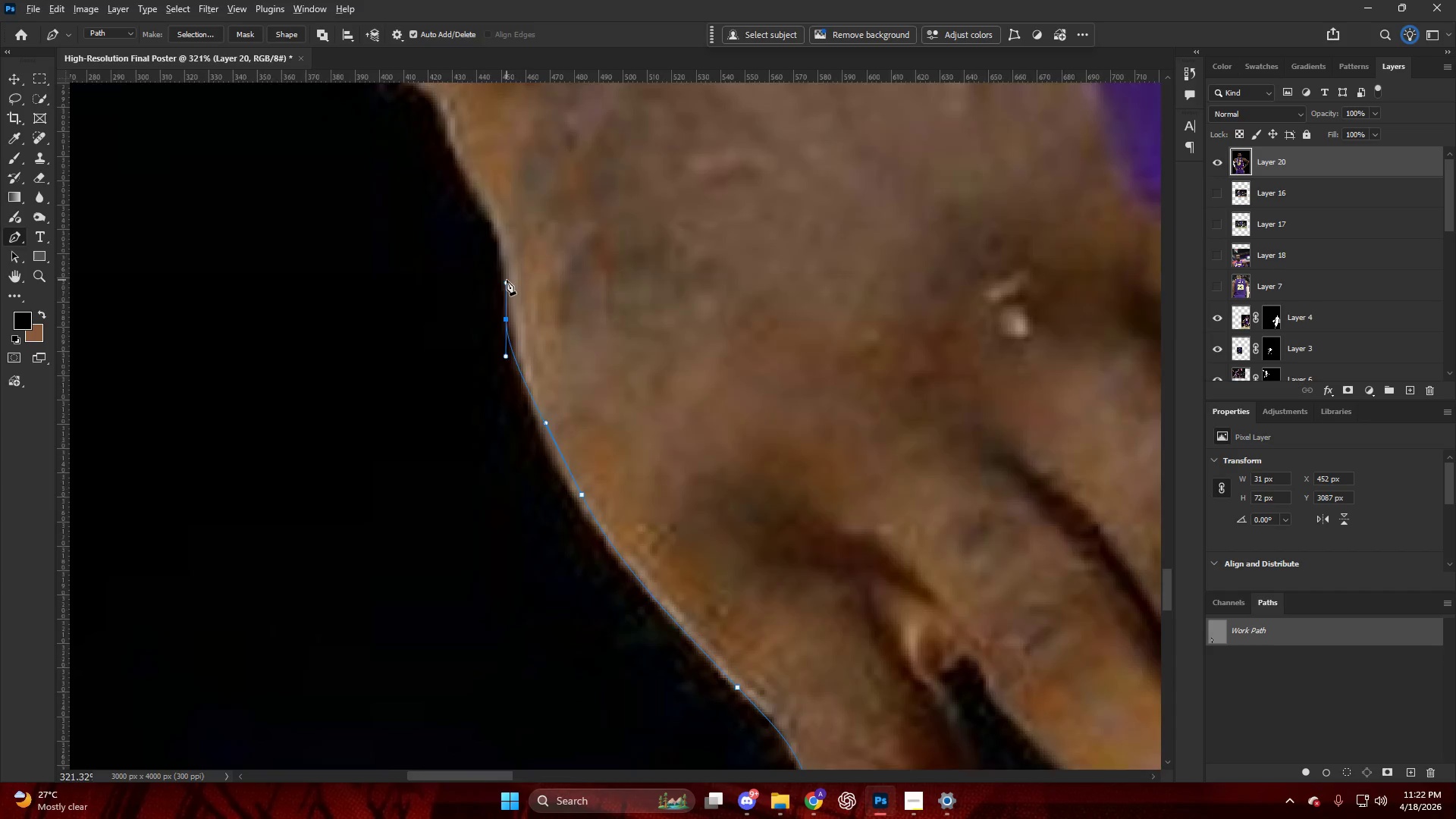 
hold_key(key=AltLeft, duration=0.34)
 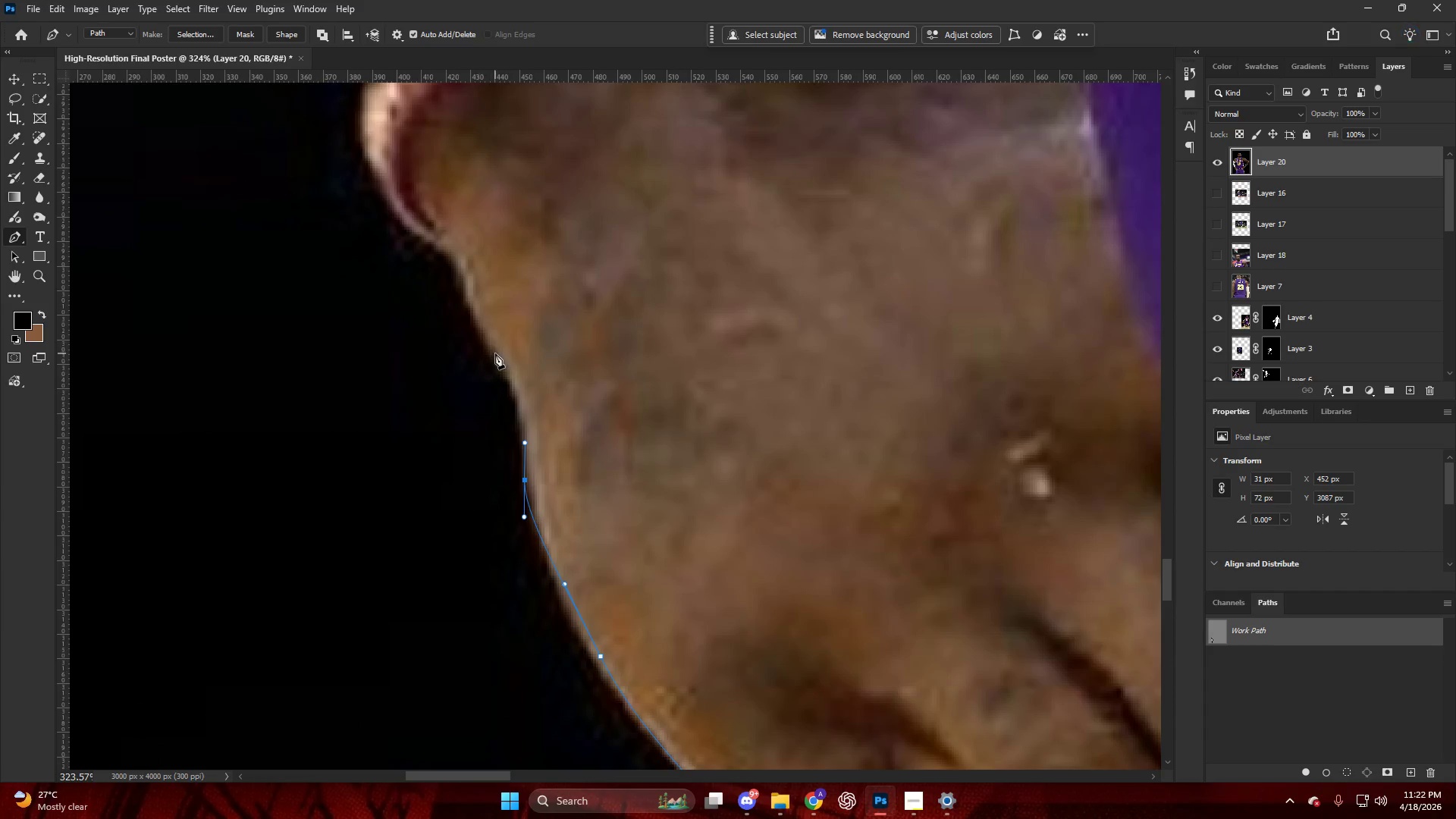 
left_click_drag(start_coordinate=[495, 353], to_coordinate=[465, 284])
 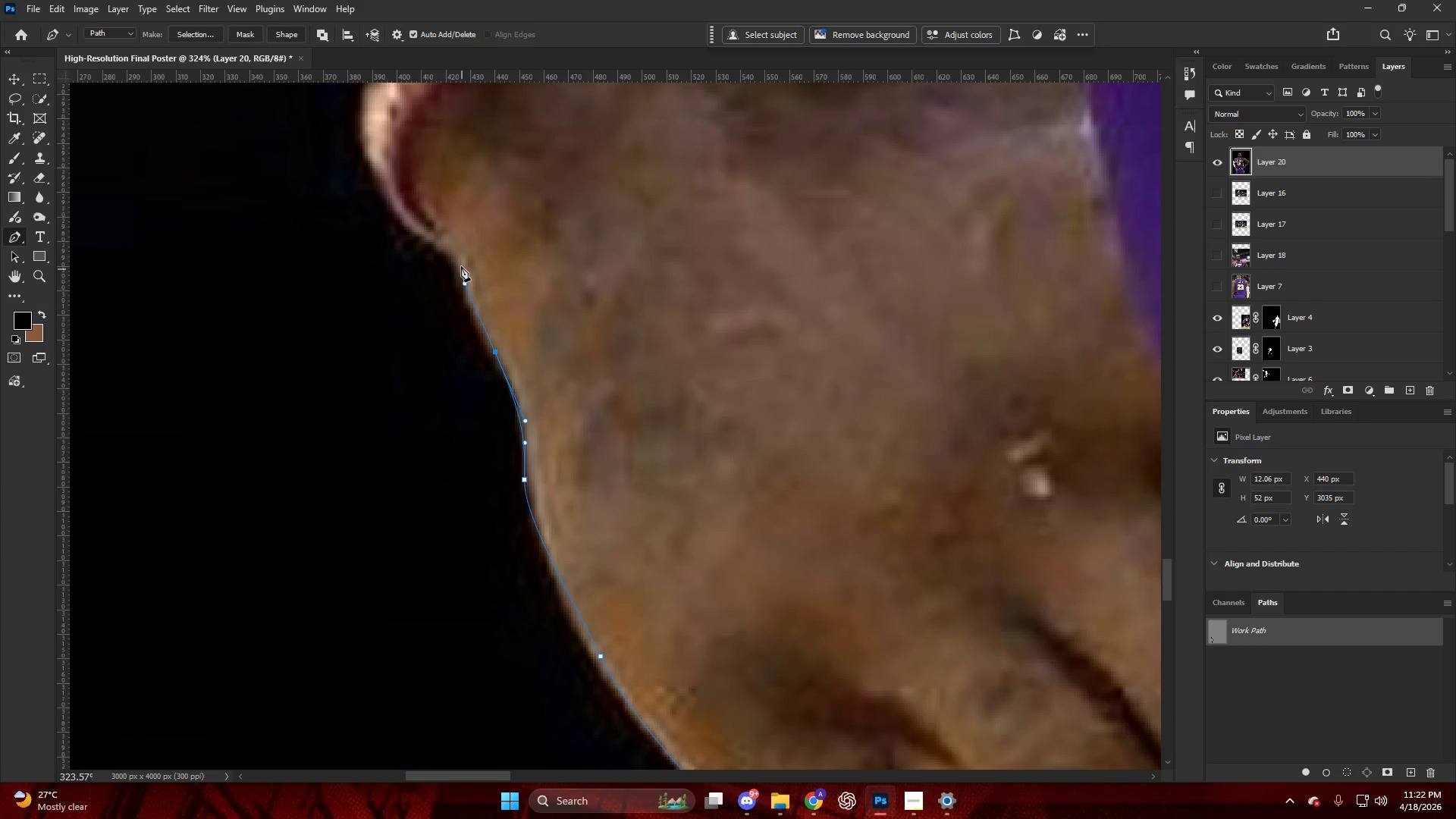 
scroll: coordinate [468, 330], scroll_direction: up, amount: 8.0
 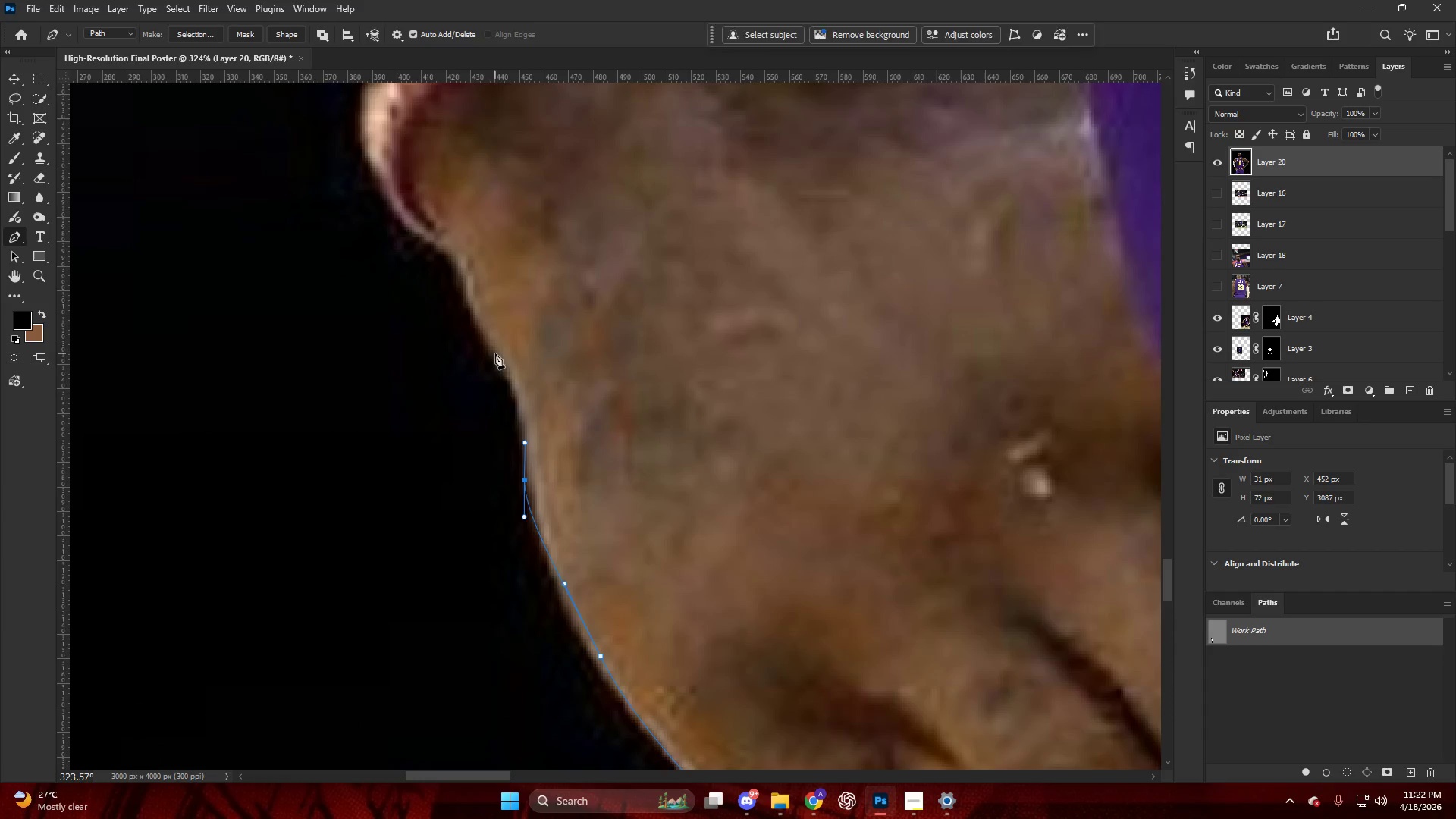 
left_click_drag(start_coordinate=[460, 263], to_coordinate=[456, 255])
 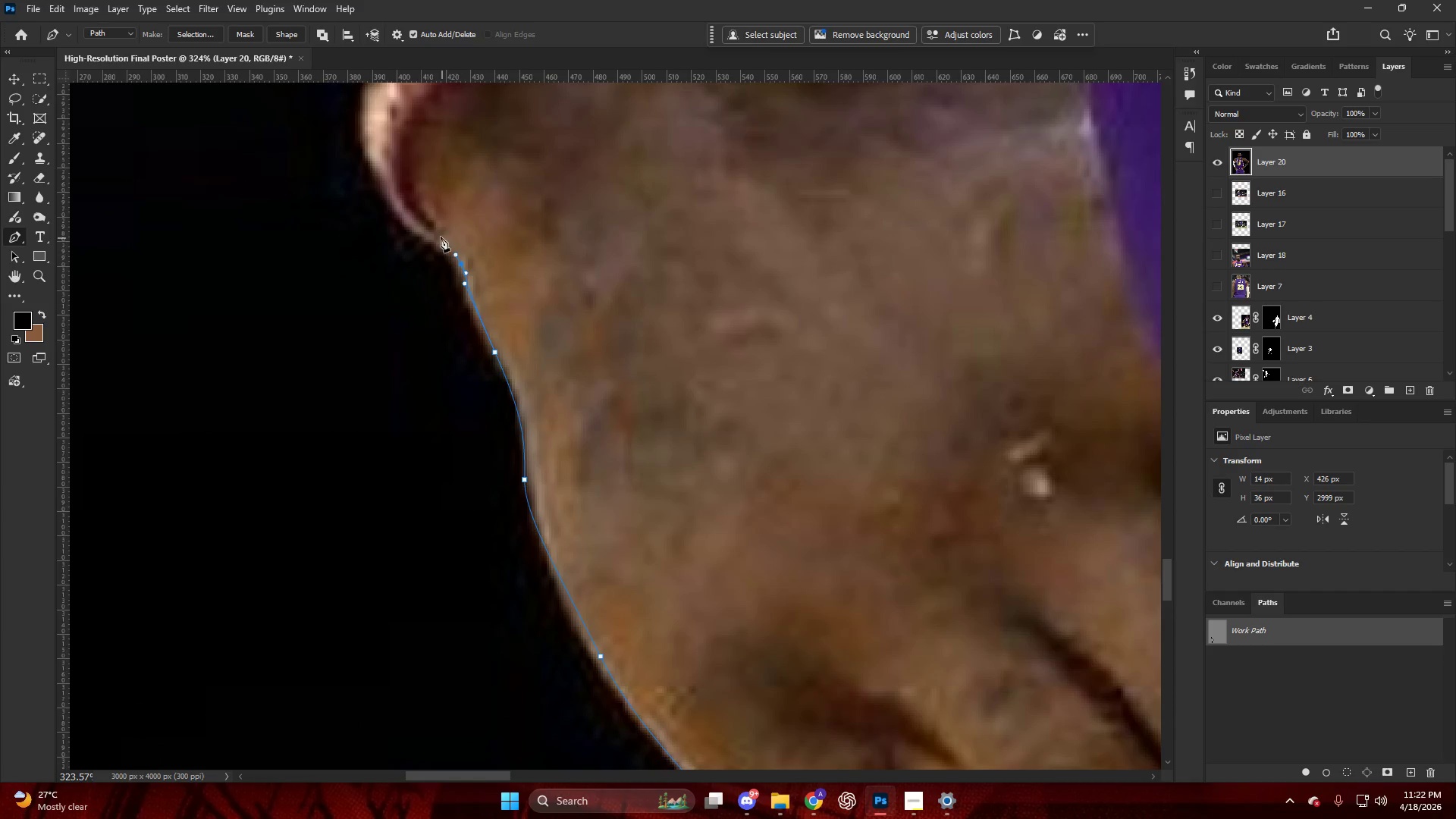 
left_click_drag(start_coordinate=[428, 231], to_coordinate=[418, 228])
 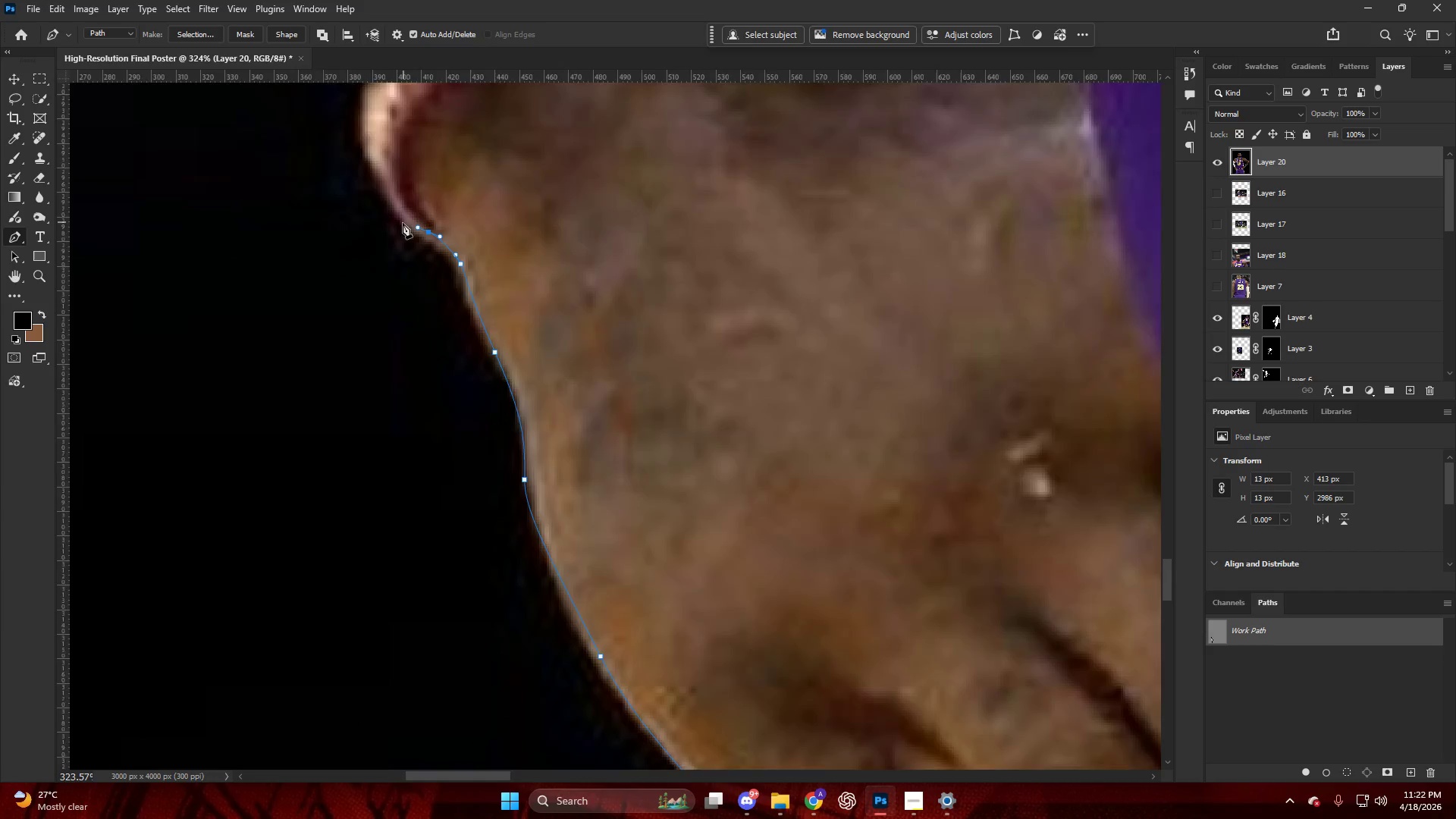 
hold_key(key=AltLeft, duration=0.41)
 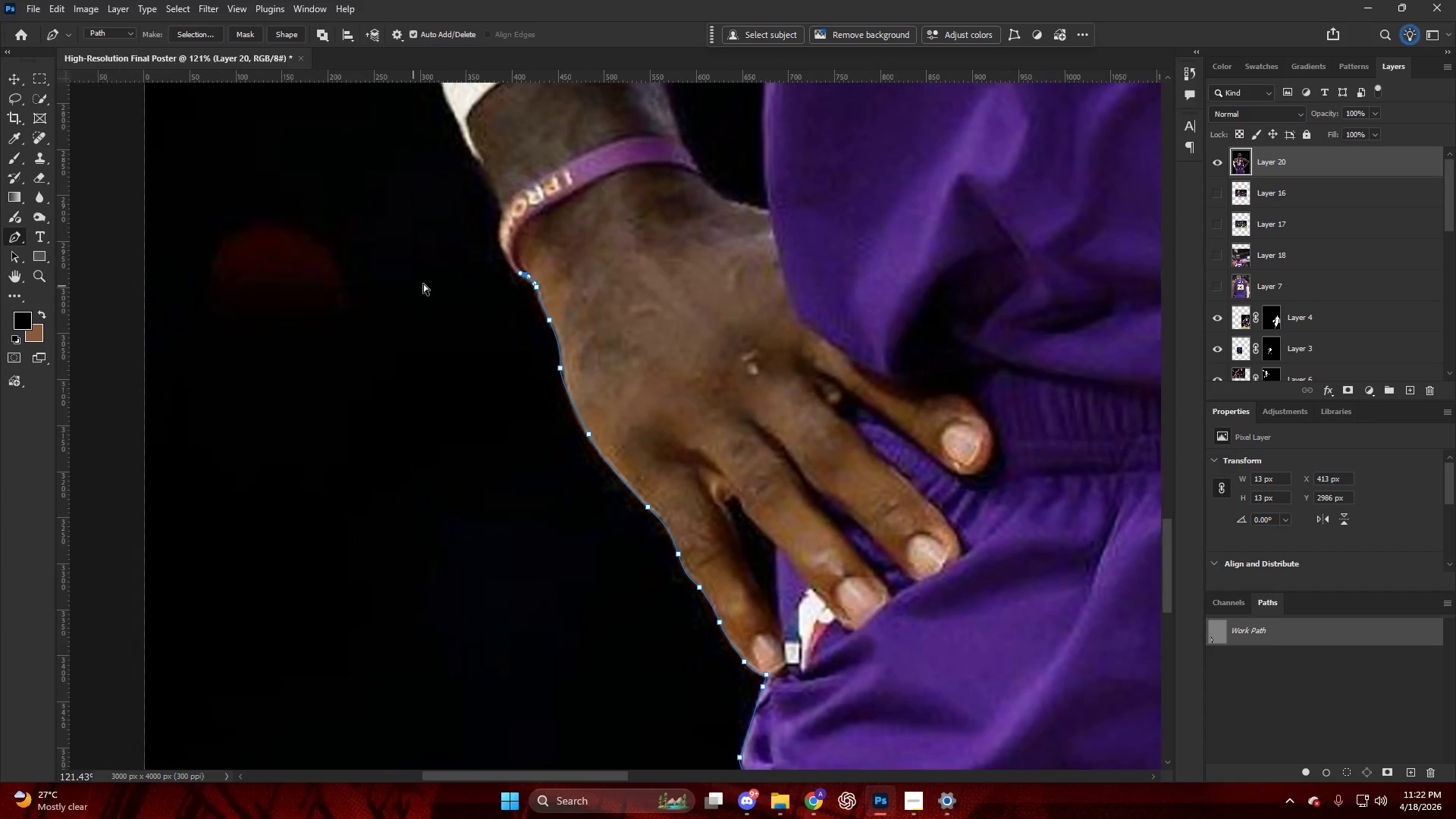 
hold_key(key=ControlLeft, duration=0.41)
 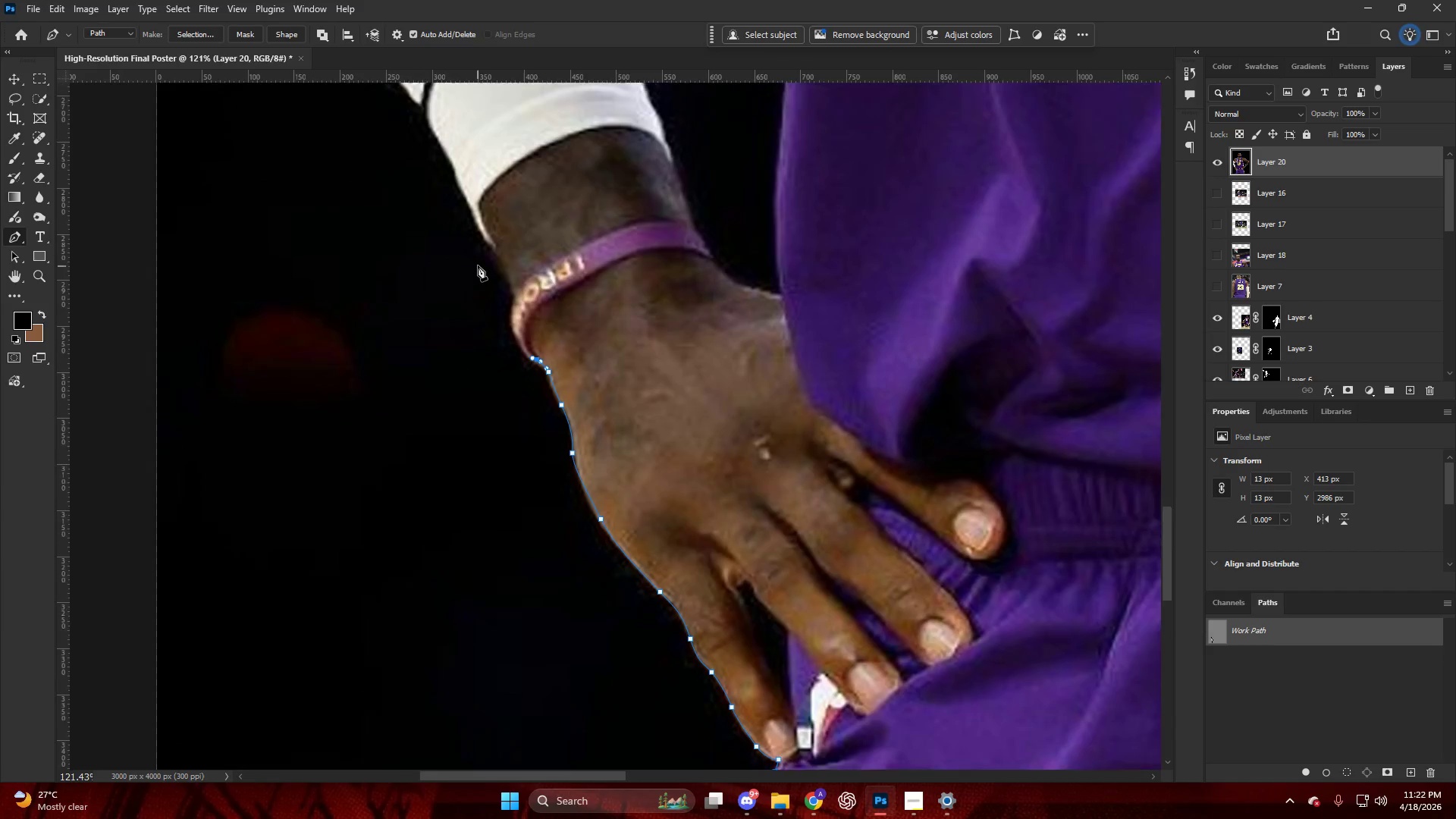 
hold_key(key=AltLeft, duration=0.39)
 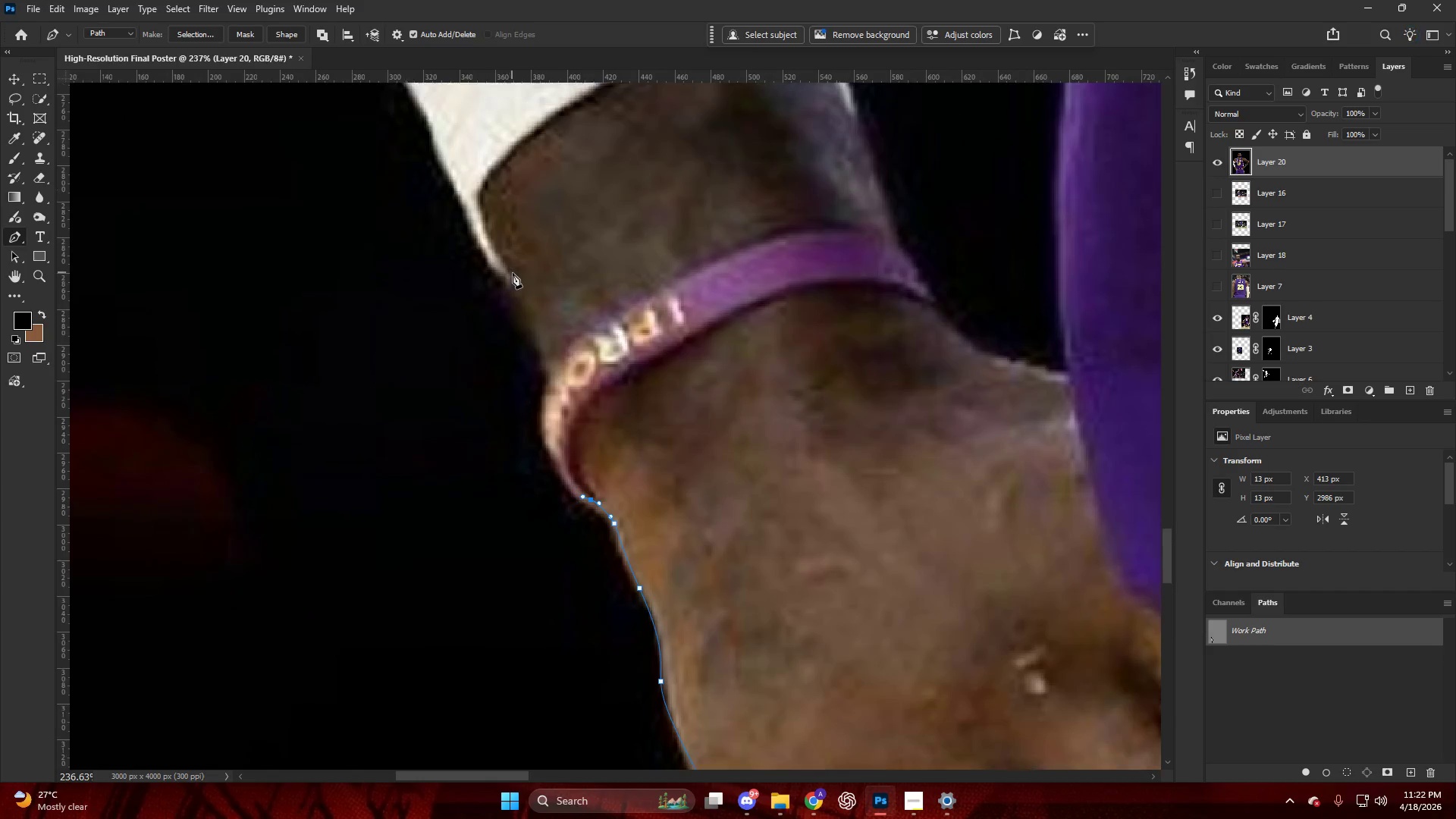 
key(Alt+AltLeft)
 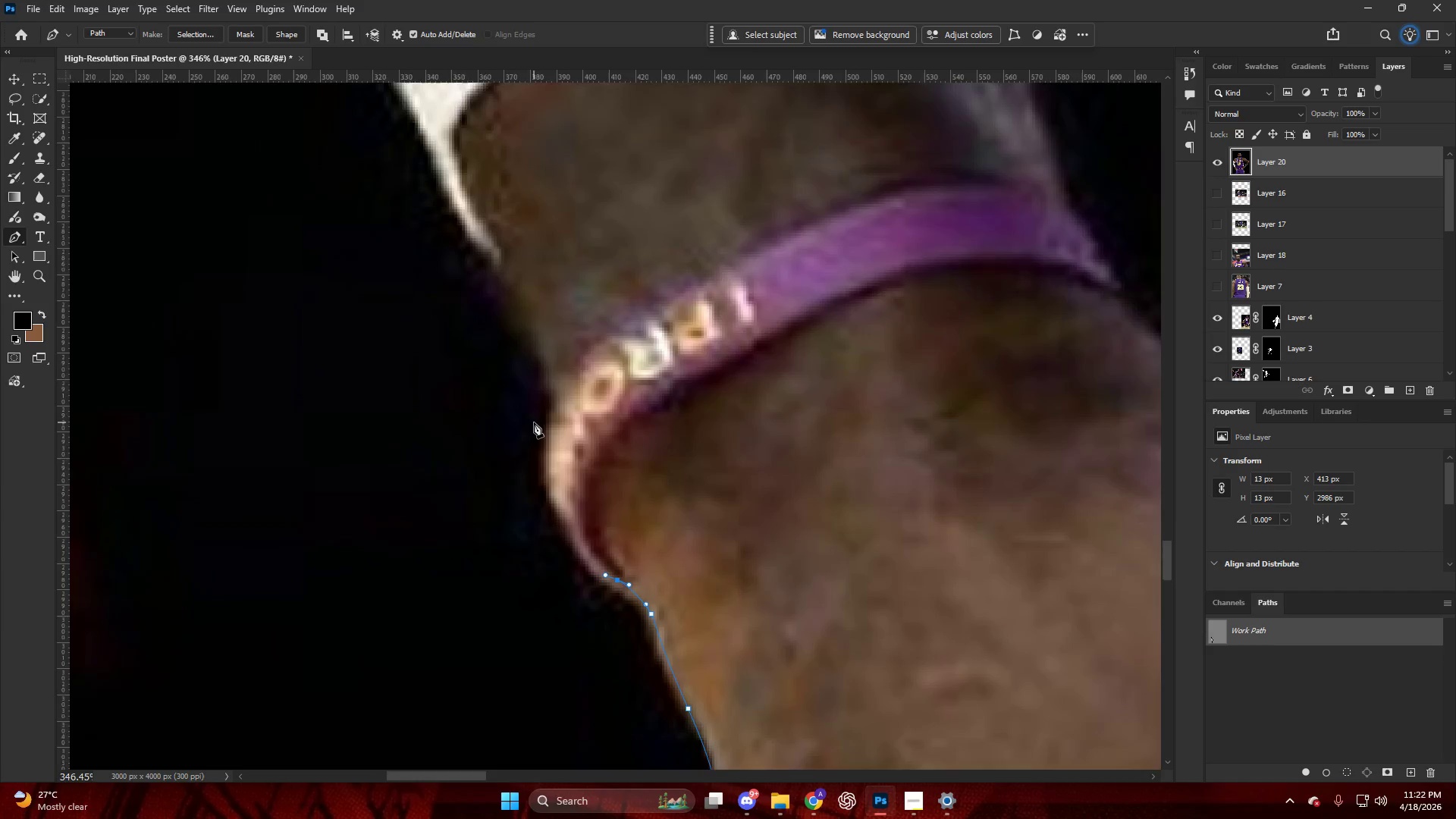 
key(Alt+AltLeft)
 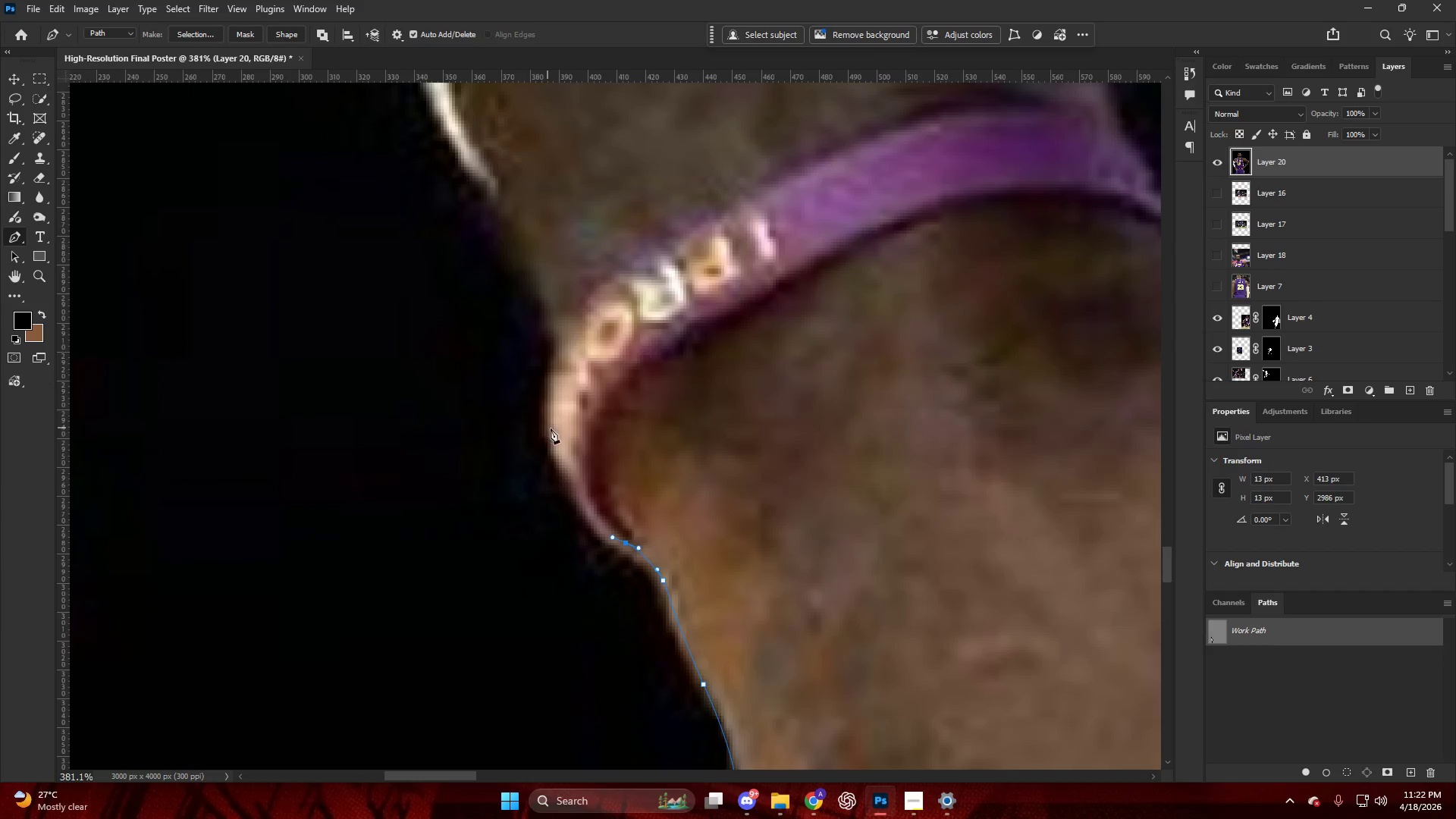 
left_click_drag(start_coordinate=[552, 422], to_coordinate=[551, 340])
 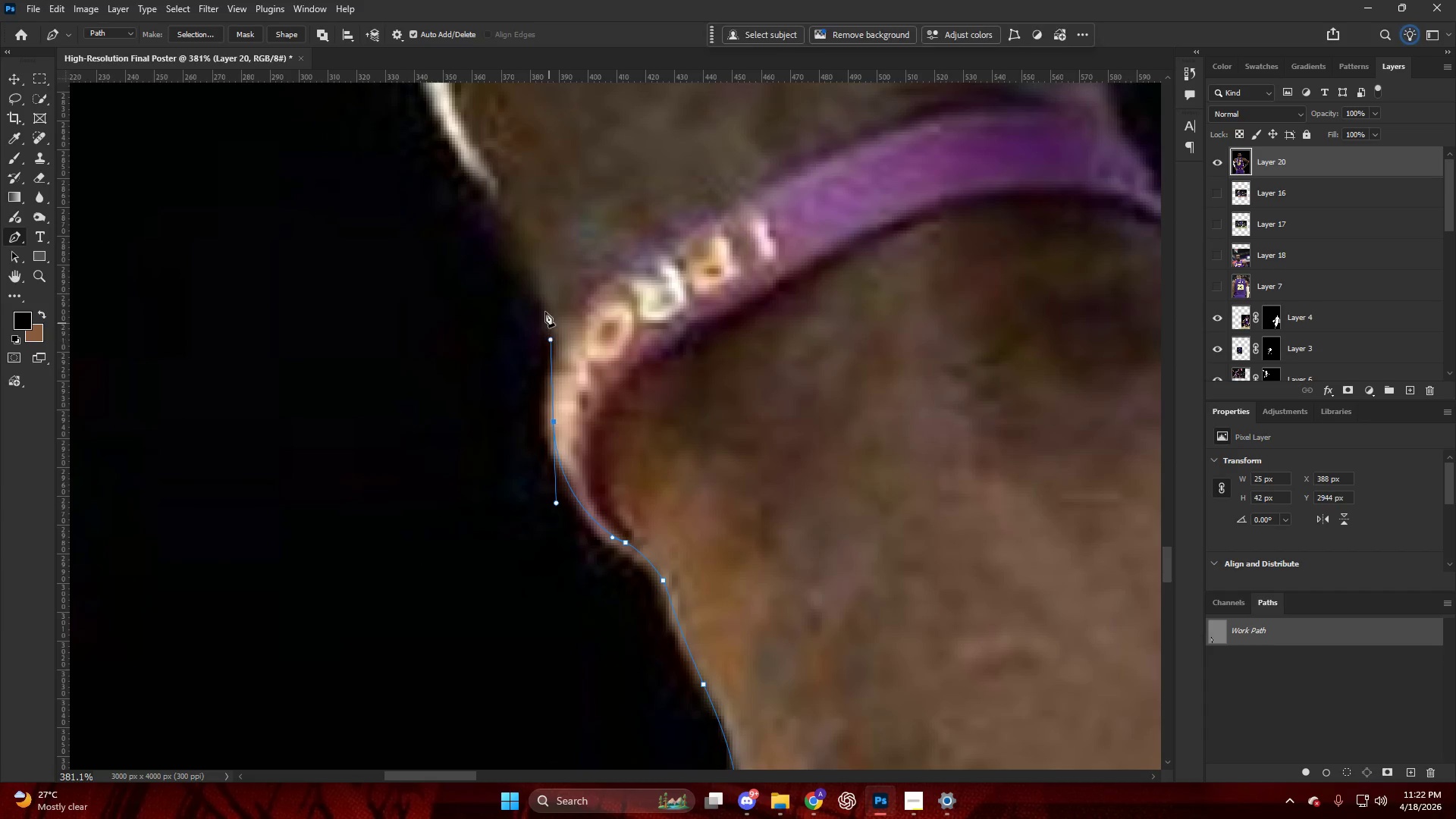 
scroll: coordinate [534, 416], scroll_direction: up, amount: 21.0
 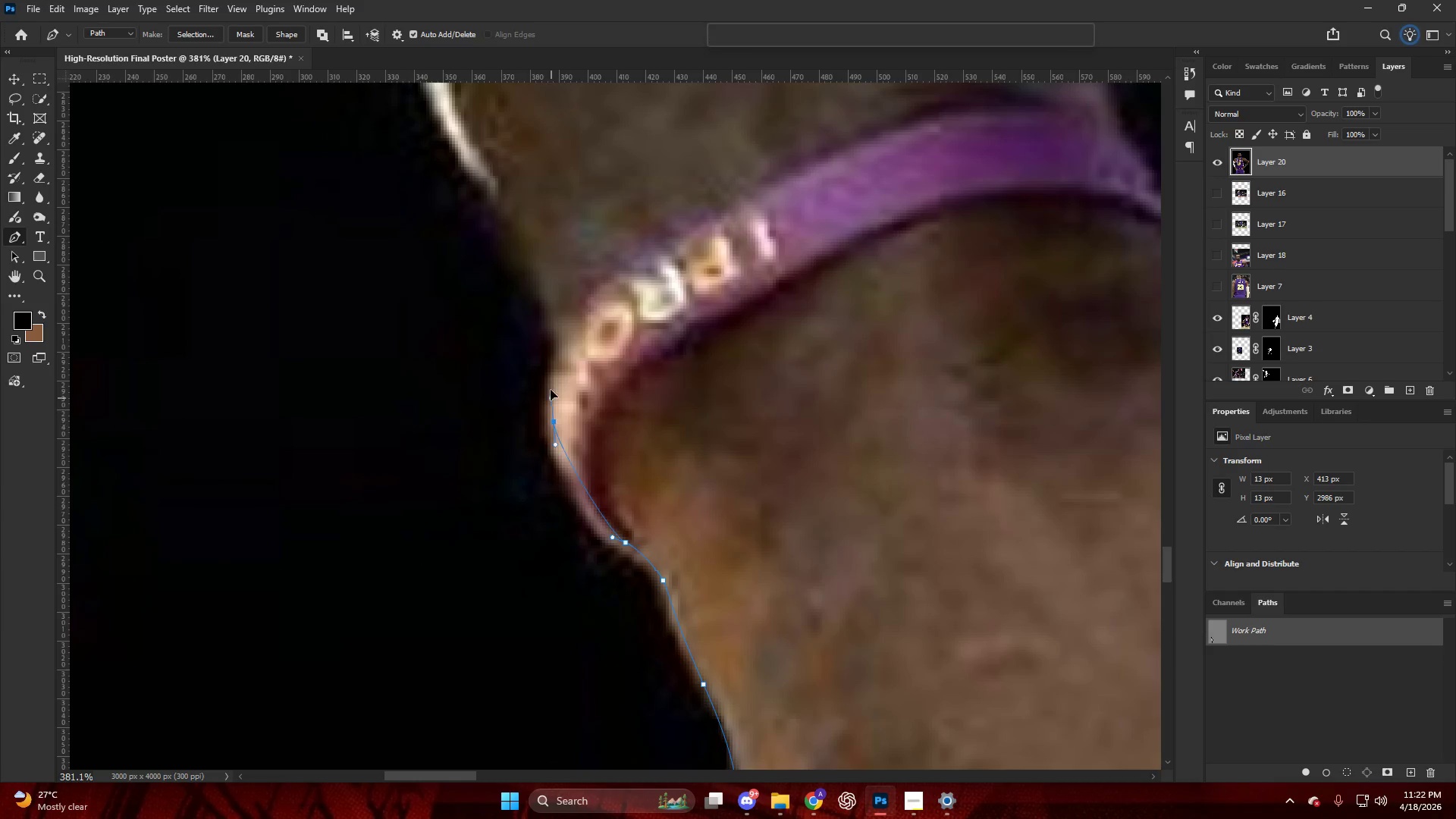 
key(Alt+AltLeft)
 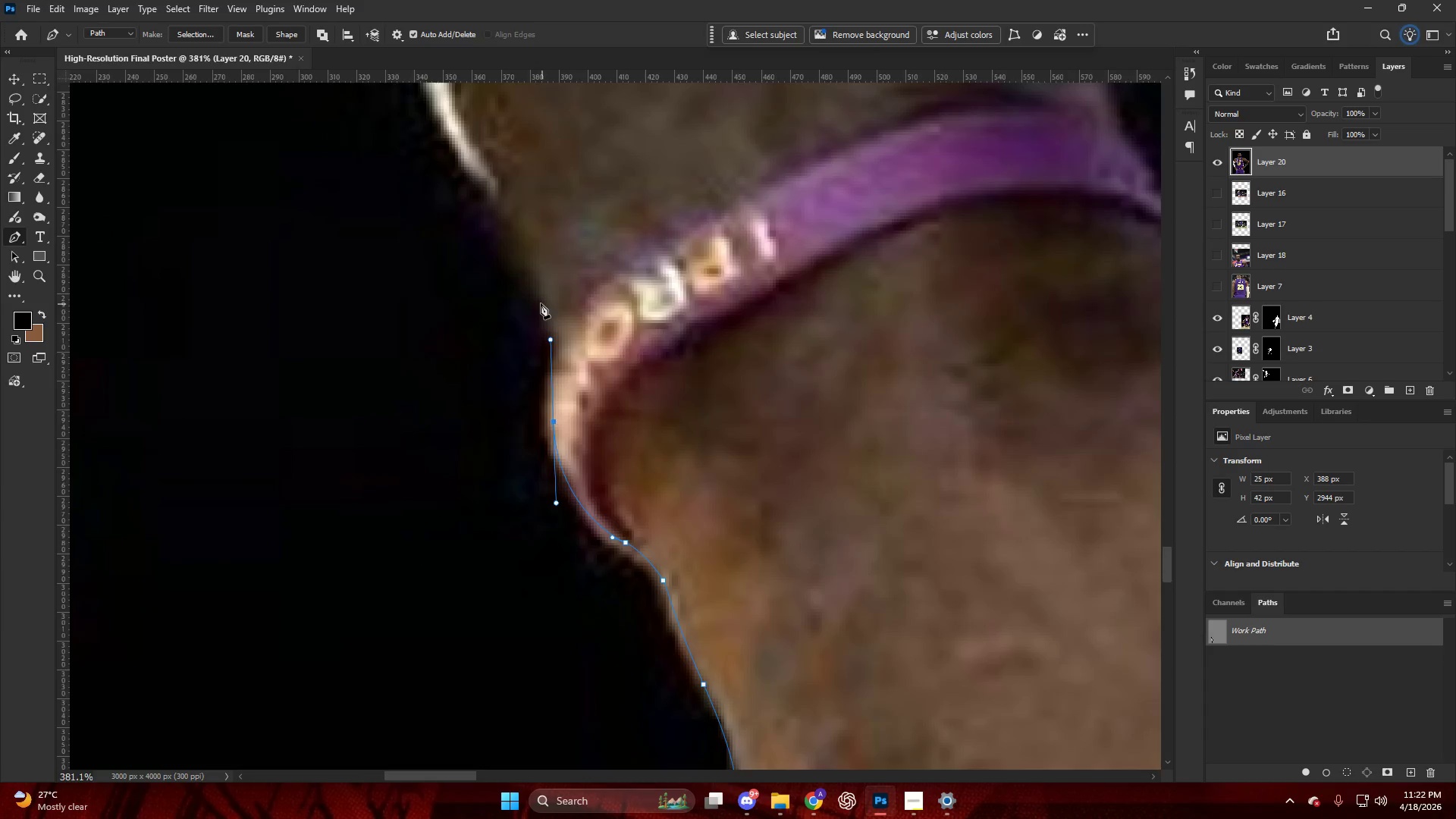 
key(Alt+AltLeft)
 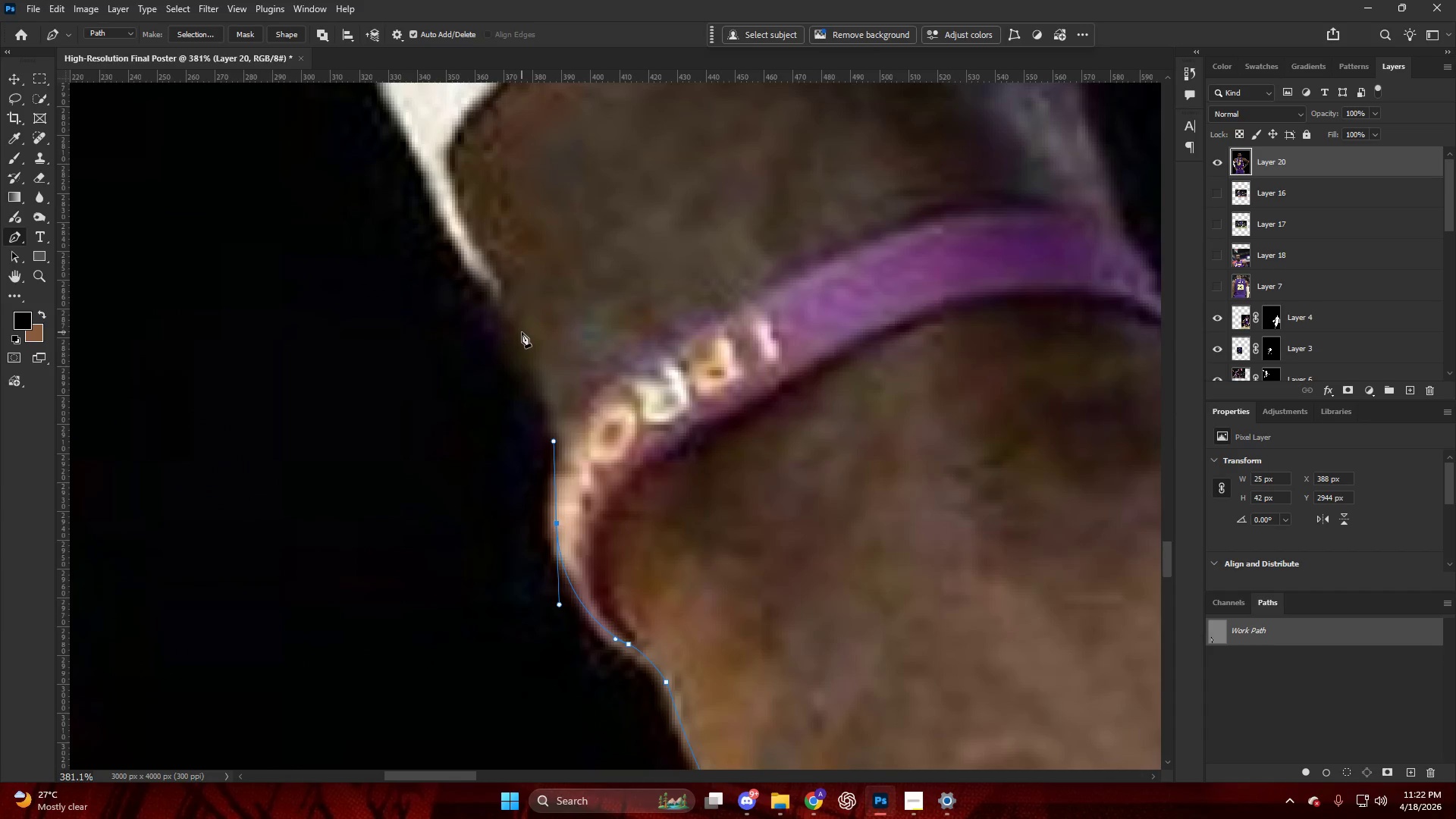 
left_click_drag(start_coordinate=[510, 324], to_coordinate=[476, 282])
 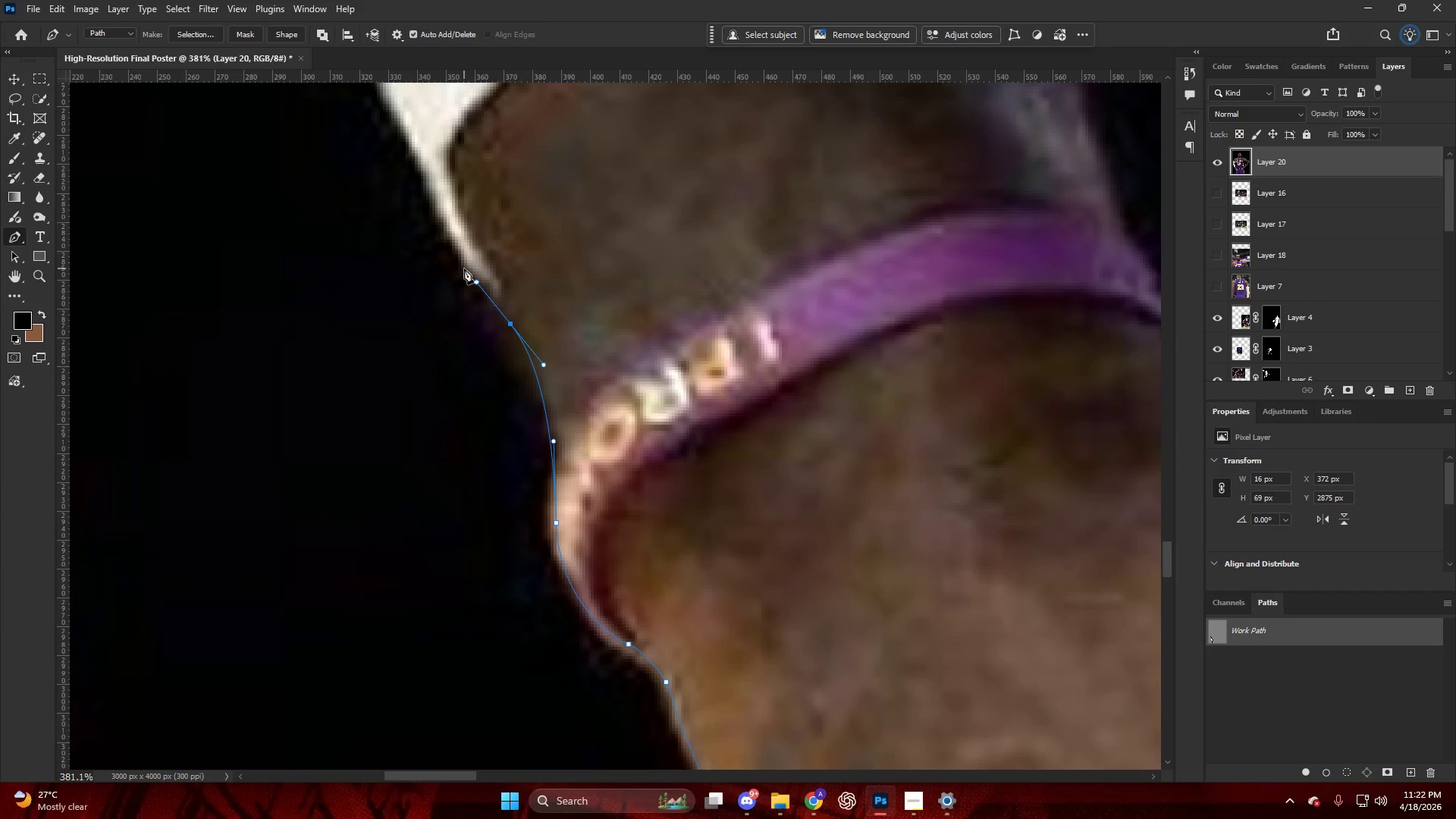 
scroll: coordinate [527, 331], scroll_direction: up, amount: 6.0
 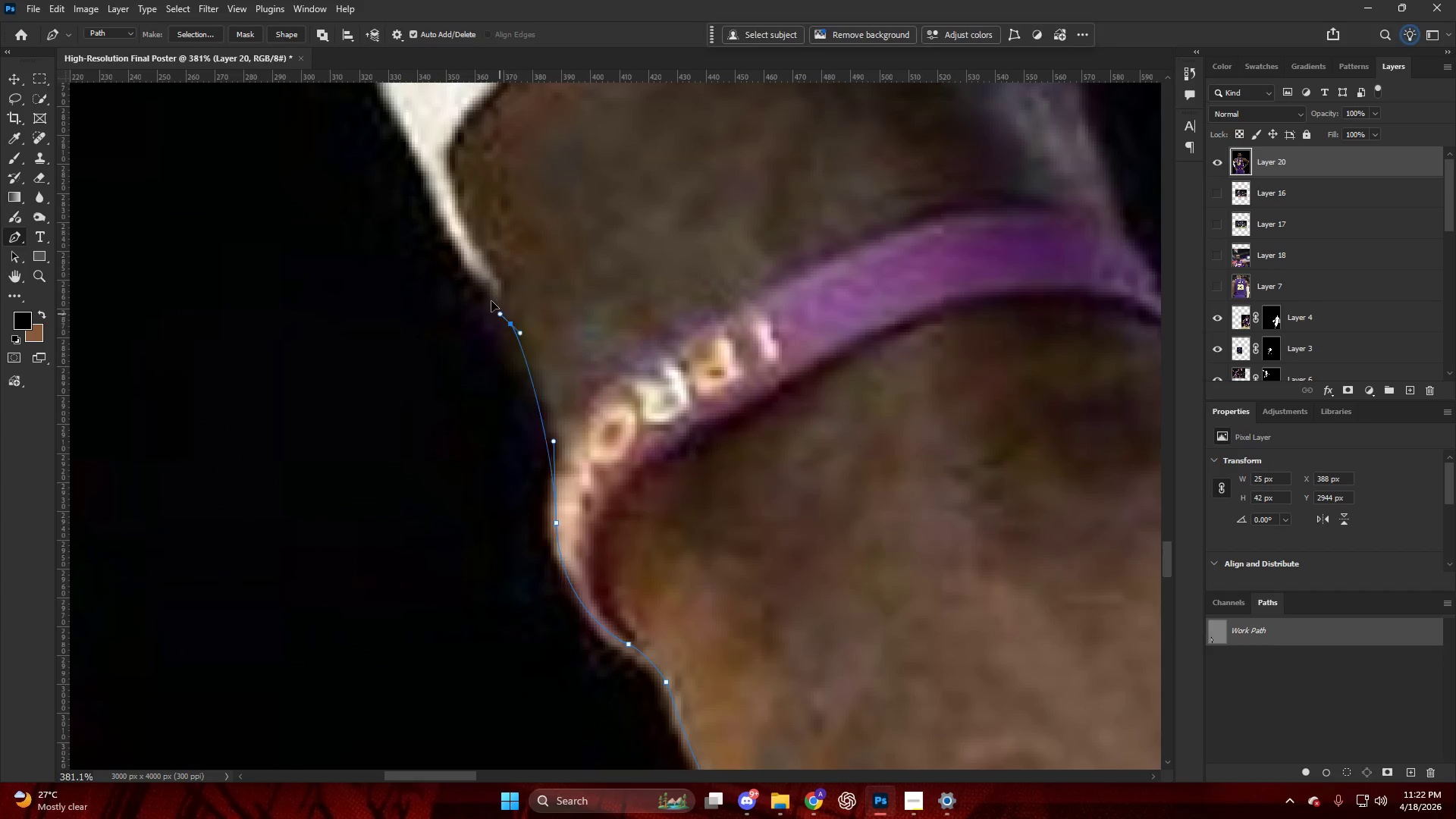 
key(Alt+AltLeft)
 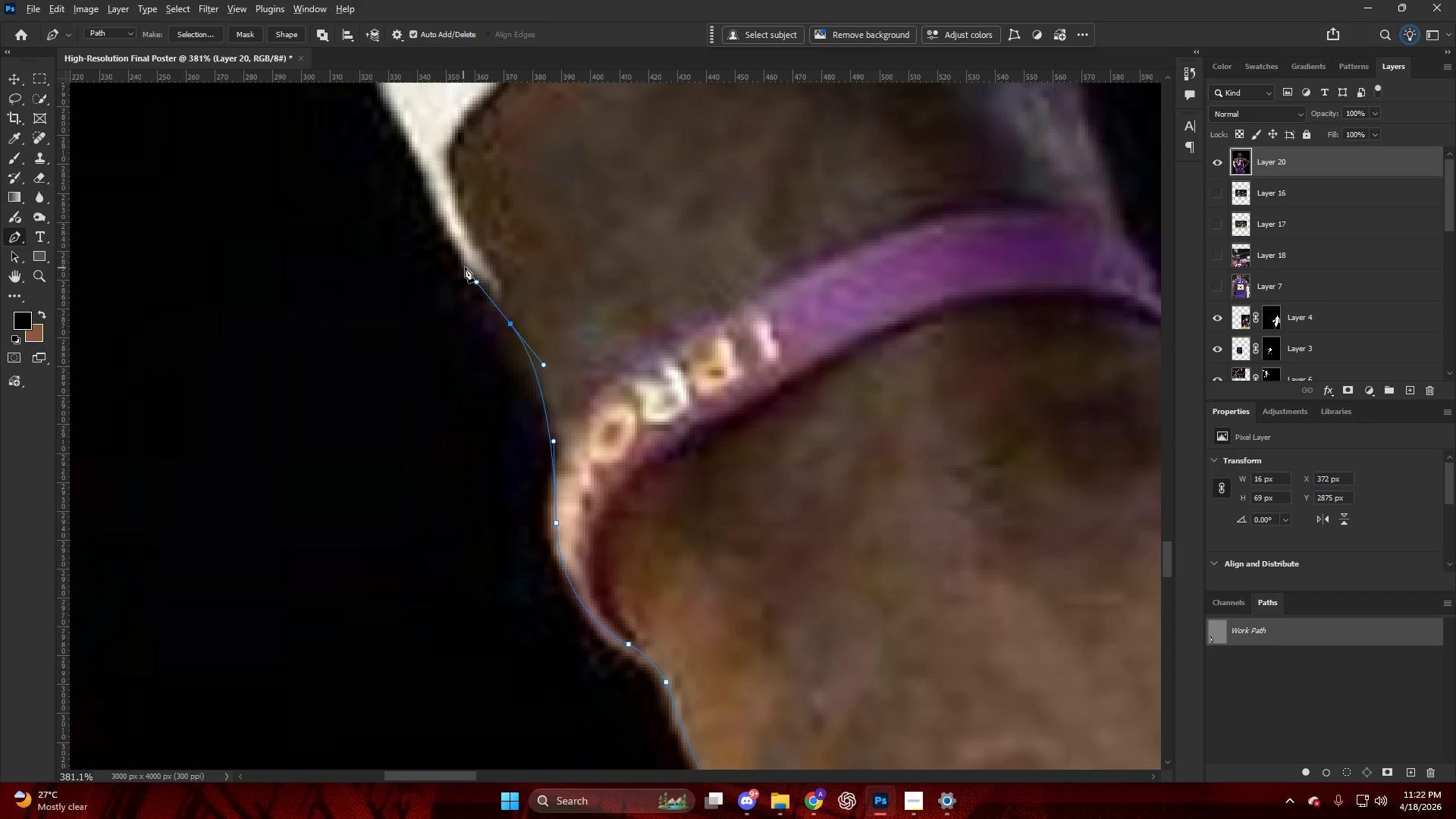 
left_click([466, 264])
 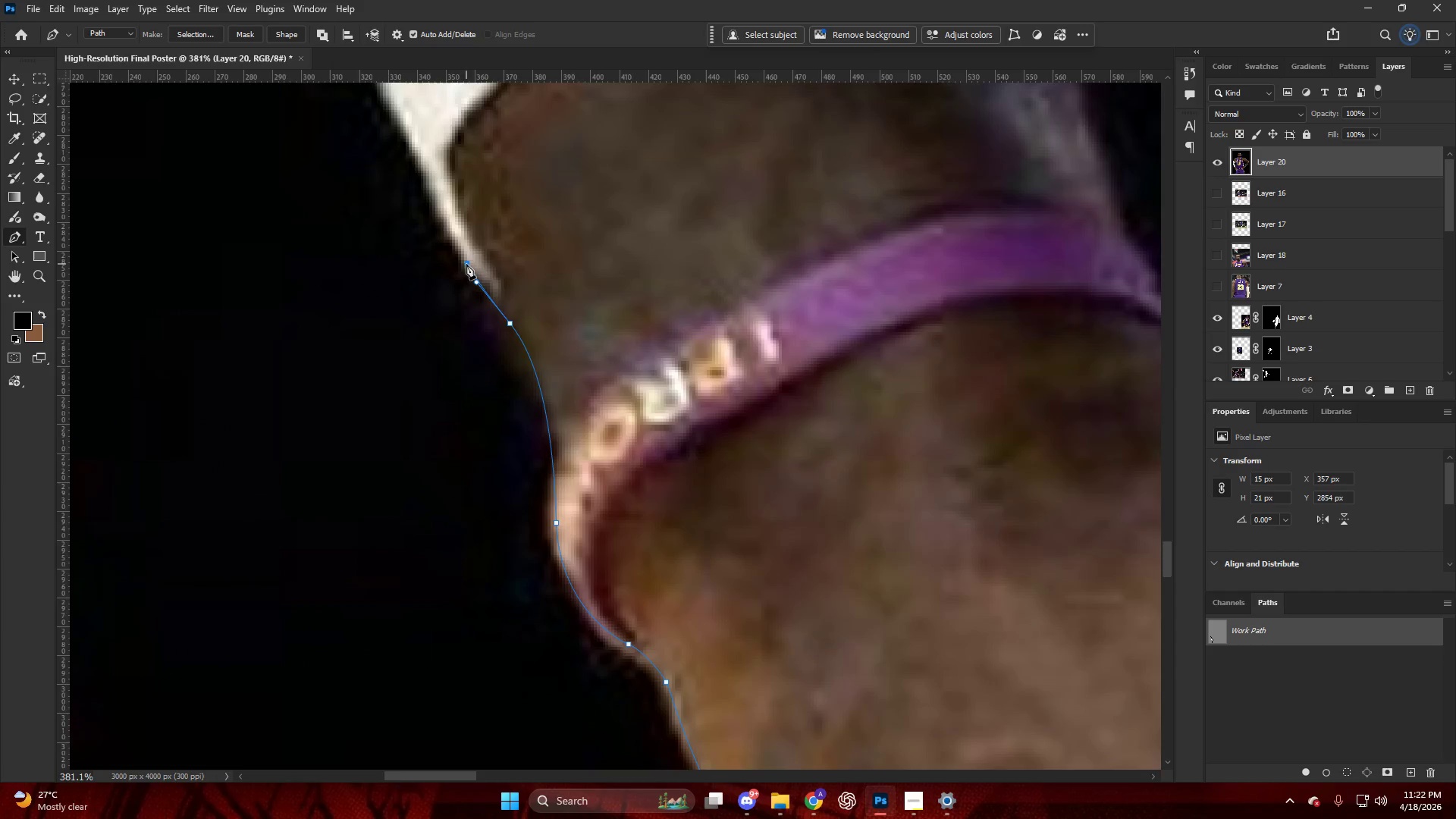 
hold_key(key=AltLeft, duration=1.12)
hold_key(key=AltLeft, duration=1.09)
scroll: coordinate [485, 366], scroll_direction: down, amount: 5.0
 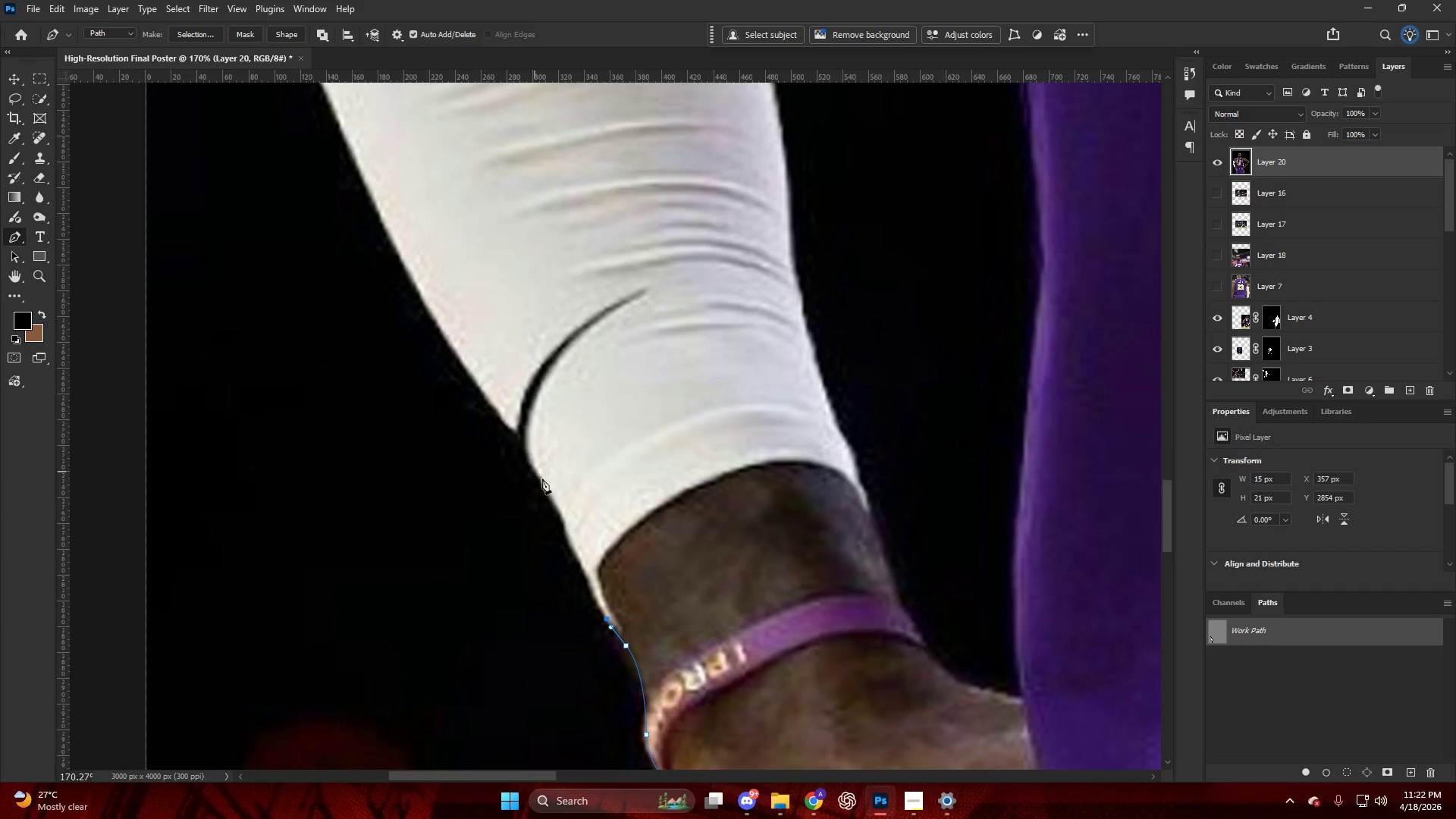 
left_click_drag(start_coordinate=[548, 485], to_coordinate=[512, 423])
 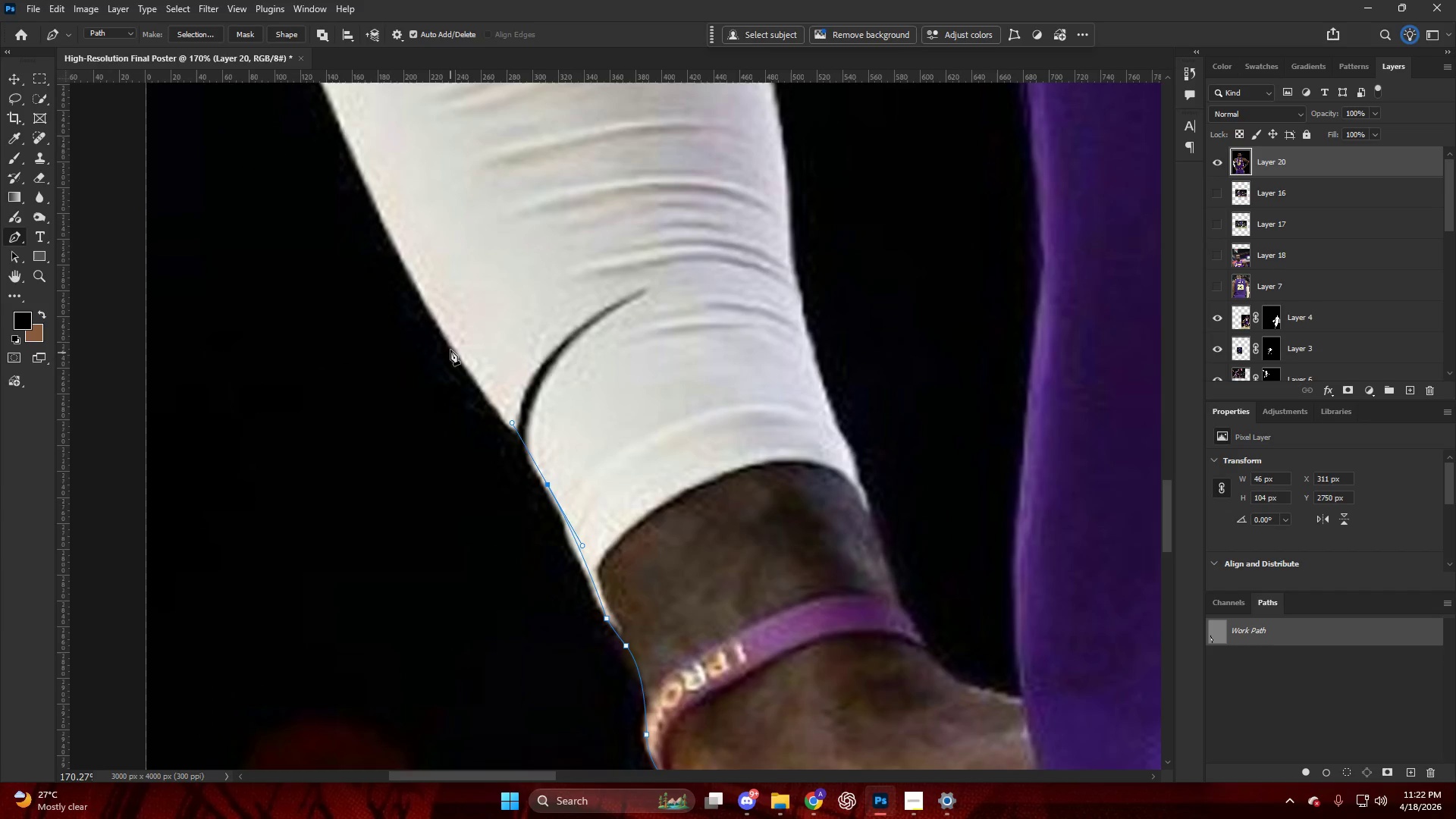 
left_click_drag(start_coordinate=[448, 340], to_coordinate=[428, 302])
 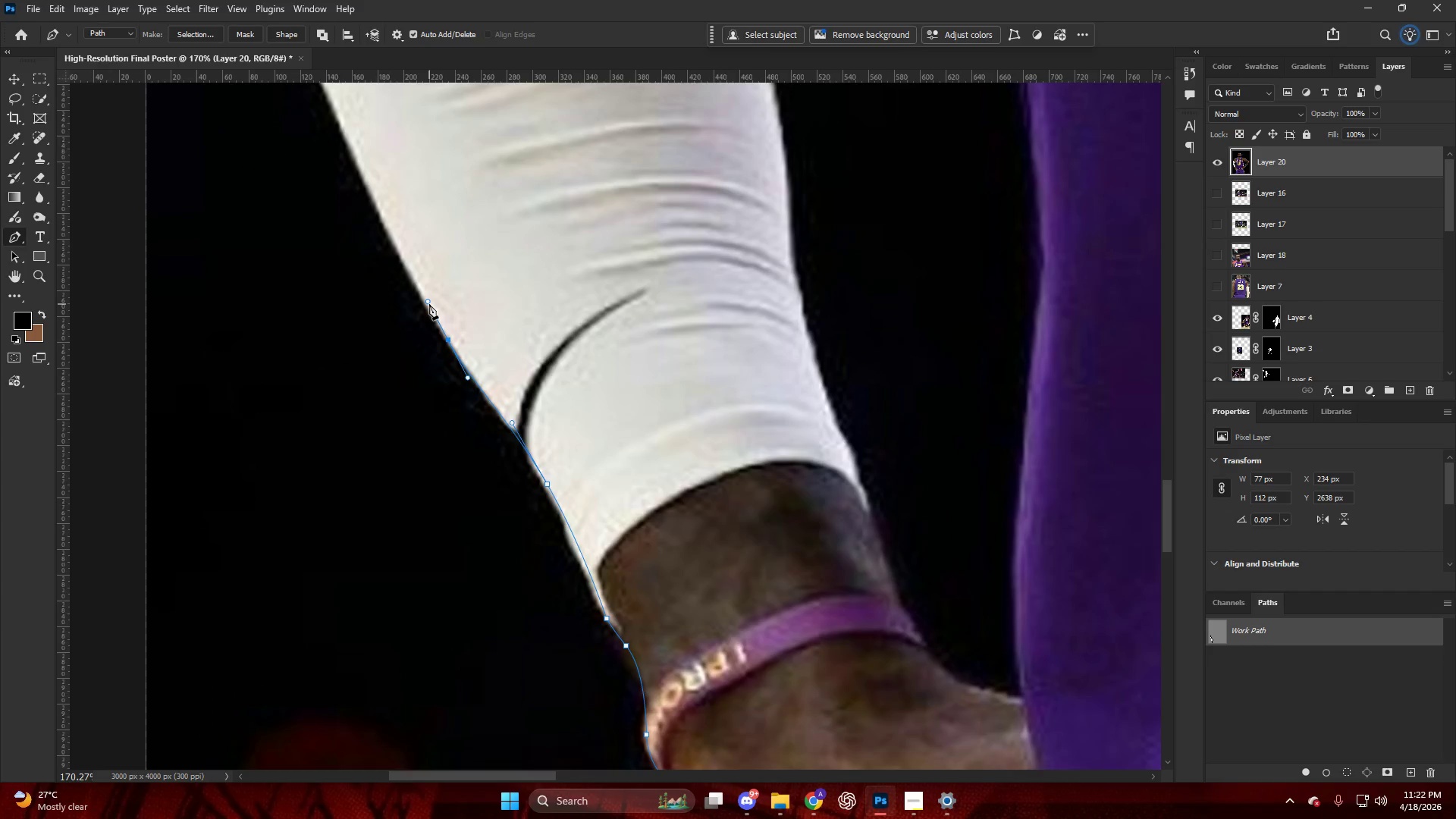 
scroll: coordinate [498, 345], scroll_direction: up, amount: 6.0
 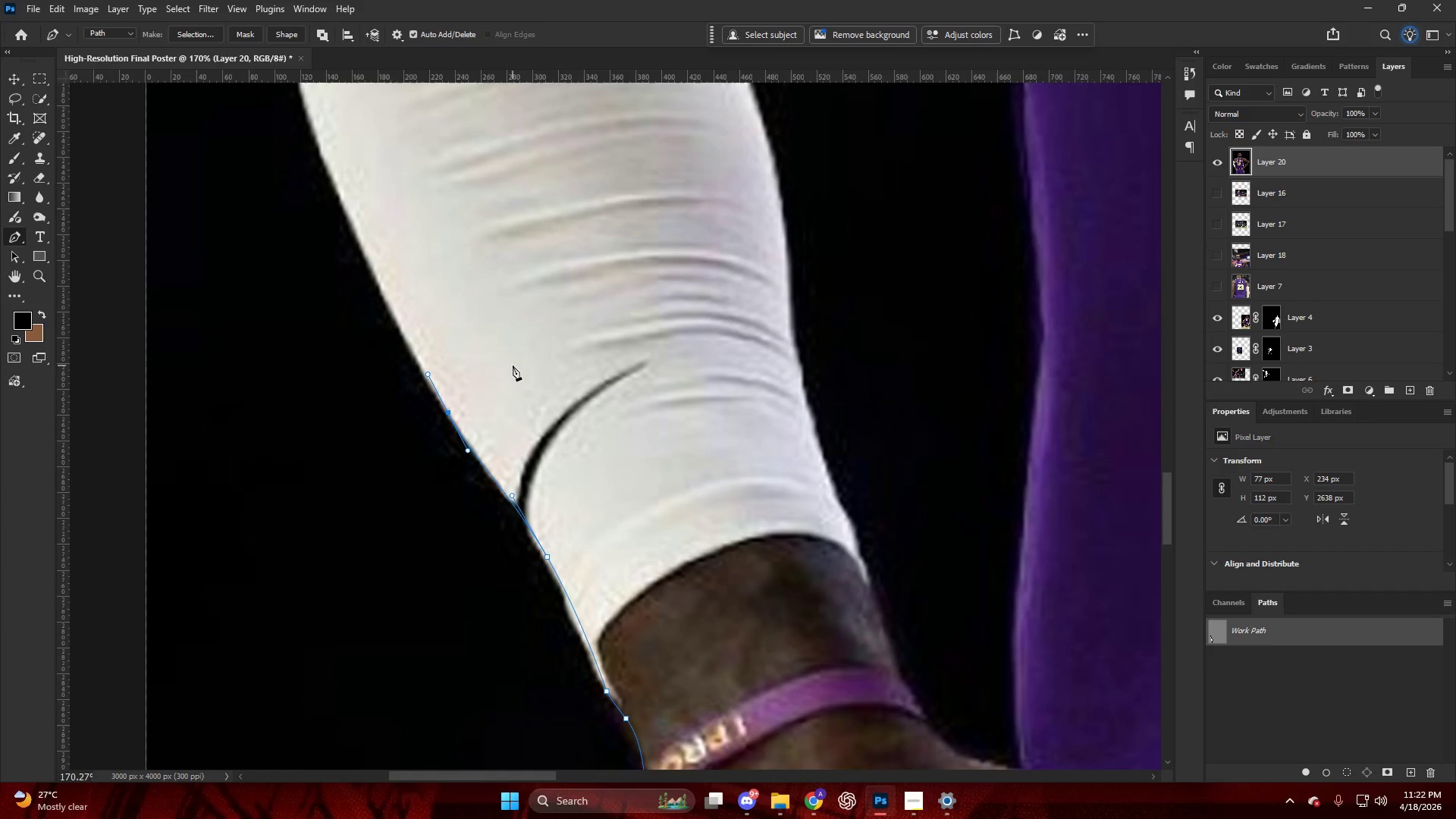 
hold_key(key=AltLeft, duration=0.42)
hold_key(key=AltLeft, duration=0.59)
scroll: coordinate [435, 402], scroll_direction: up, amount: 4.0
 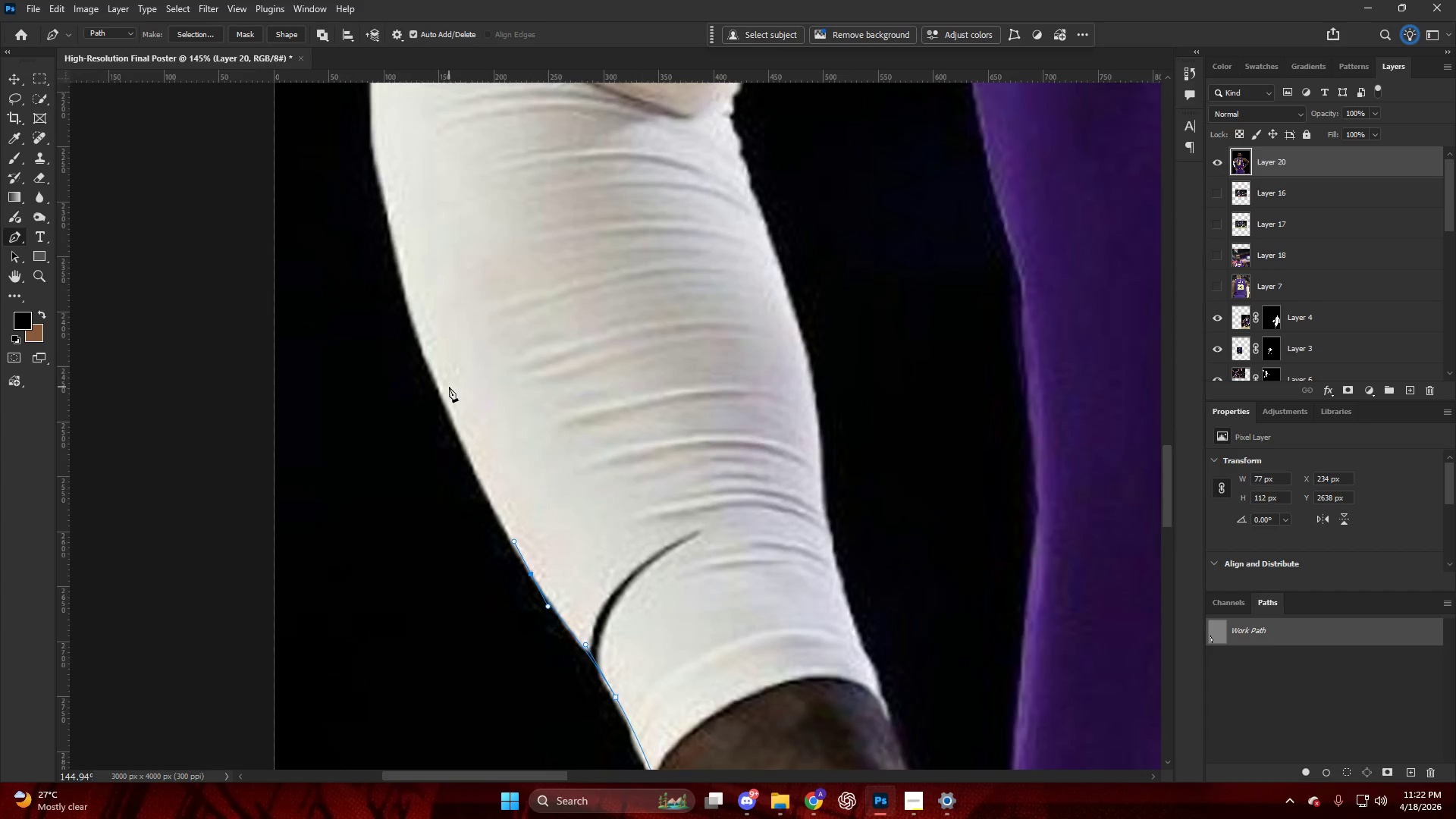 
left_click_drag(start_coordinate=[435, 381], to_coordinate=[405, 287])
 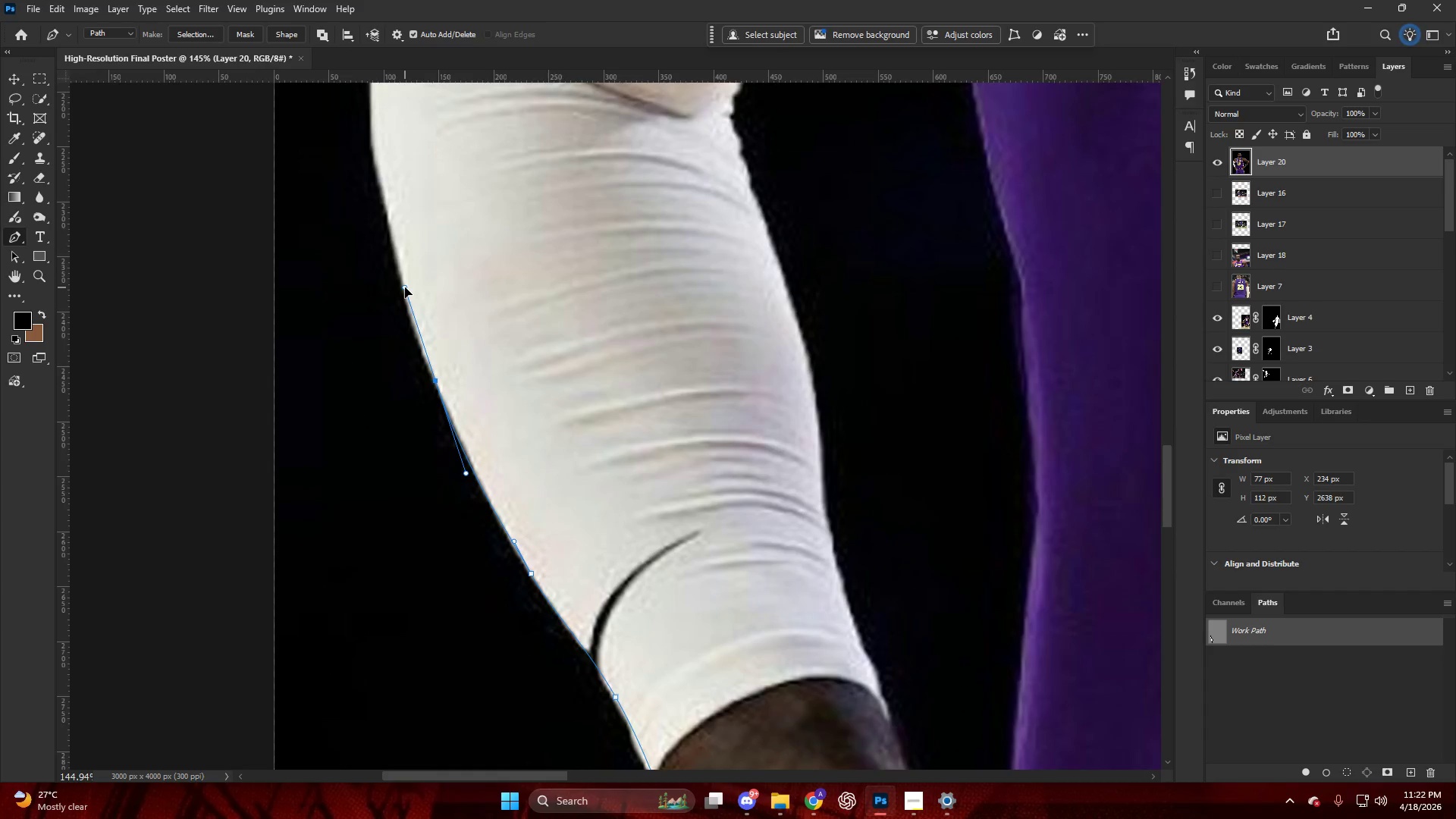 
key(Alt+AltLeft)
 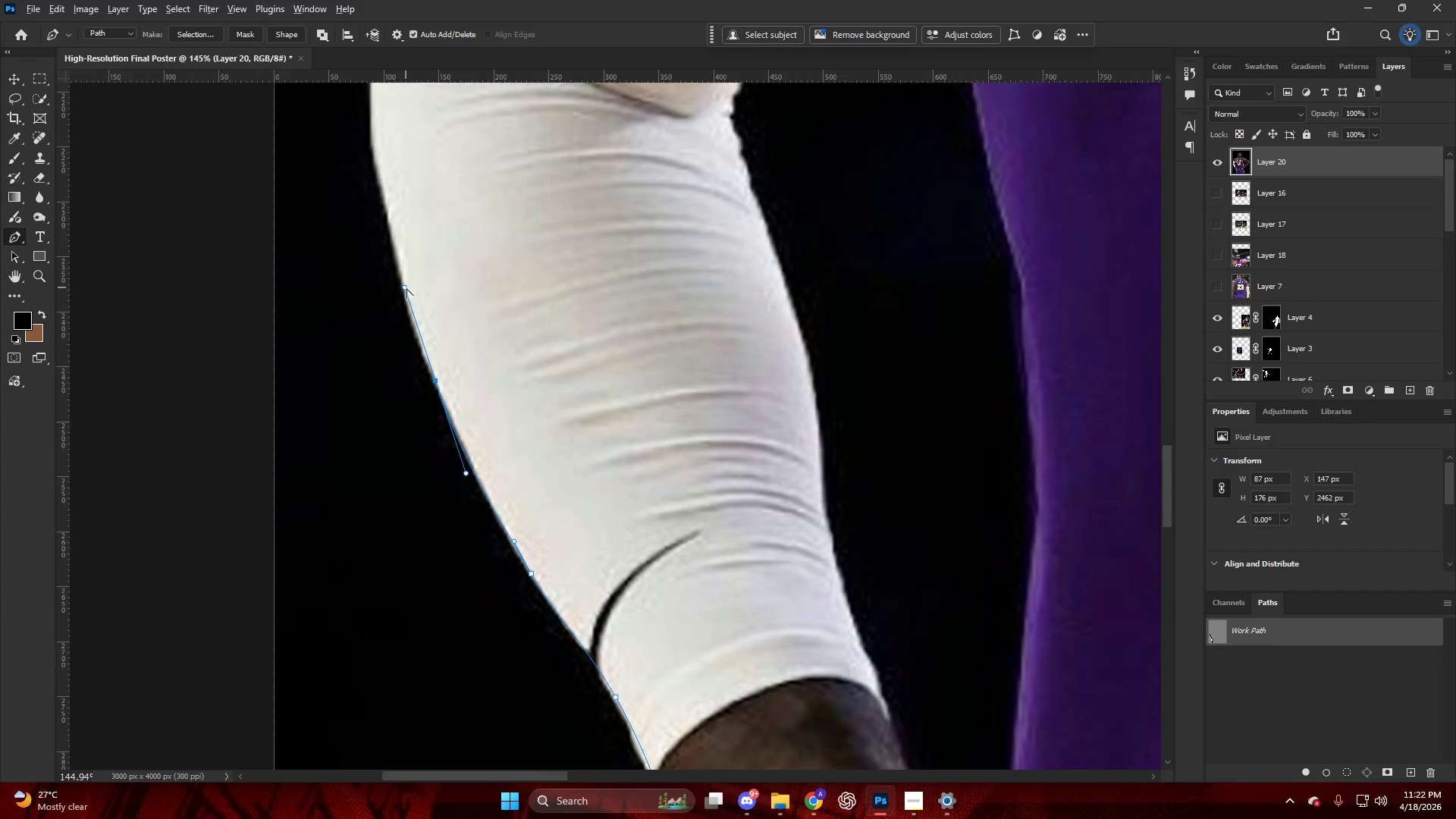 
hold_key(key=AltLeft, duration=0.52)
scroll: coordinate [388, 328], scroll_direction: up, amount: 14.0
 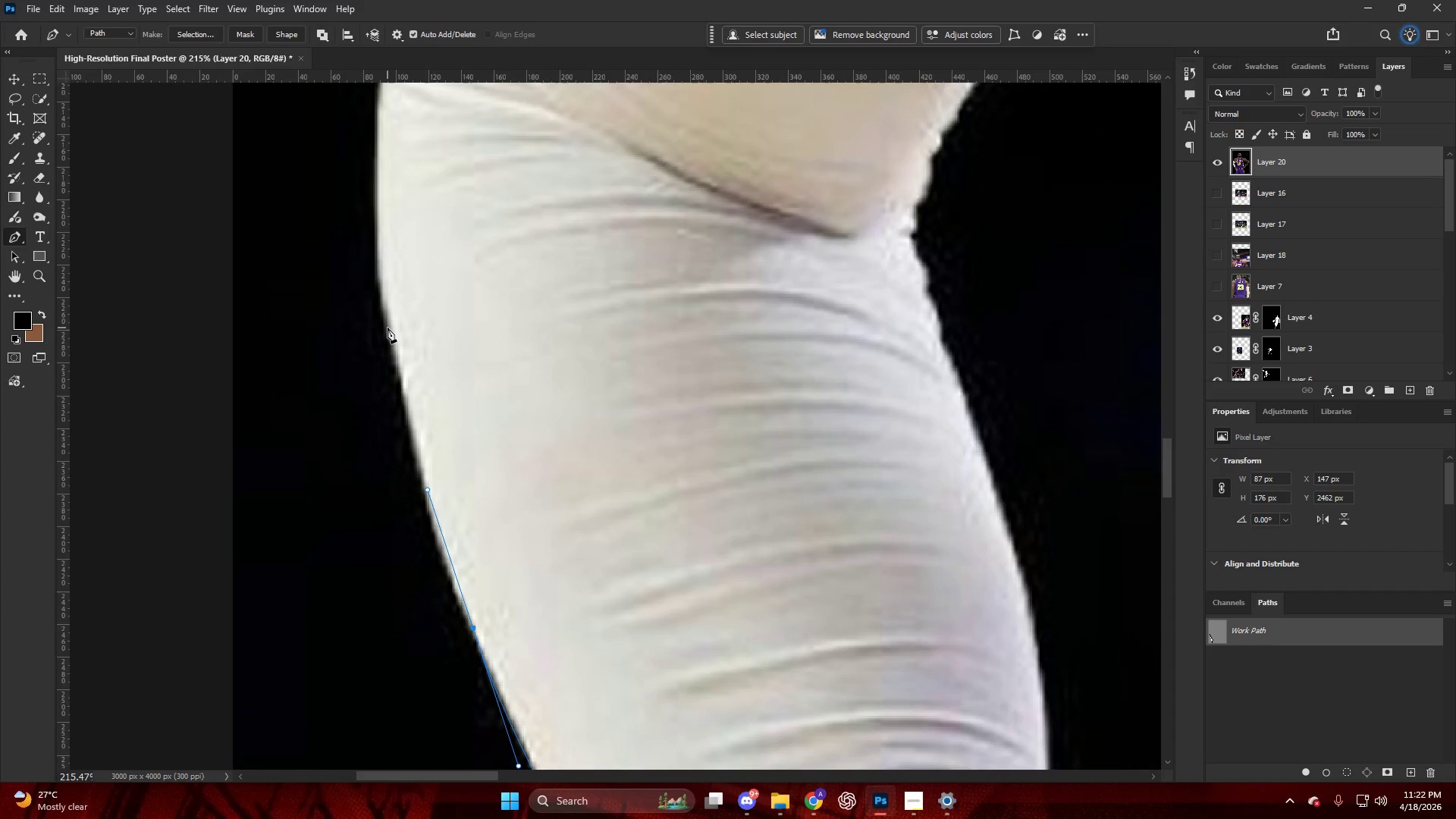 
left_click_drag(start_coordinate=[395, 357], to_coordinate=[372, 278])
 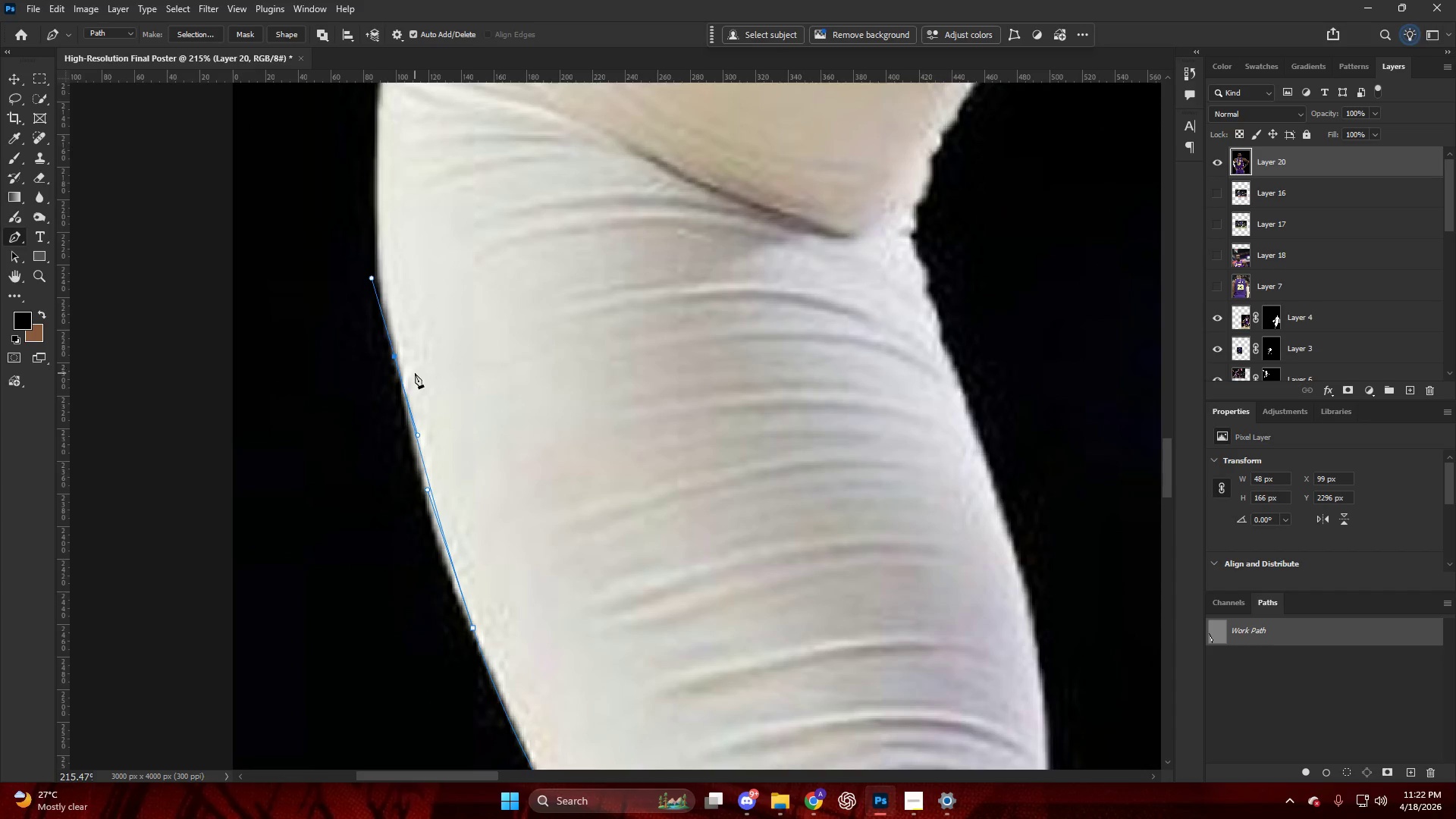 
key(Control+ControlLeft)
 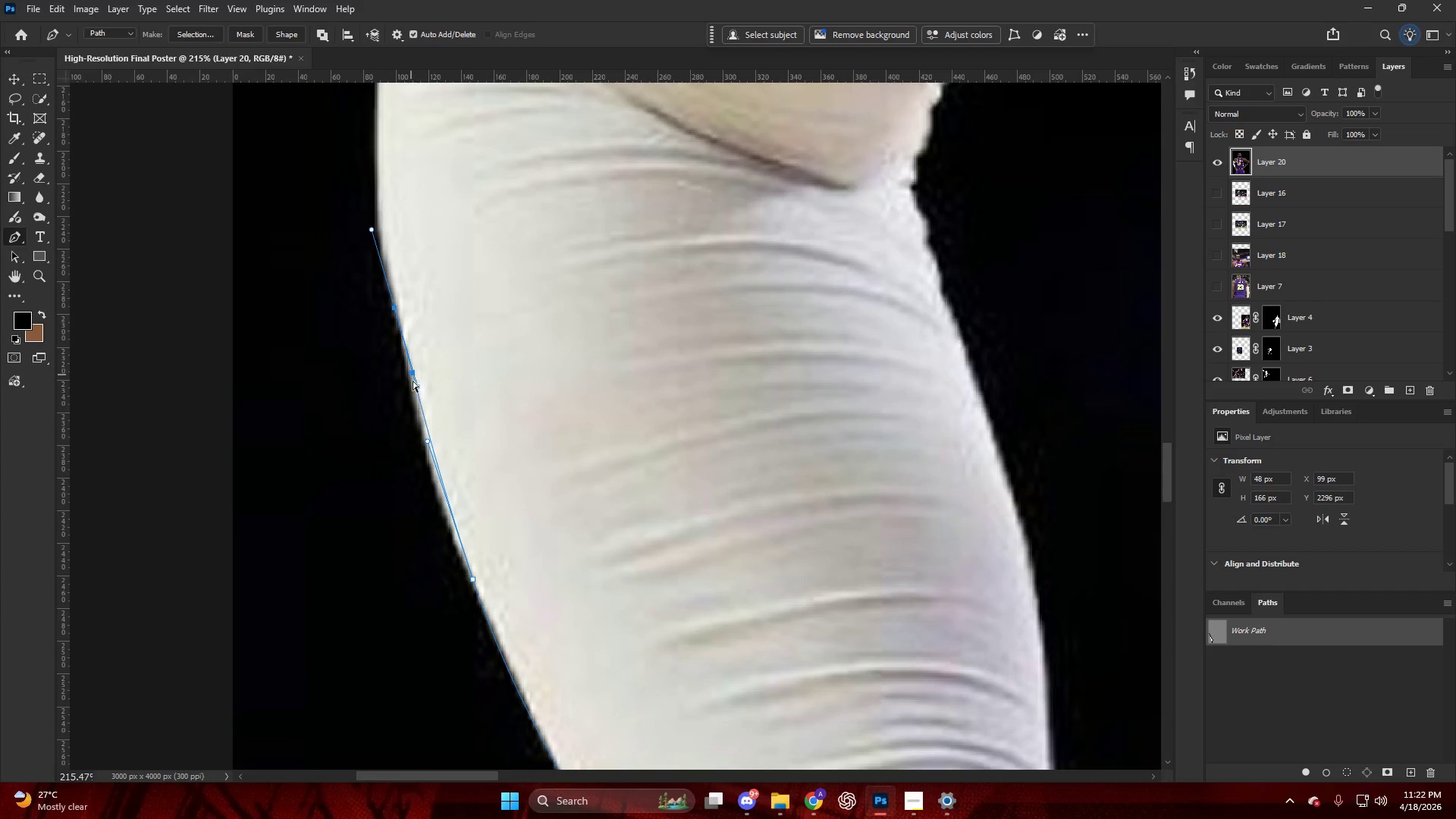 
key(Control+Z)
 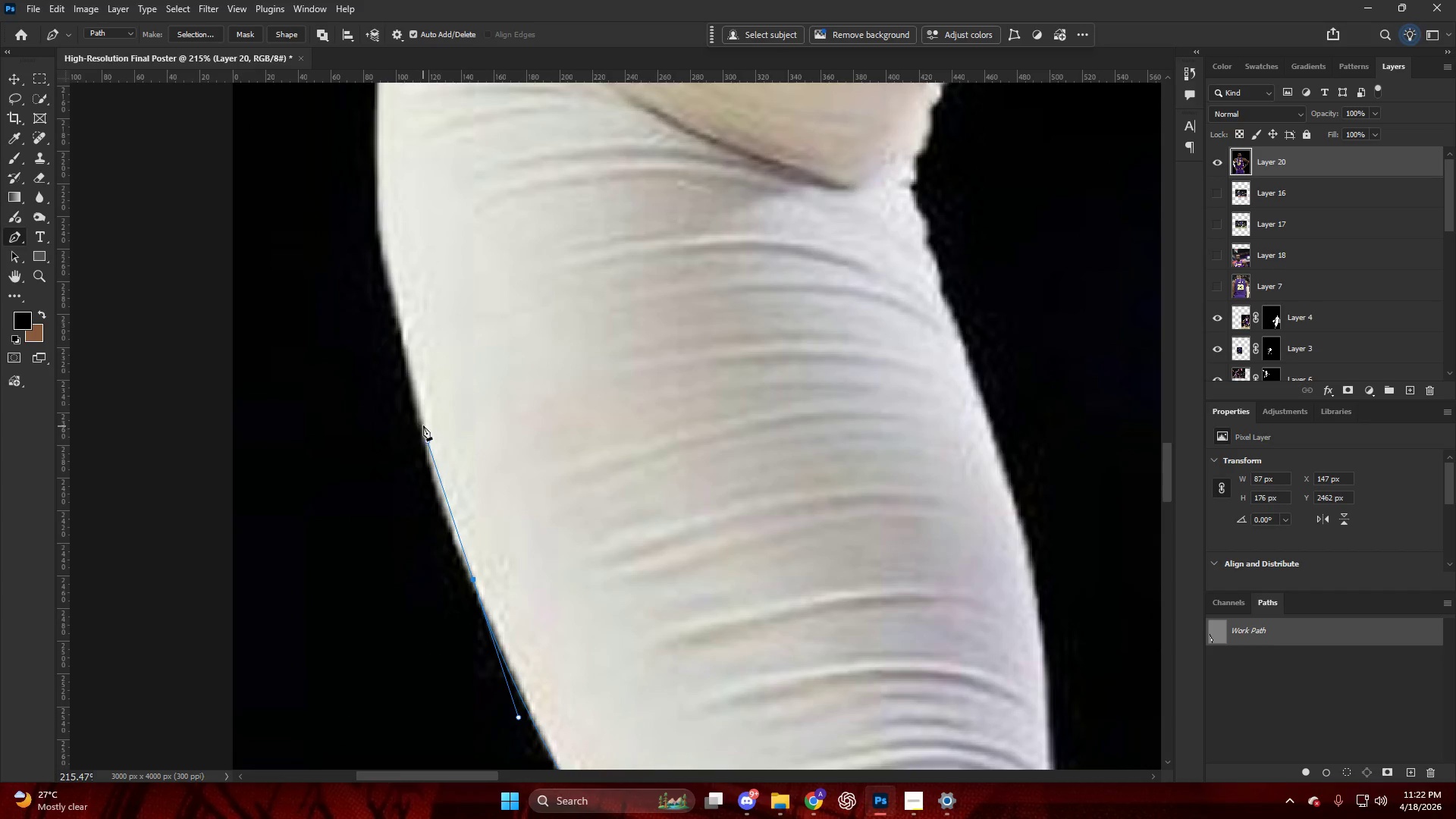 
scroll: coordinate [413, 374], scroll_direction: down, amount: 4.0
 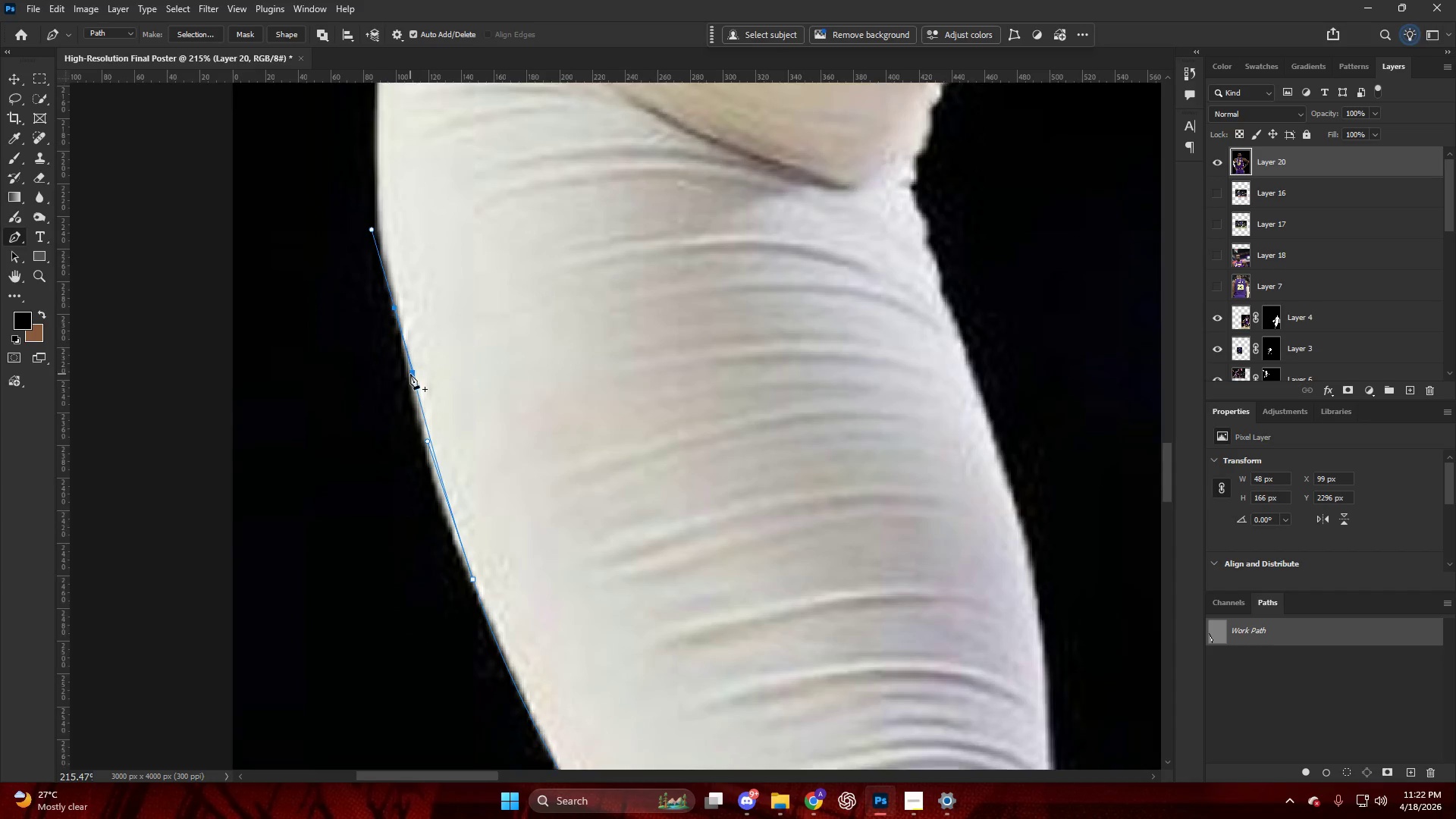 
left_click_drag(start_coordinate=[420, 418], to_coordinate=[400, 333])
 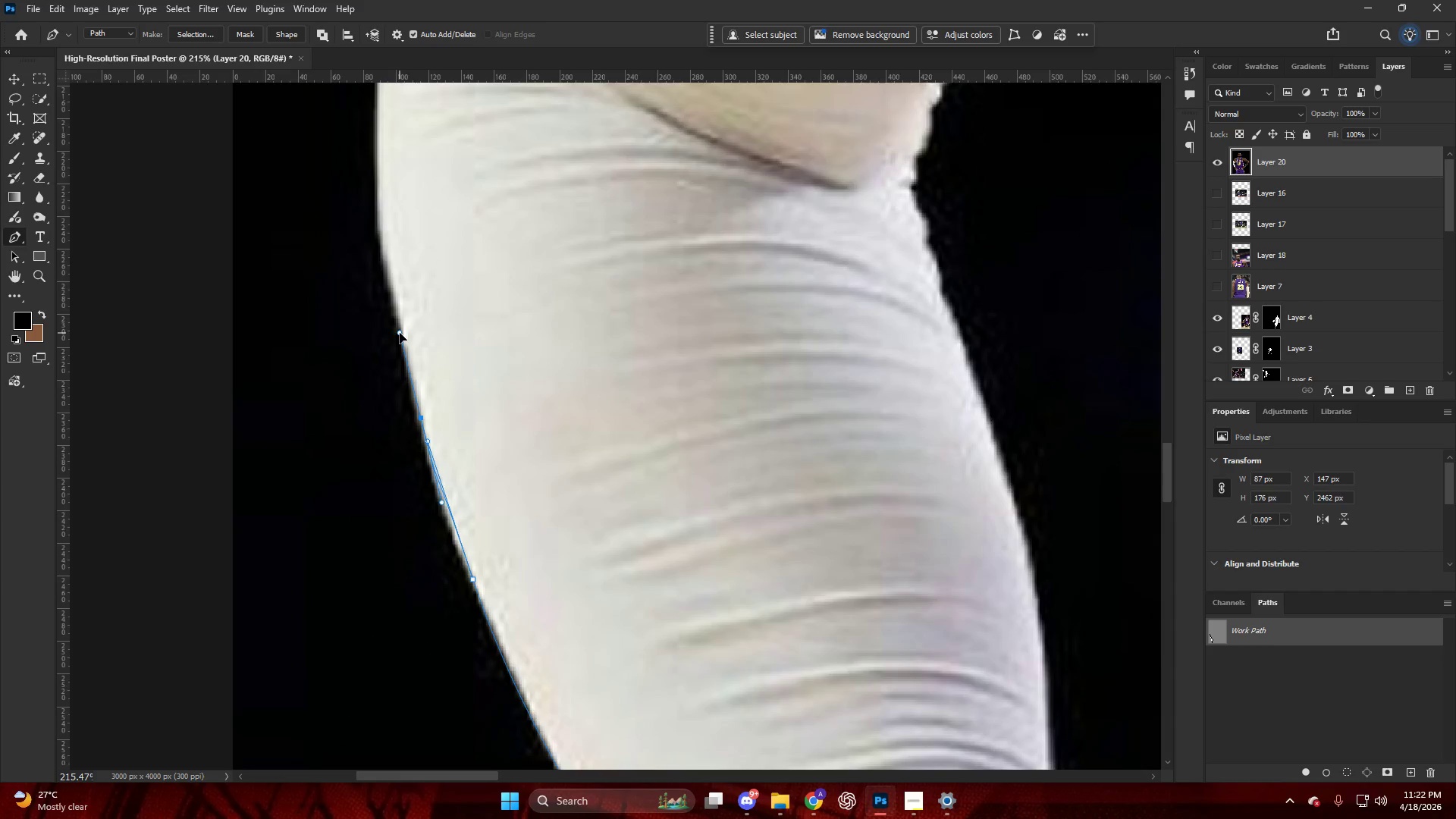 
key(Alt+AltLeft)
 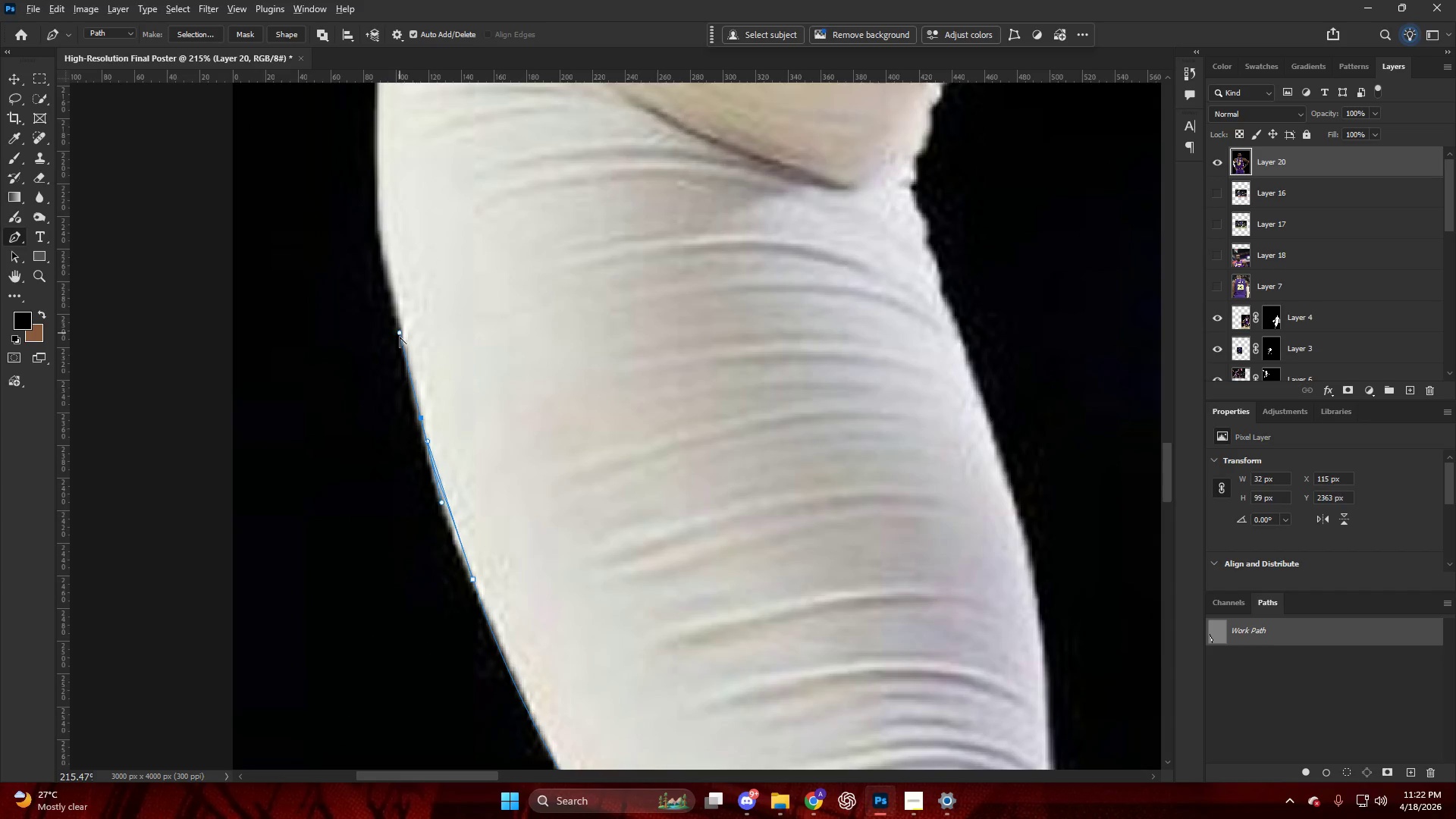 
hold_key(key=AltLeft, duration=0.38)
scroll: coordinate [394, 347], scroll_direction: up, amount: 8.0
 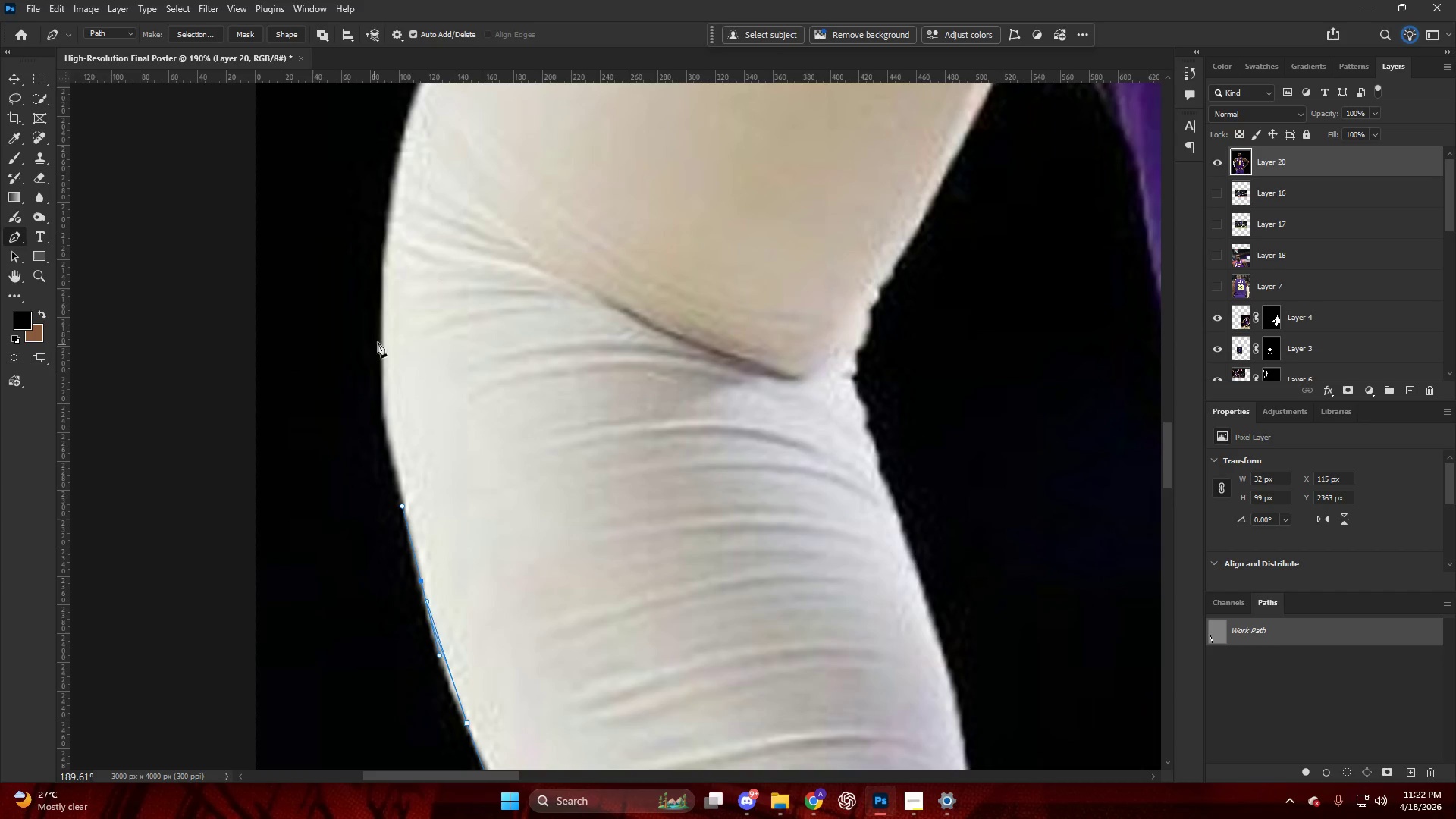 
left_click_drag(start_coordinate=[384, 325], to_coordinate=[387, 218])
 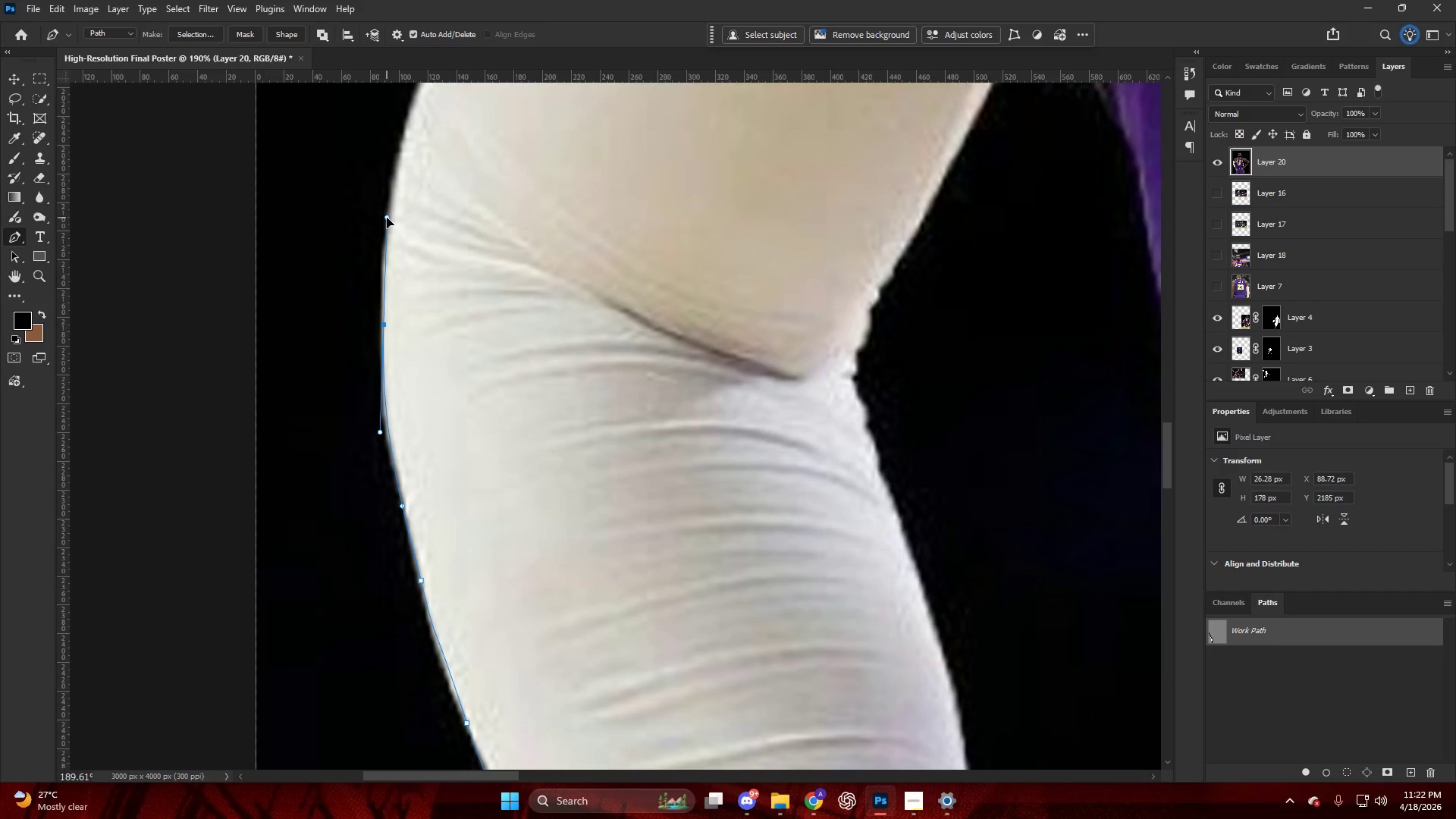 
hold_key(key=AltLeft, duration=0.42)
hold_key(key=AltLeft, duration=0.52)
scroll: coordinate [388, 305], scroll_direction: up, amount: 8.0
 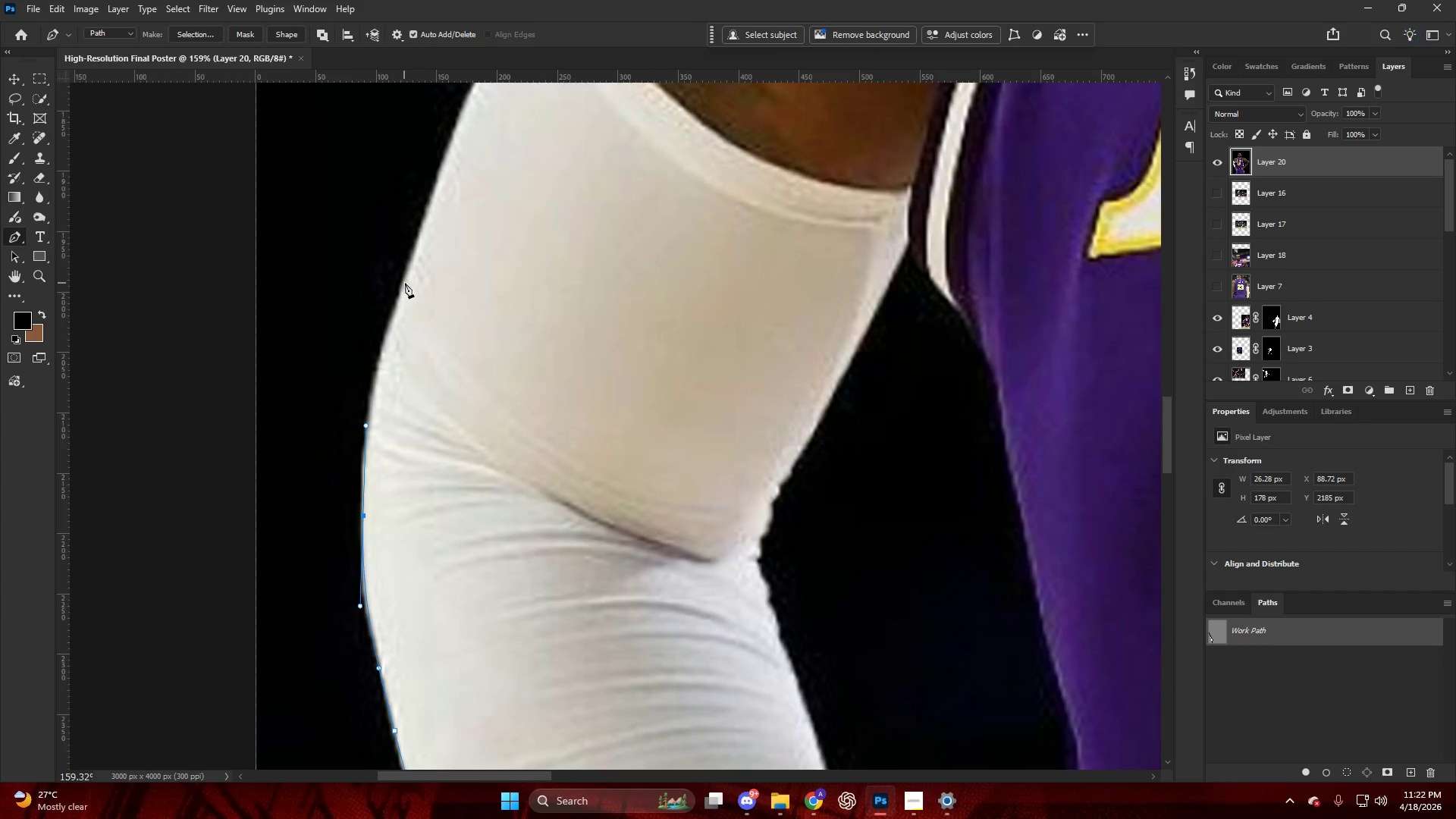 
left_click_drag(start_coordinate=[409, 275], to_coordinate=[427, 212])
 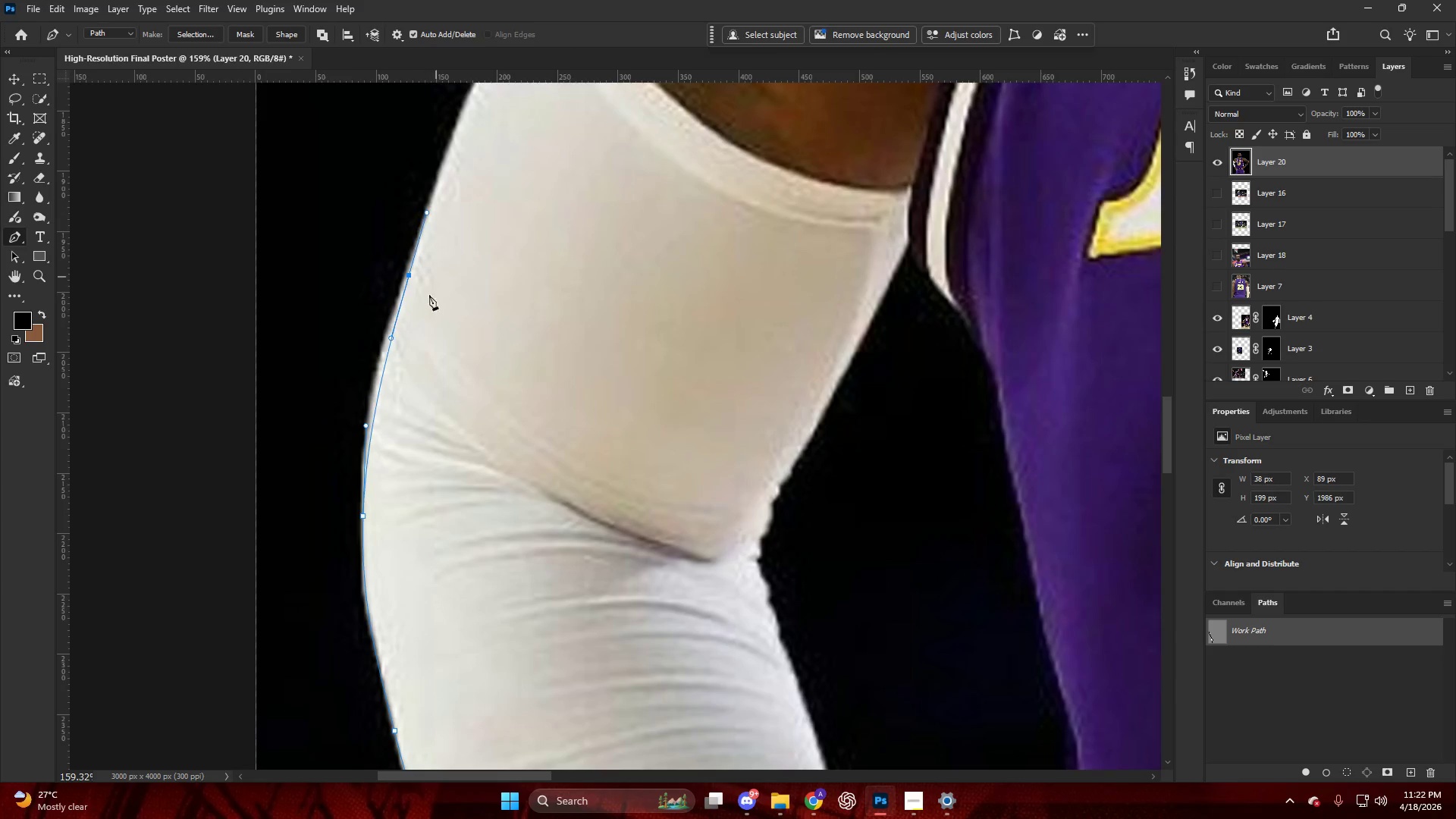 
key(Control+ControlLeft)
 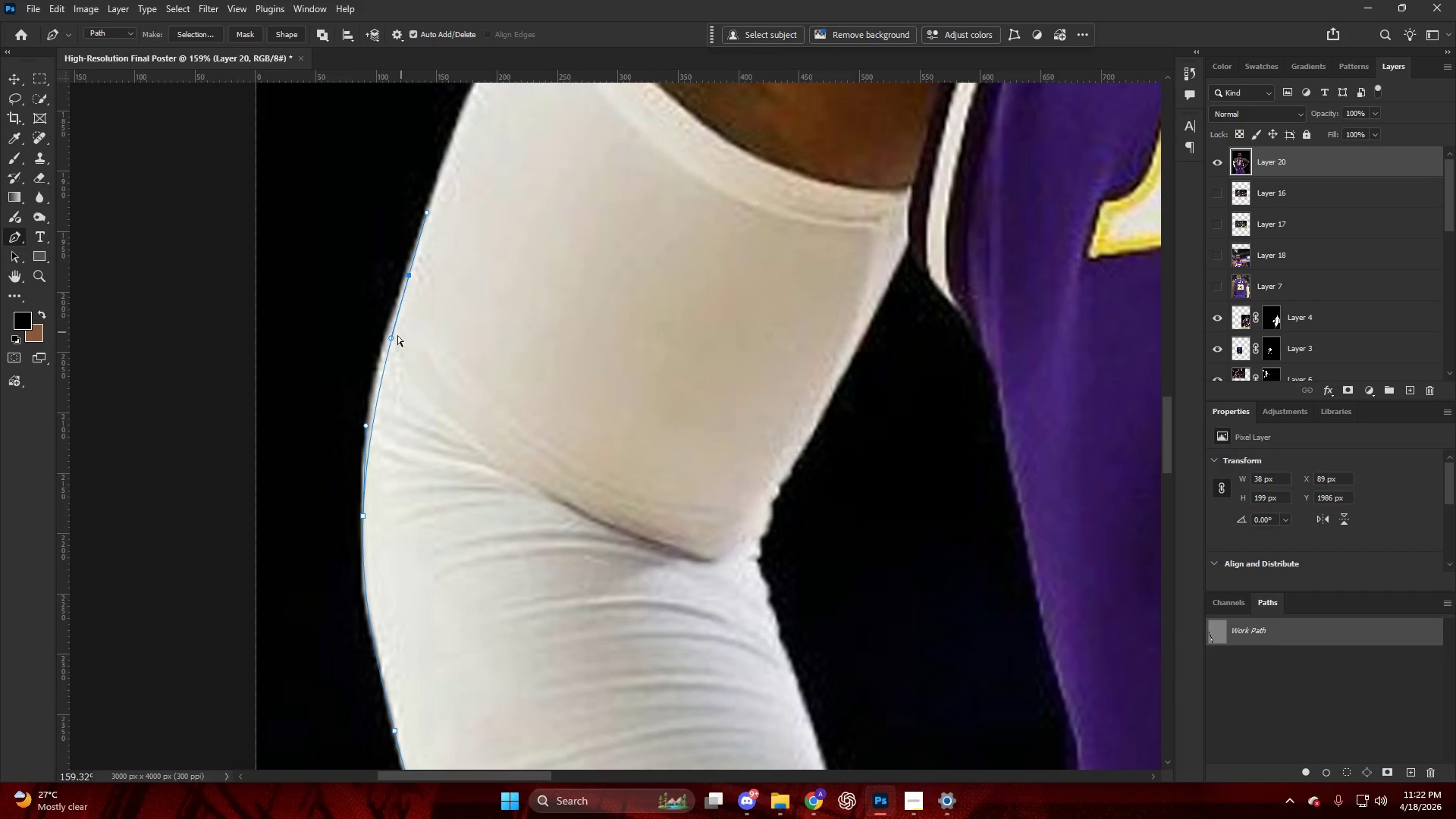 
key(Control+Z)
 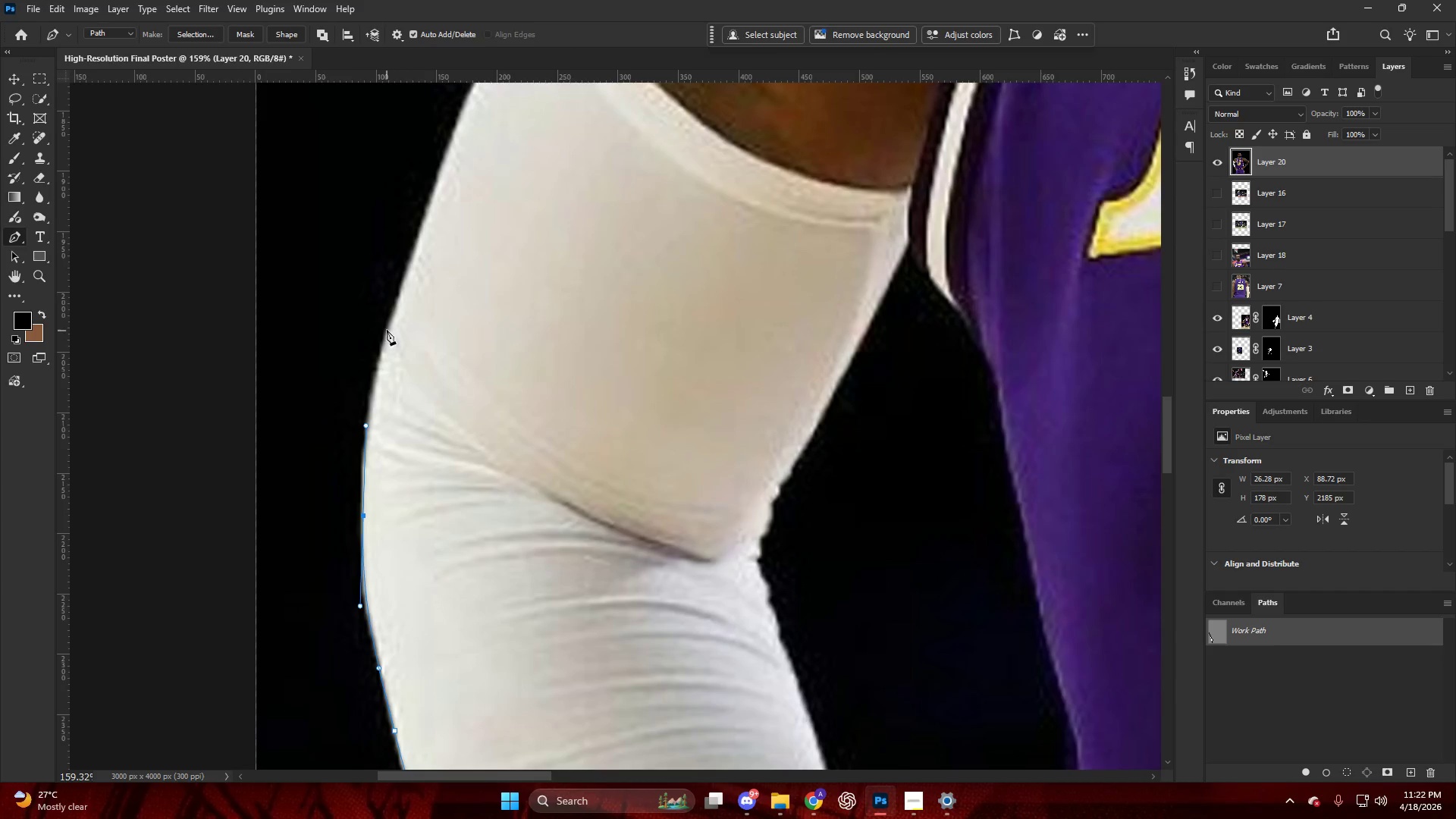 
left_click_drag(start_coordinate=[387, 328], to_coordinate=[411, 264])
 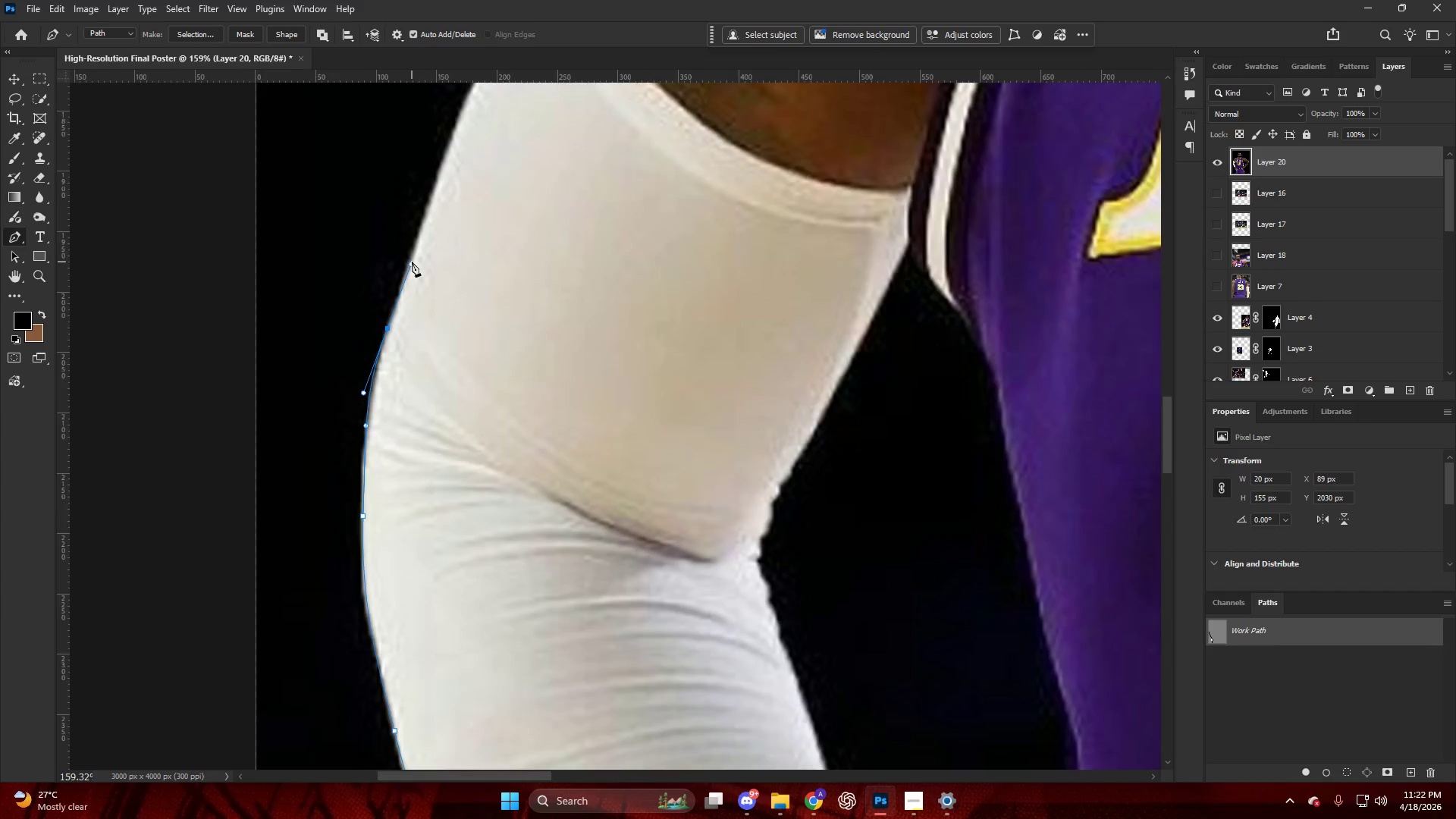 
key(Alt+AltLeft)
 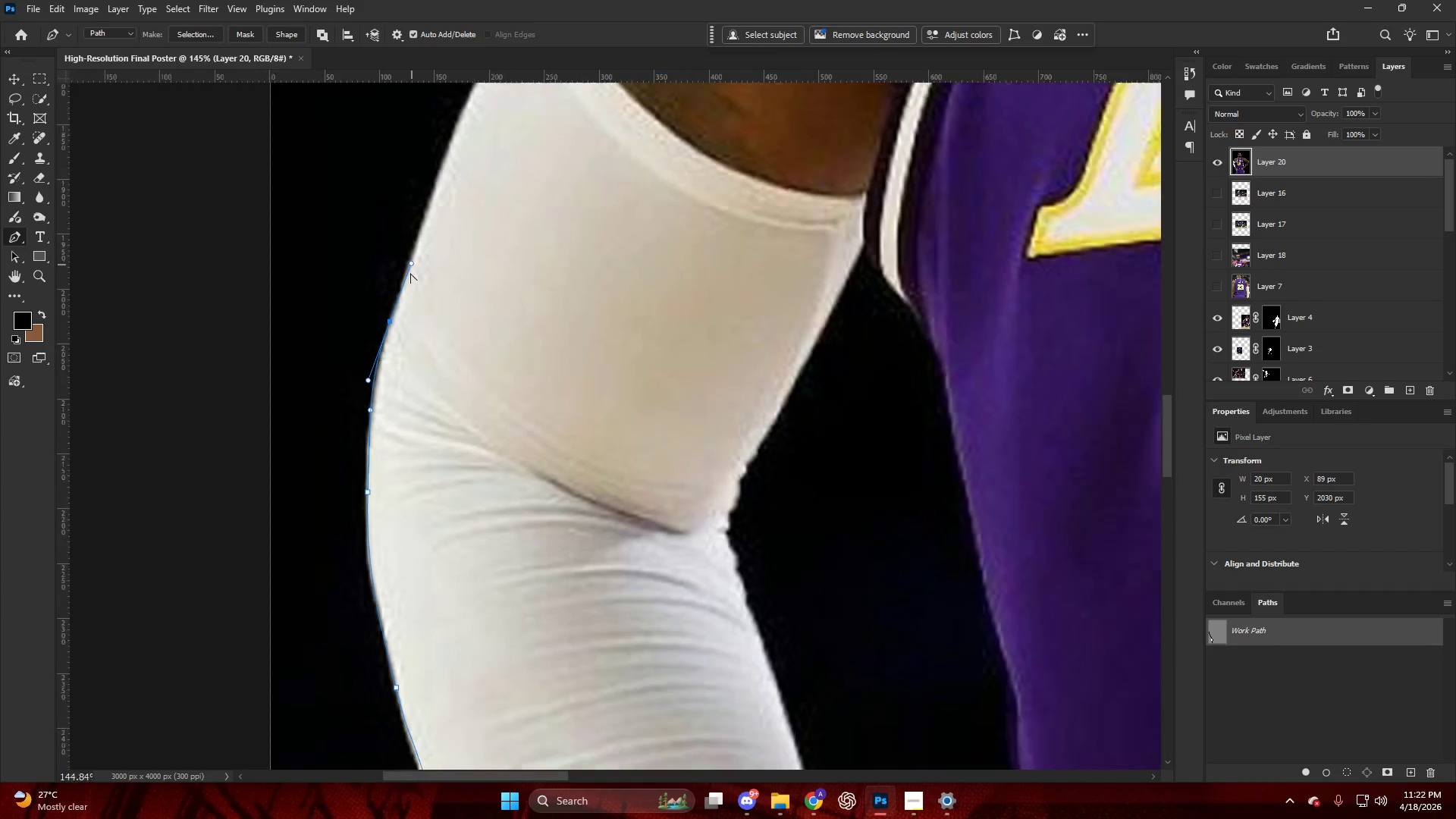 
hold_key(key=AltLeft, duration=0.45)
scroll: coordinate [441, 350], scroll_direction: up, amount: 13.0
 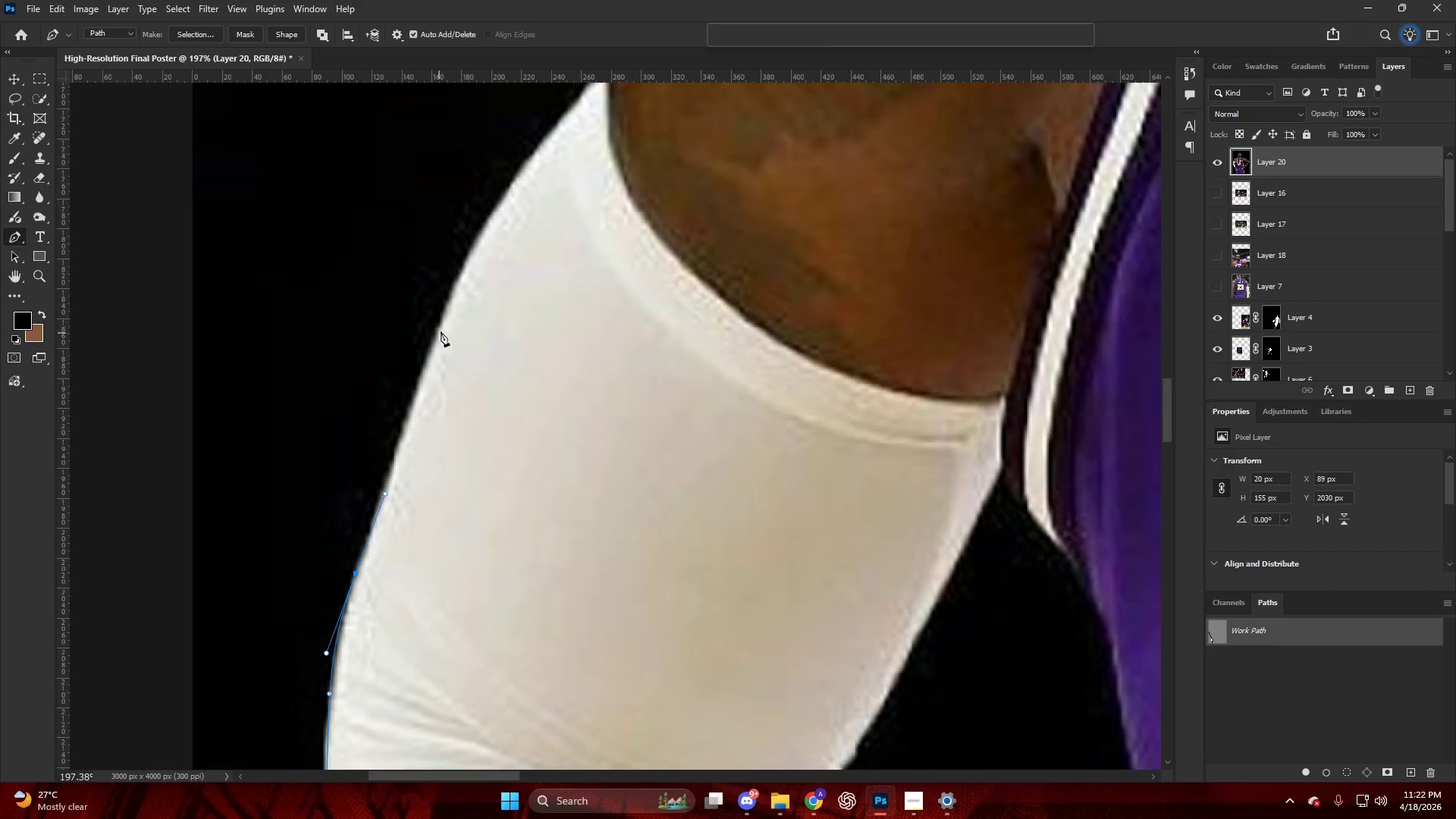 
left_click_drag(start_coordinate=[439, 333], to_coordinate=[469, 258])
 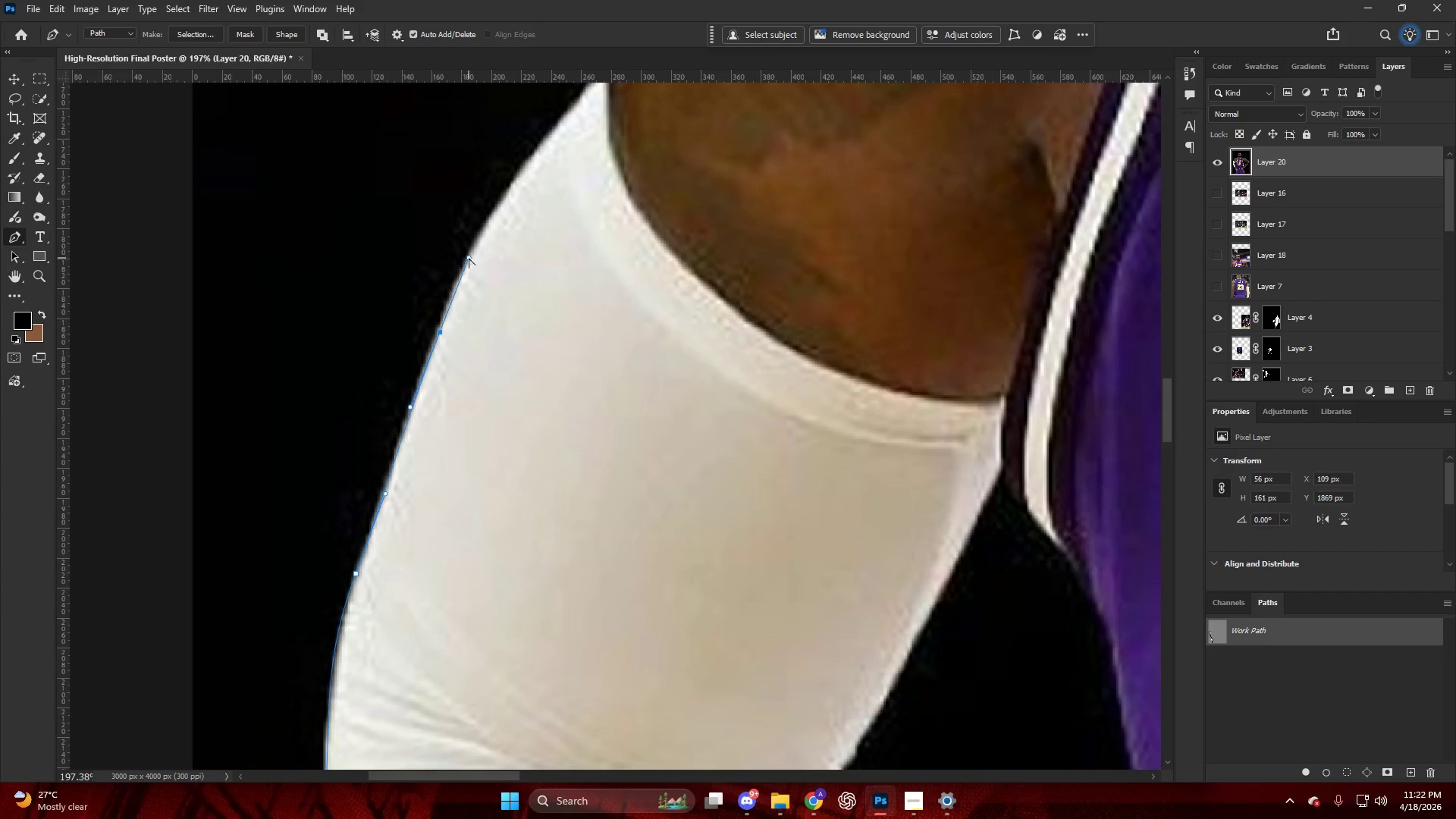 
key(Alt+AltLeft)
 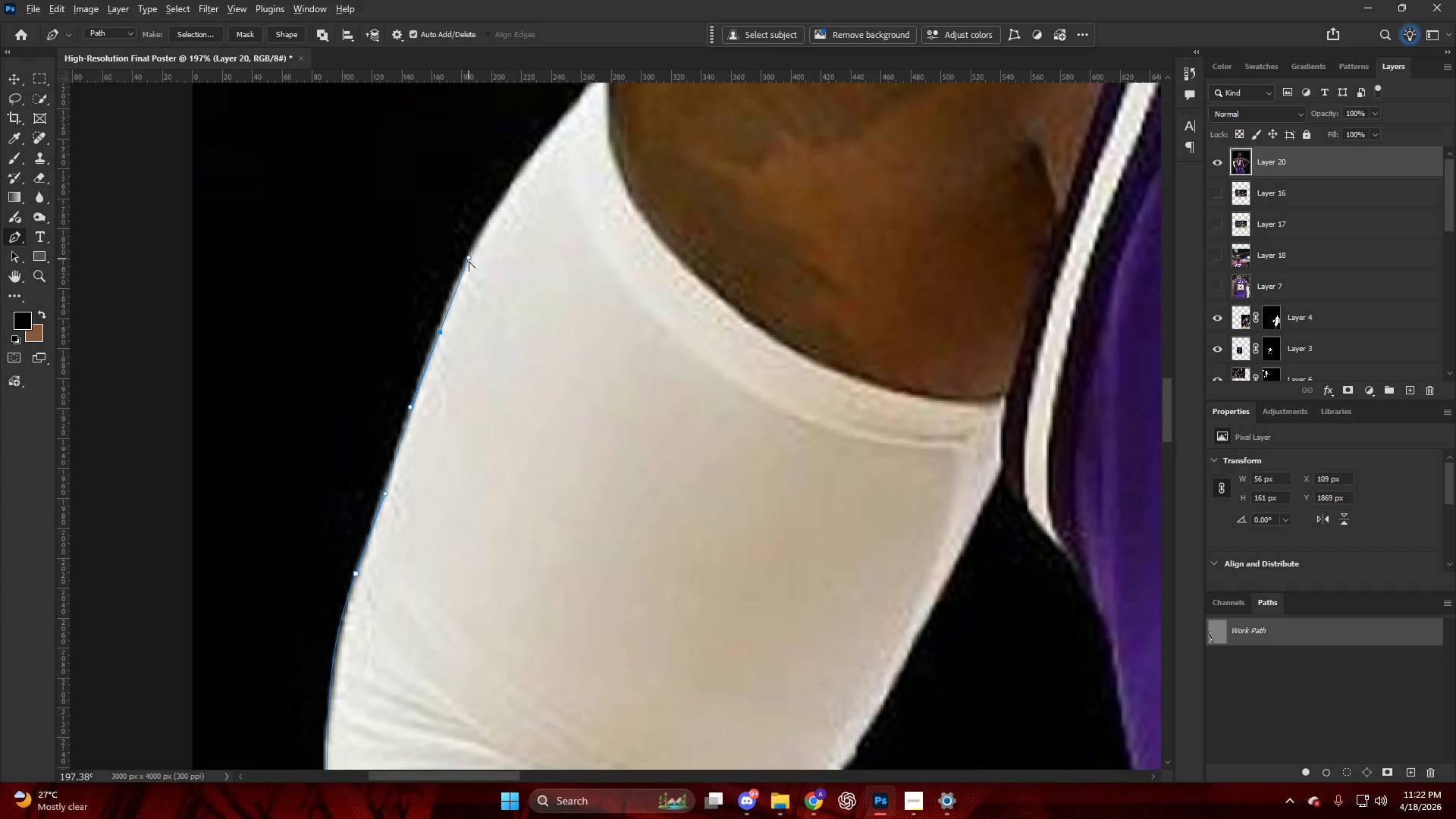 
hold_key(key=AltLeft, duration=0.55)
scroll: coordinate [508, 331], scroll_direction: up, amount: 12.0
 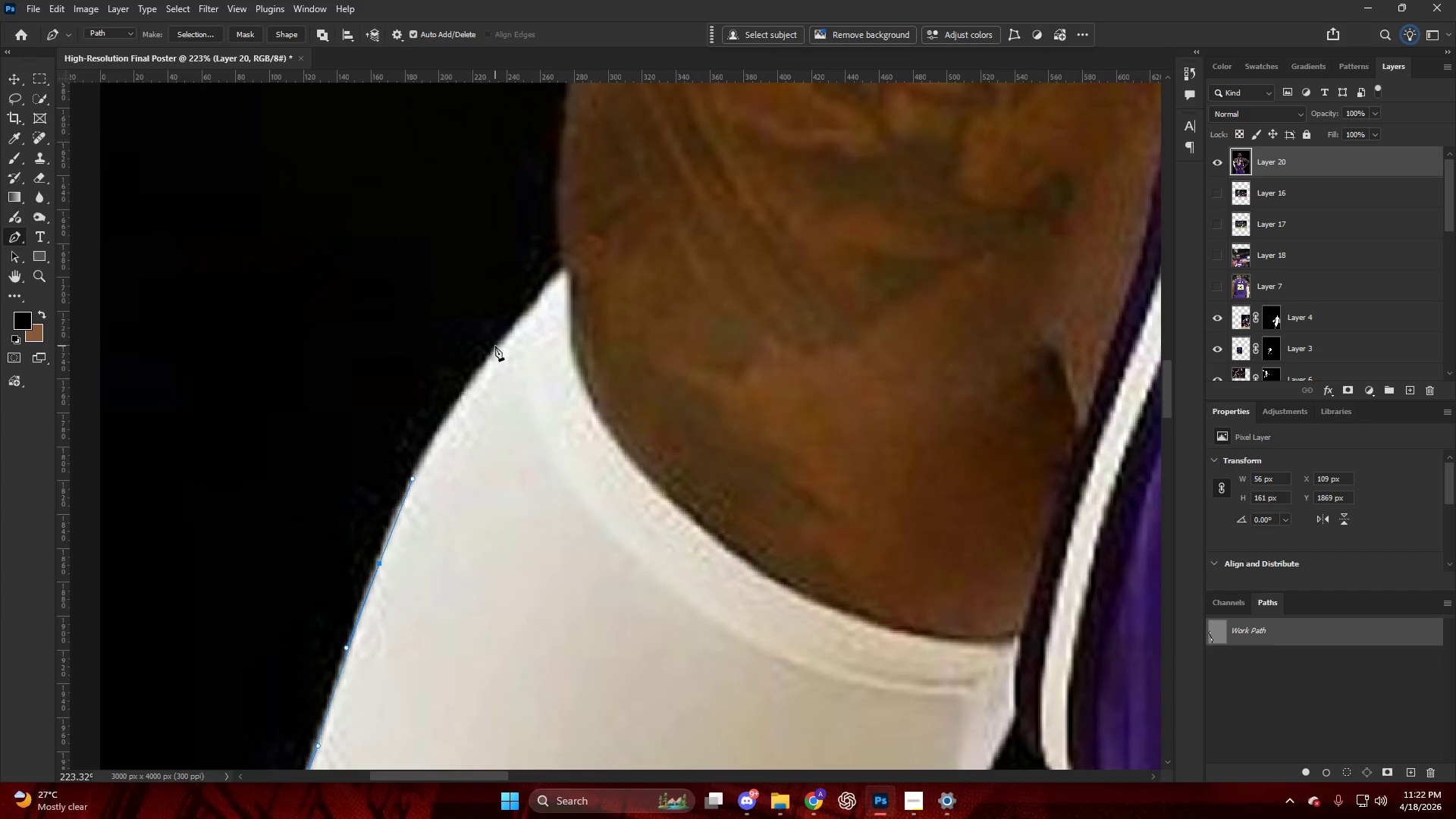 
left_click_drag(start_coordinate=[497, 344], to_coordinate=[524, 303])
 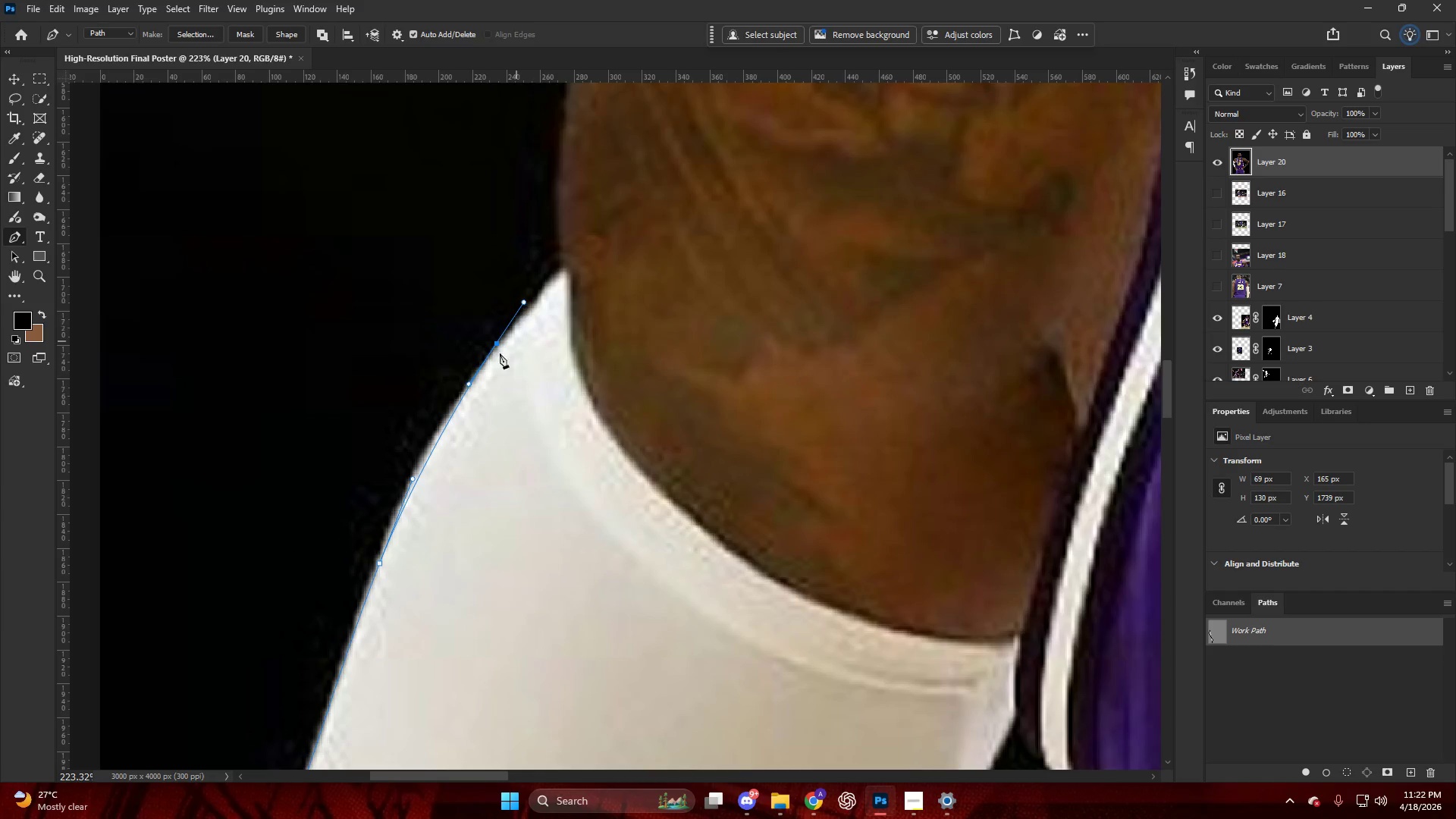 
key(Control+ControlLeft)
 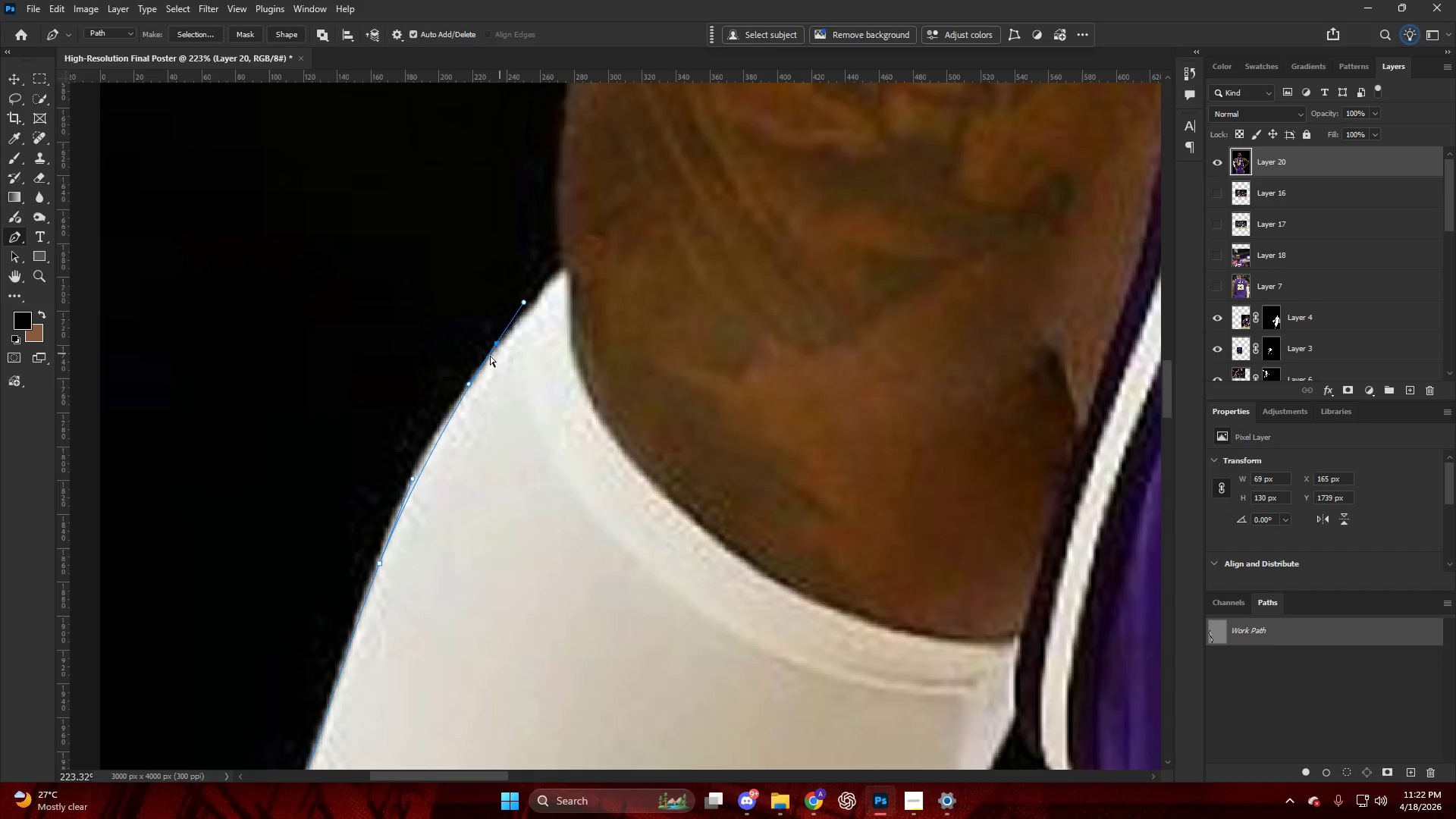 
key(Control+Z)
 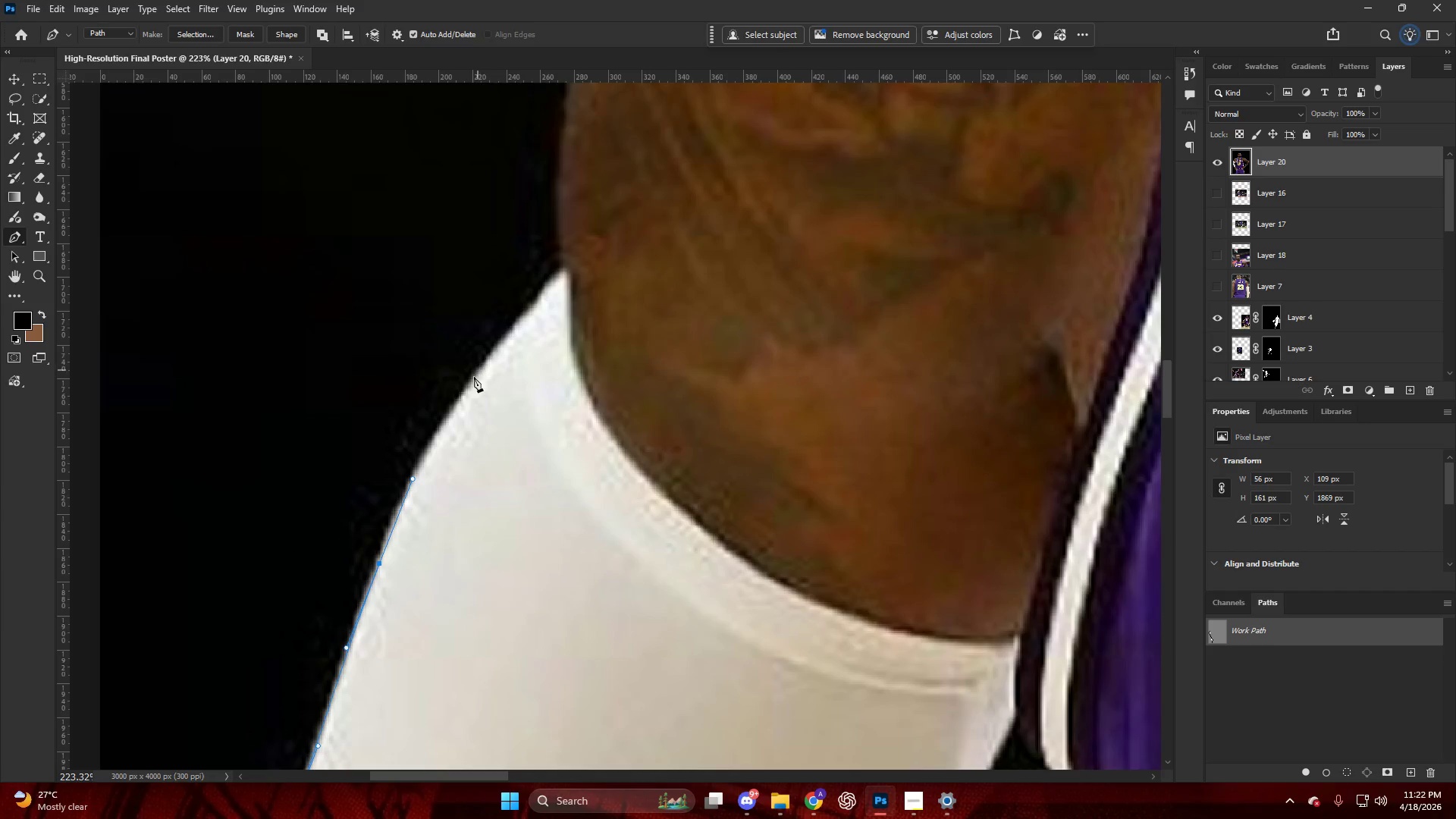 
left_click_drag(start_coordinate=[471, 380], to_coordinate=[514, 322])
 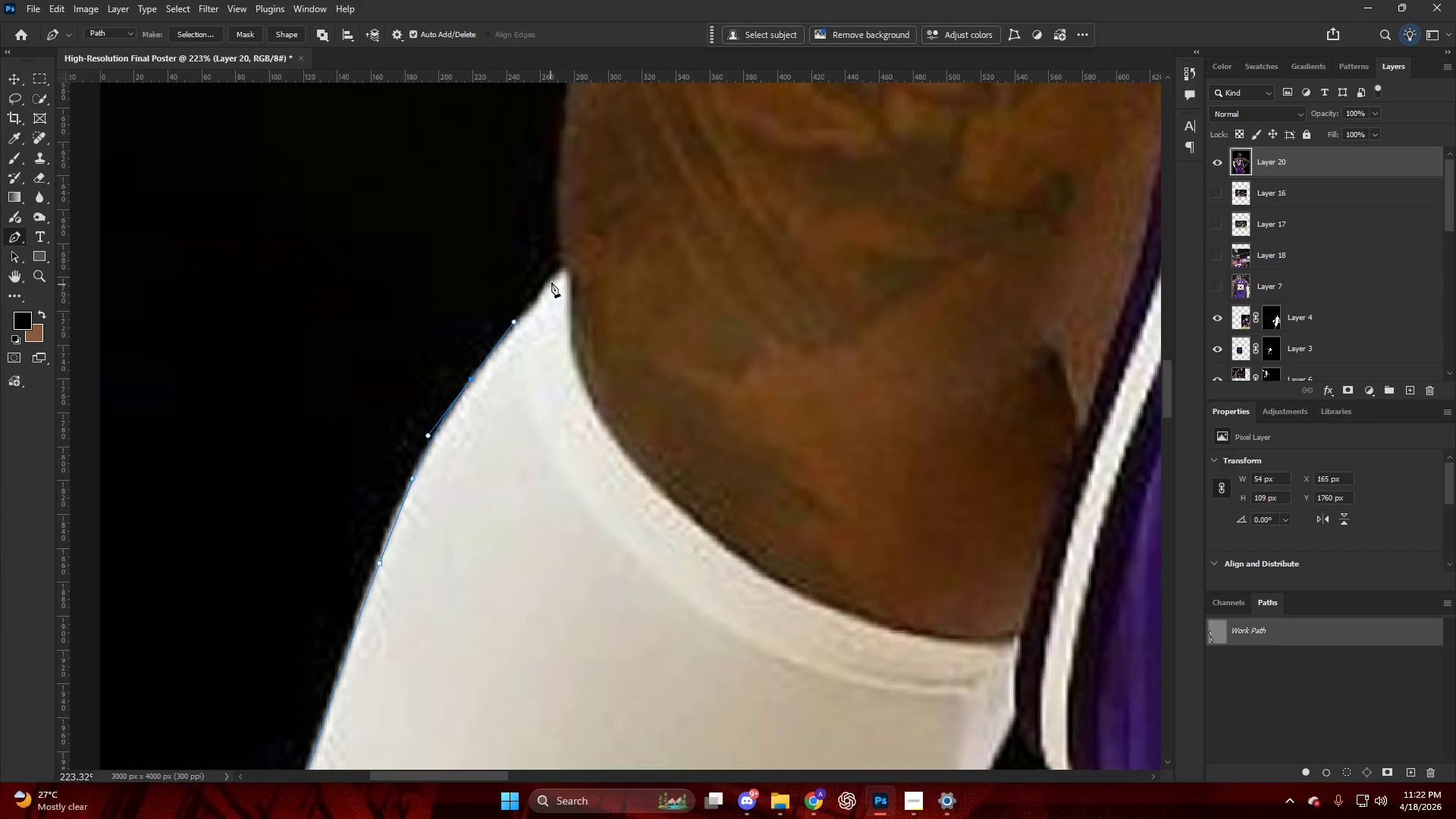 
left_click_drag(start_coordinate=[554, 277], to_coordinate=[558, 268])
 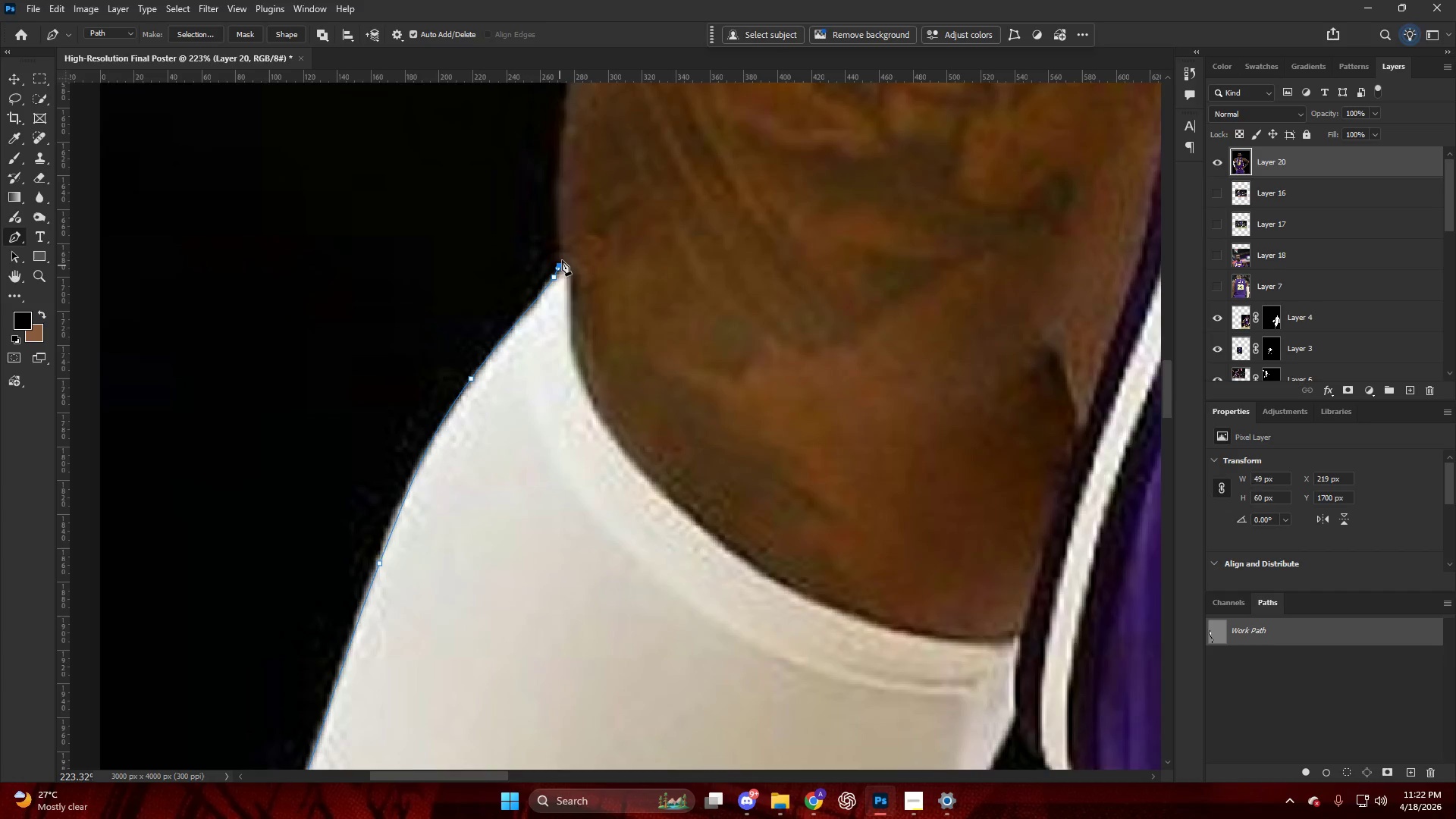 
hold_key(key=AltLeft, duration=0.39)
 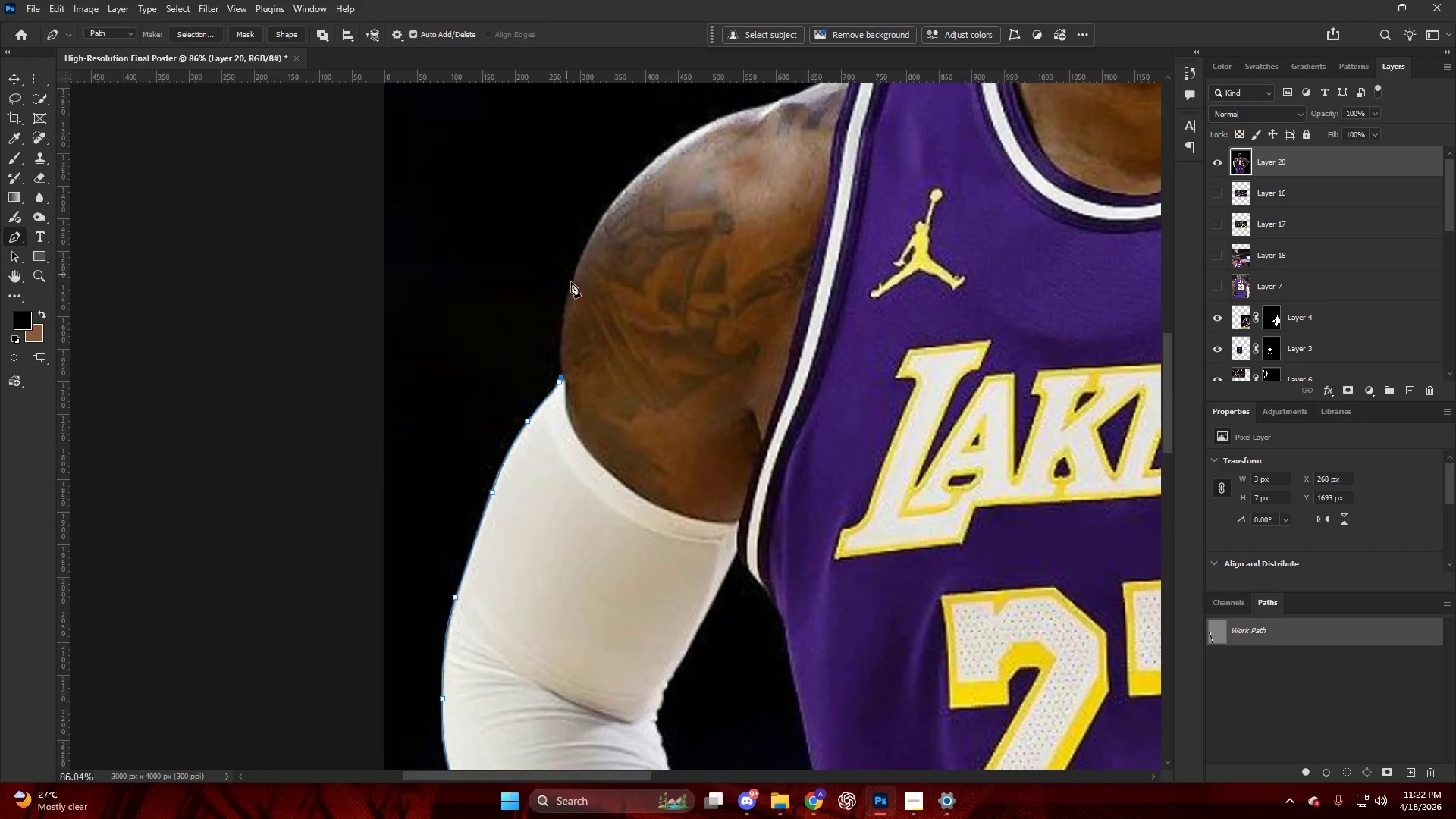 
hold_key(key=AltLeft, duration=0.48)
 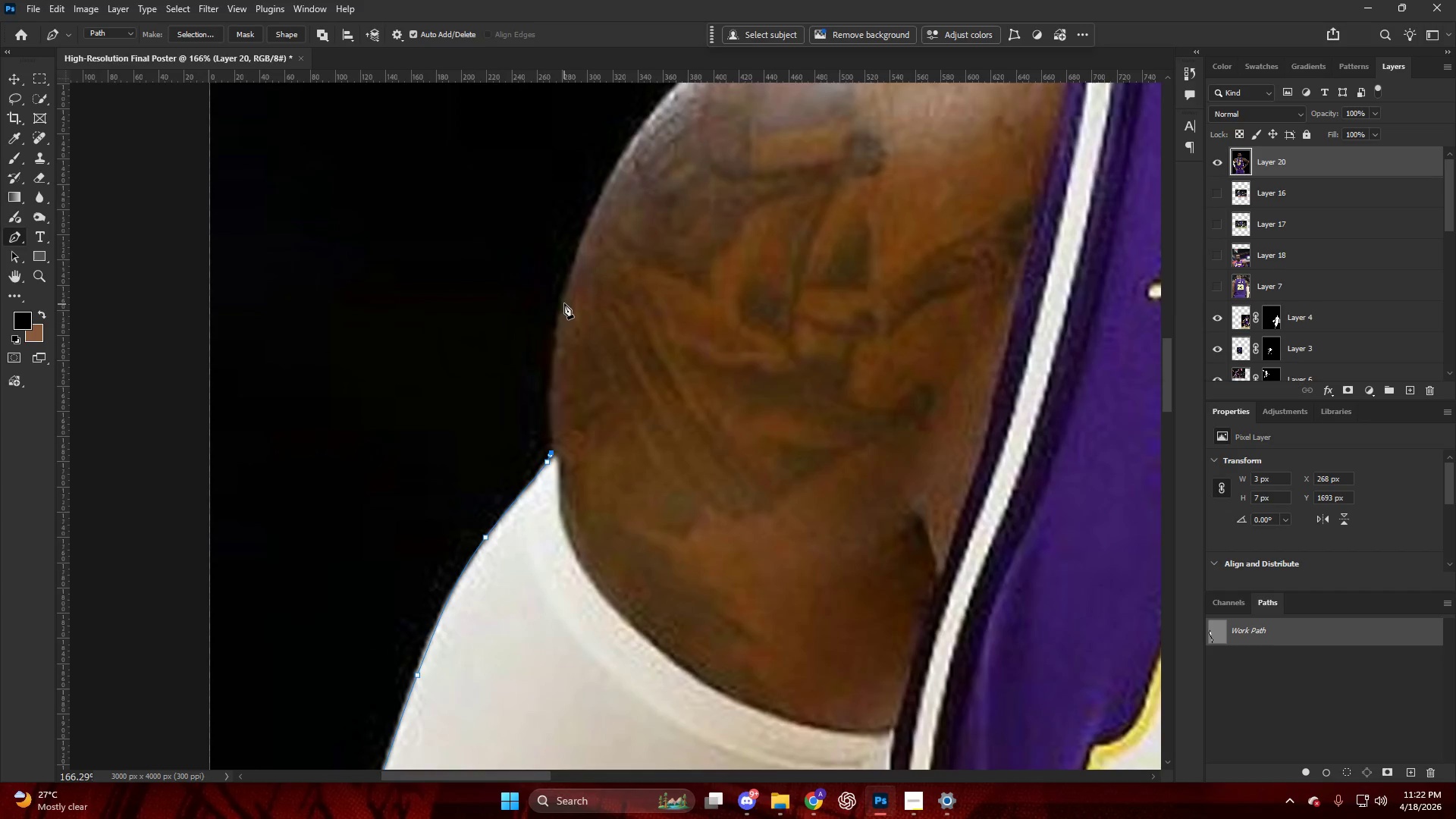 
left_click_drag(start_coordinate=[564, 300], to_coordinate=[585, 229])
 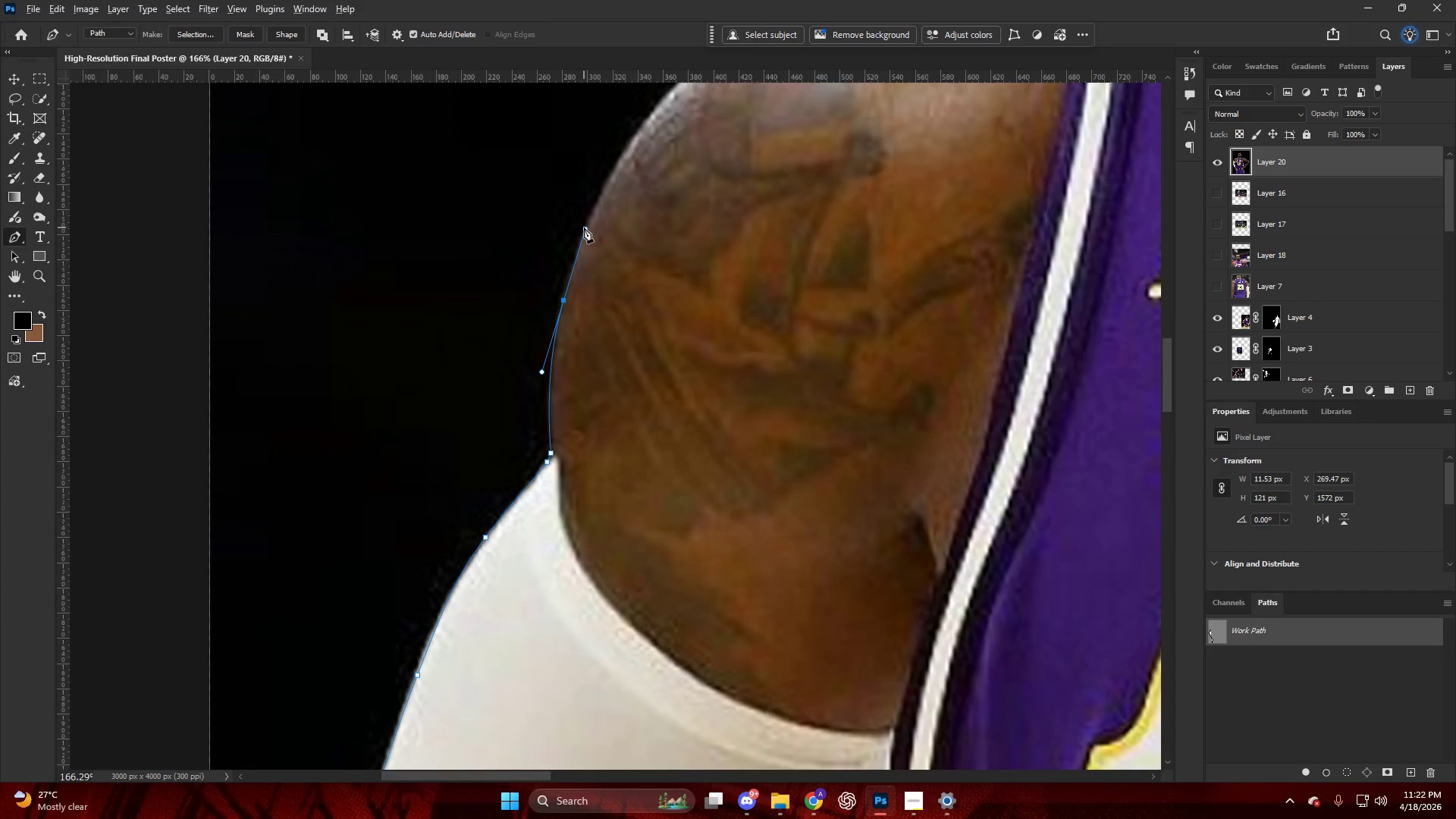 
scroll: coordinate [572, 307], scroll_direction: up, amount: 5.0
 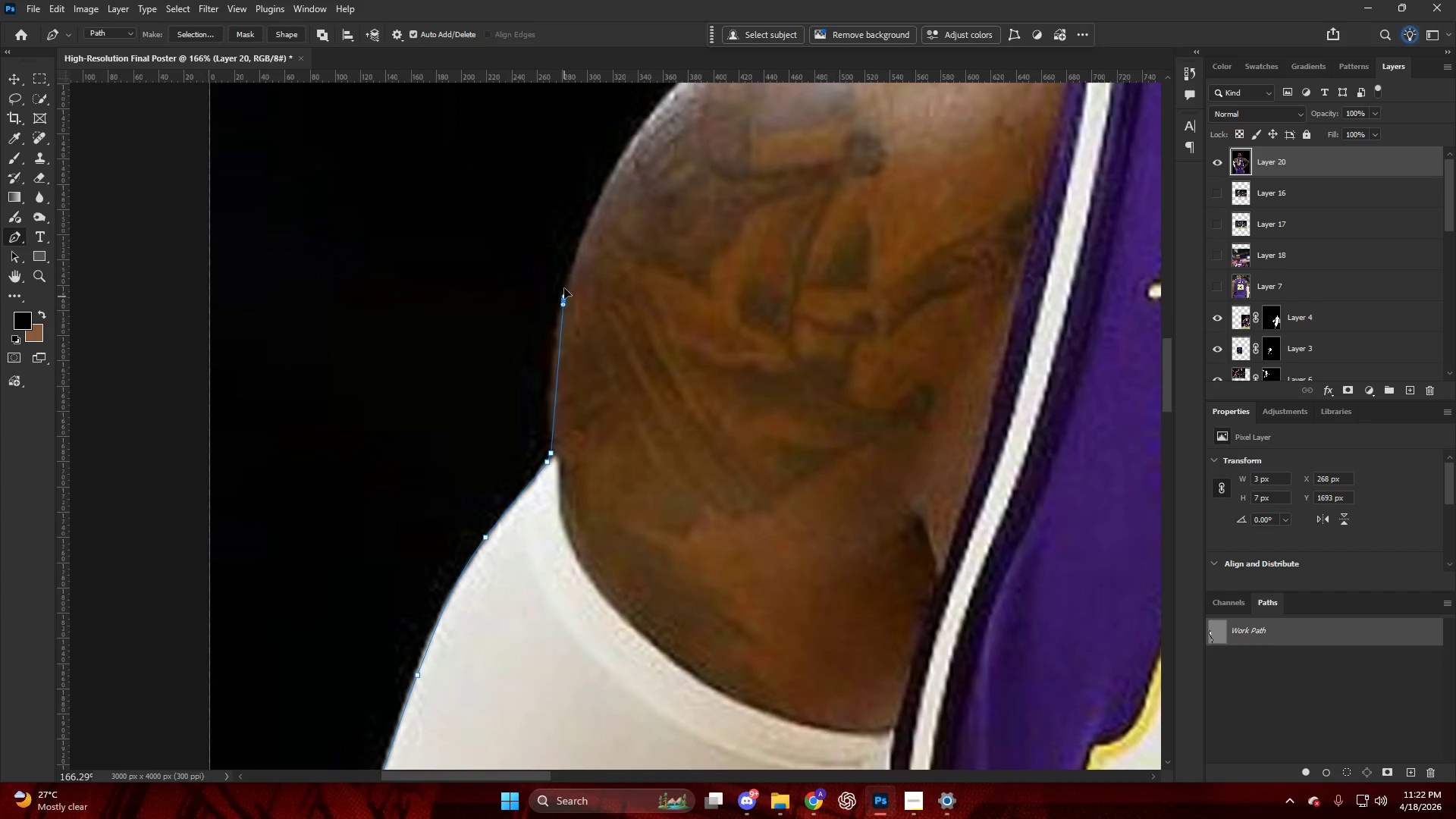 
hold_key(key=AltLeft, duration=0.36)
scroll: coordinate [583, 234], scroll_direction: down, amount: 6.0
 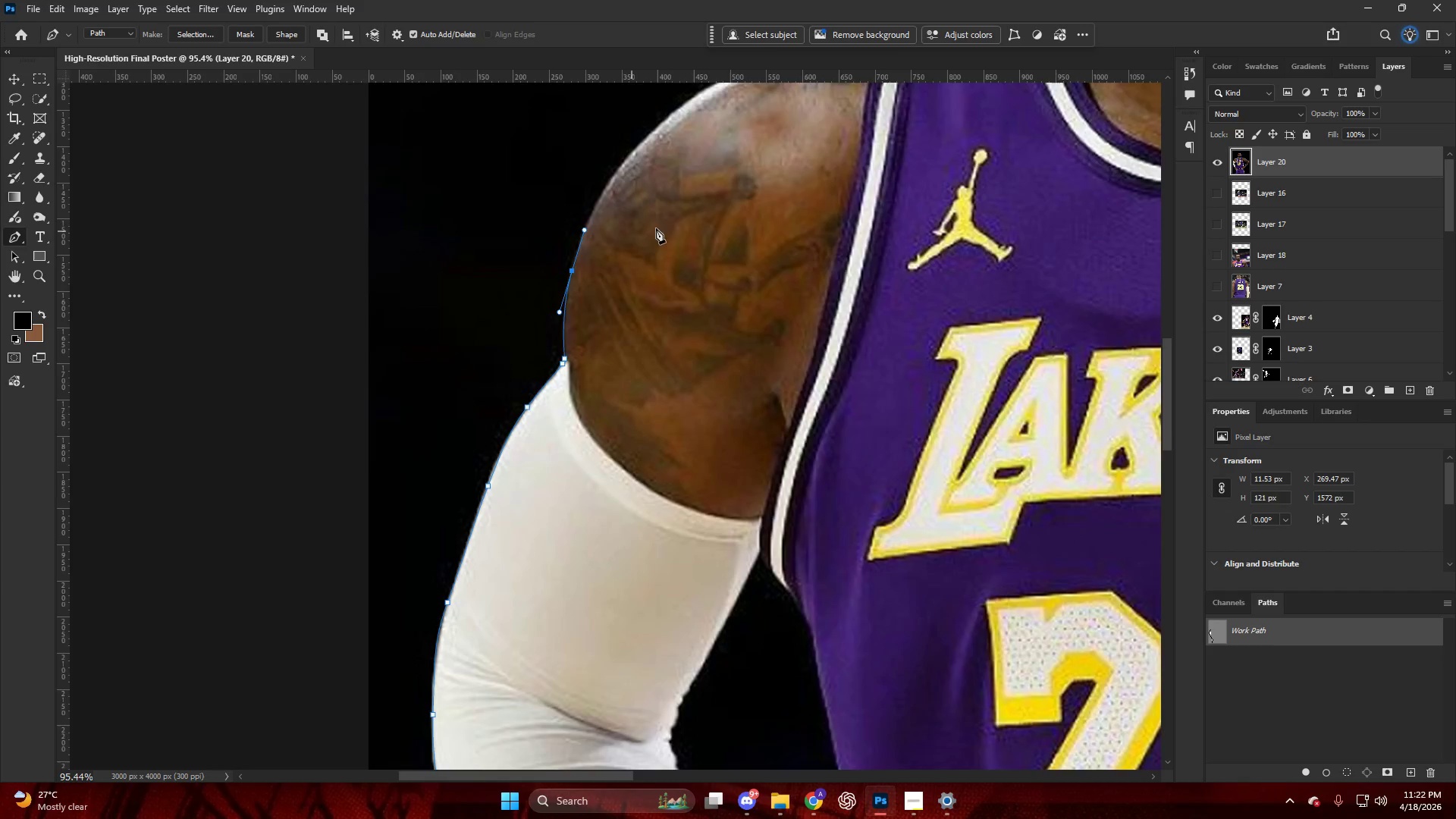 
hold_key(key=AltLeft, duration=0.36)
 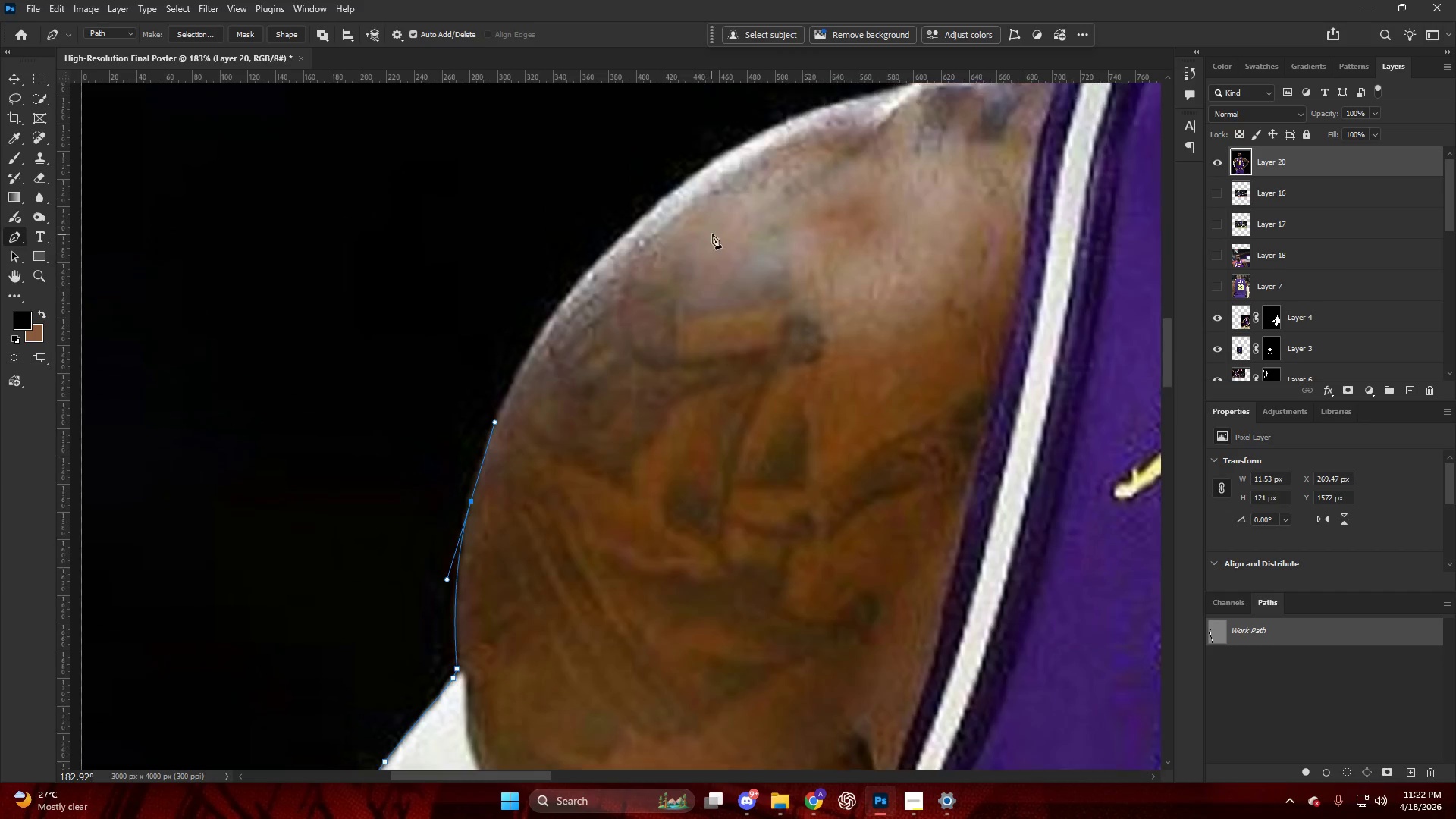 
key(Alt+AltLeft)
 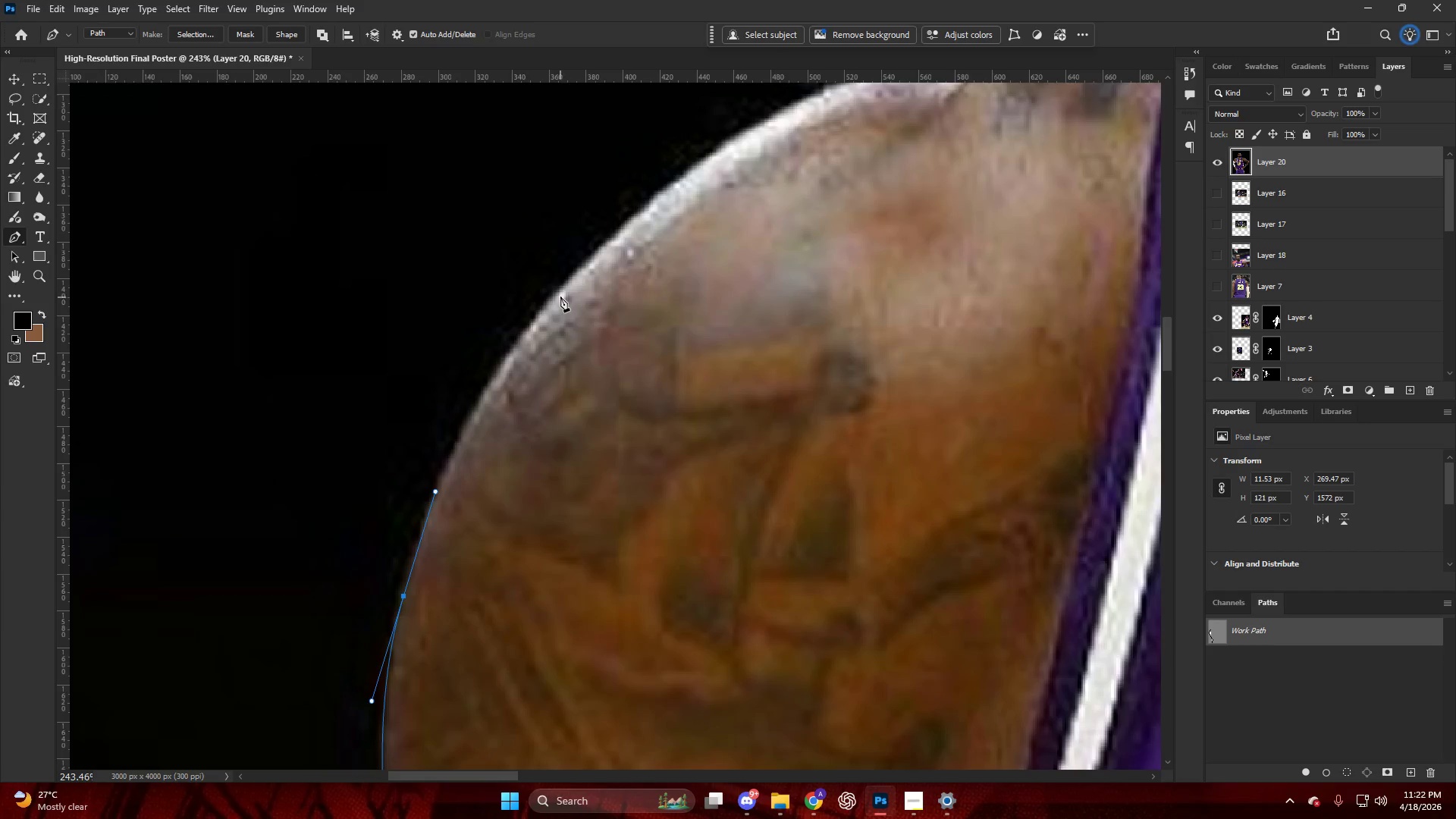 
scroll: coordinate [670, 262], scroll_direction: up, amount: 21.0
 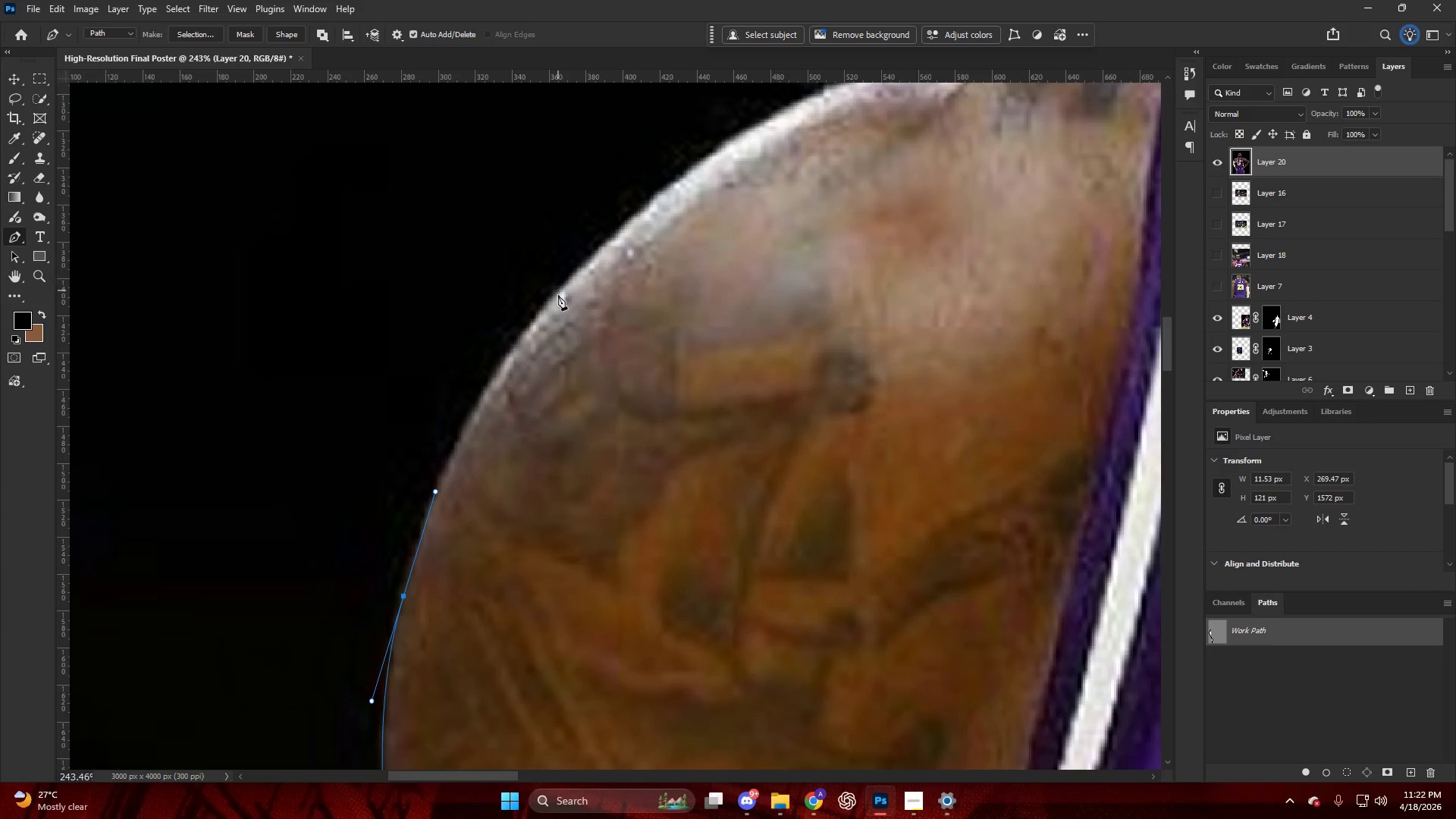 
left_click_drag(start_coordinate=[560, 286], to_coordinate=[639, 208])
 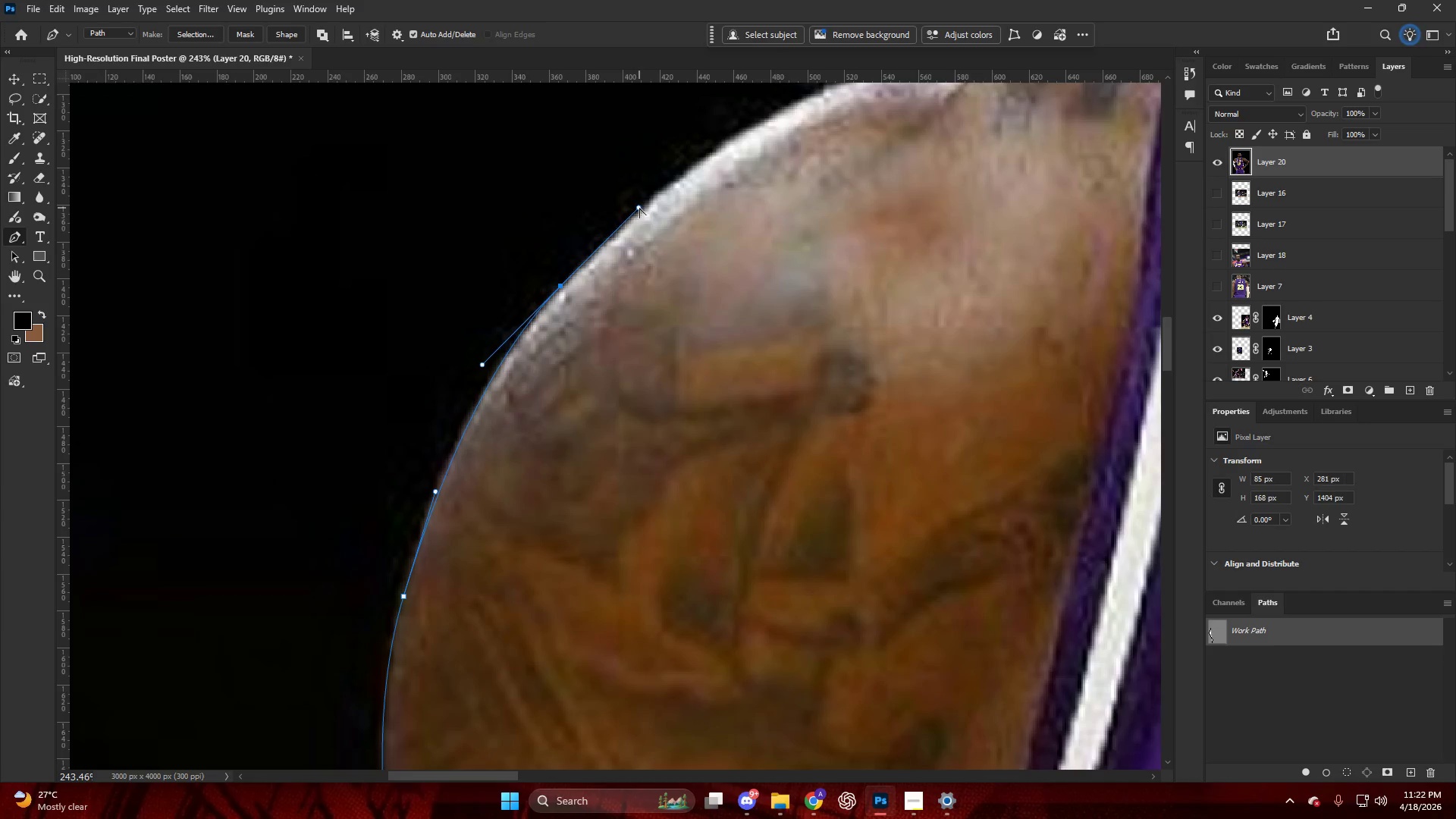 
key(Alt+AltLeft)
 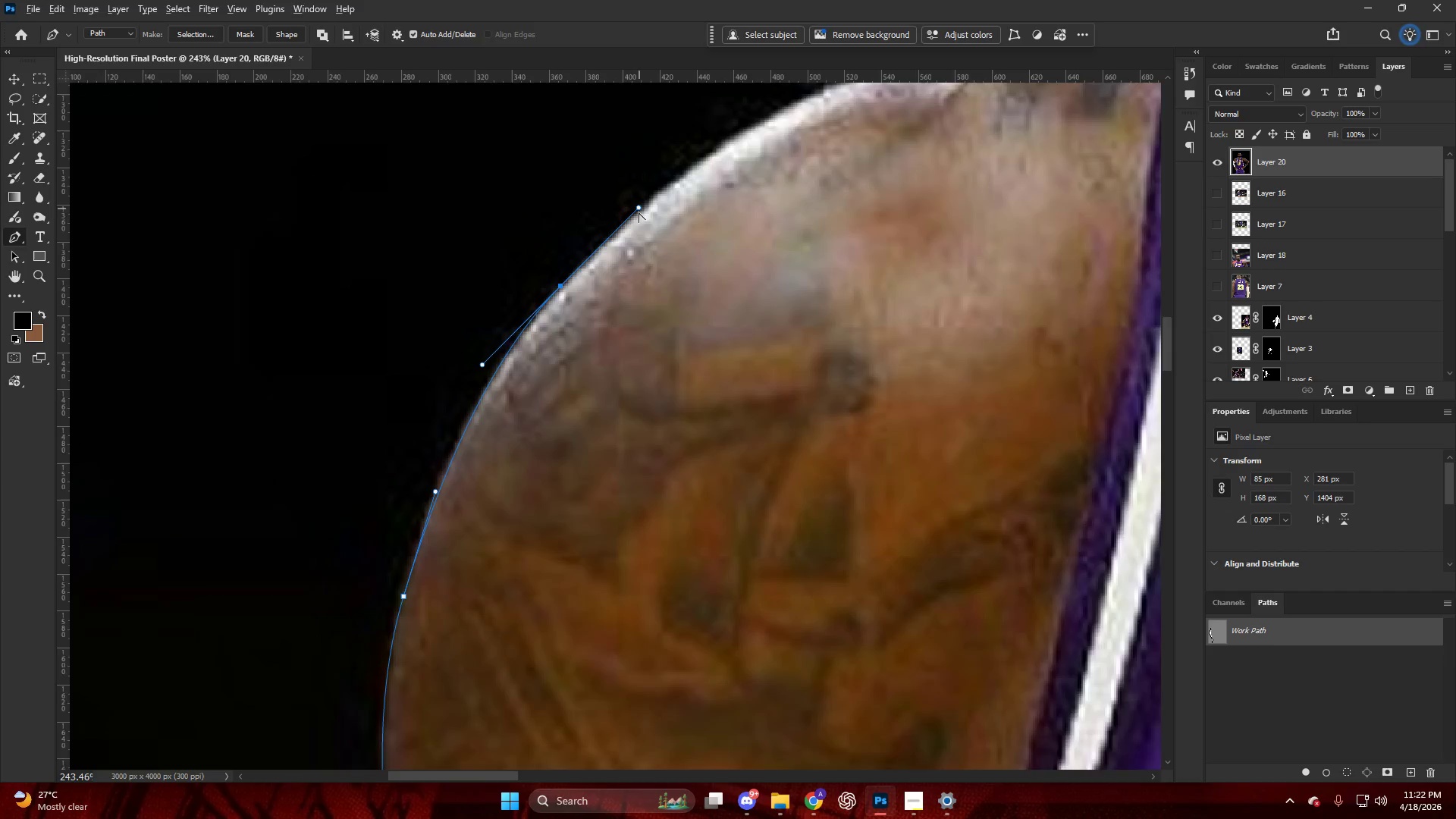 
key(Alt+AltLeft)
 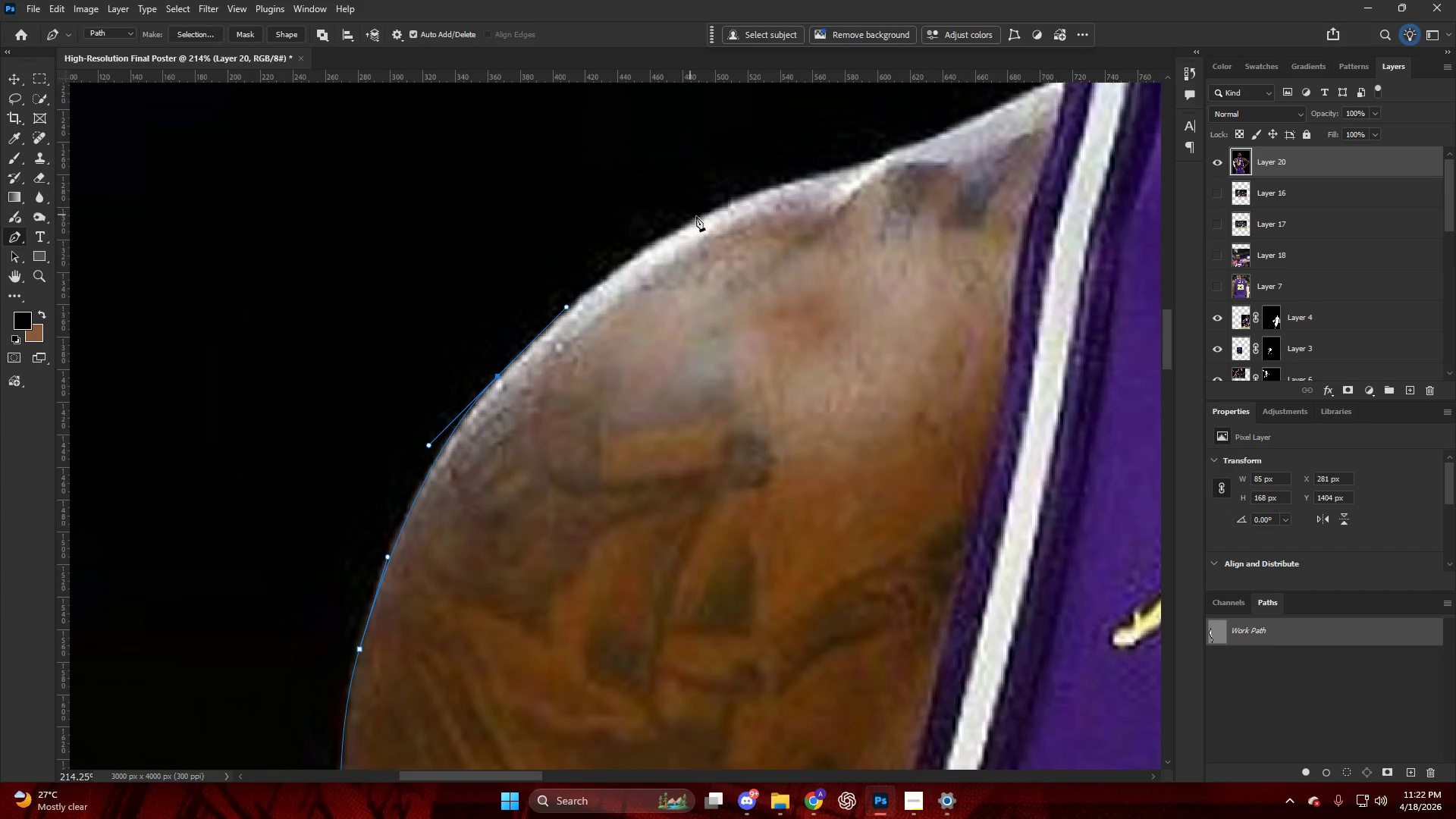 
scroll: coordinate [798, 200], scroll_direction: up, amount: 3.0
 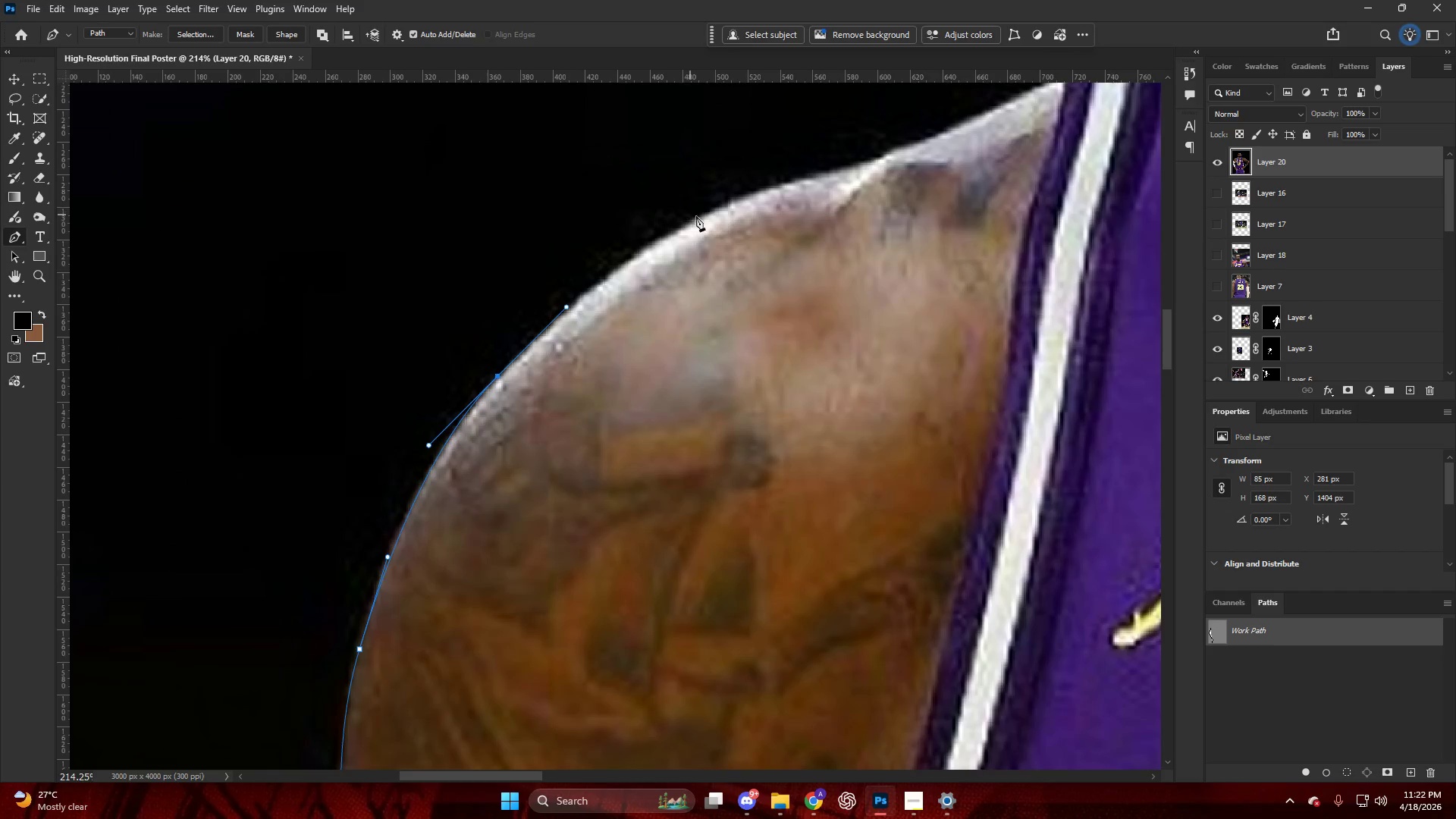 
left_click_drag(start_coordinate=[713, 212], to_coordinate=[756, 191])
 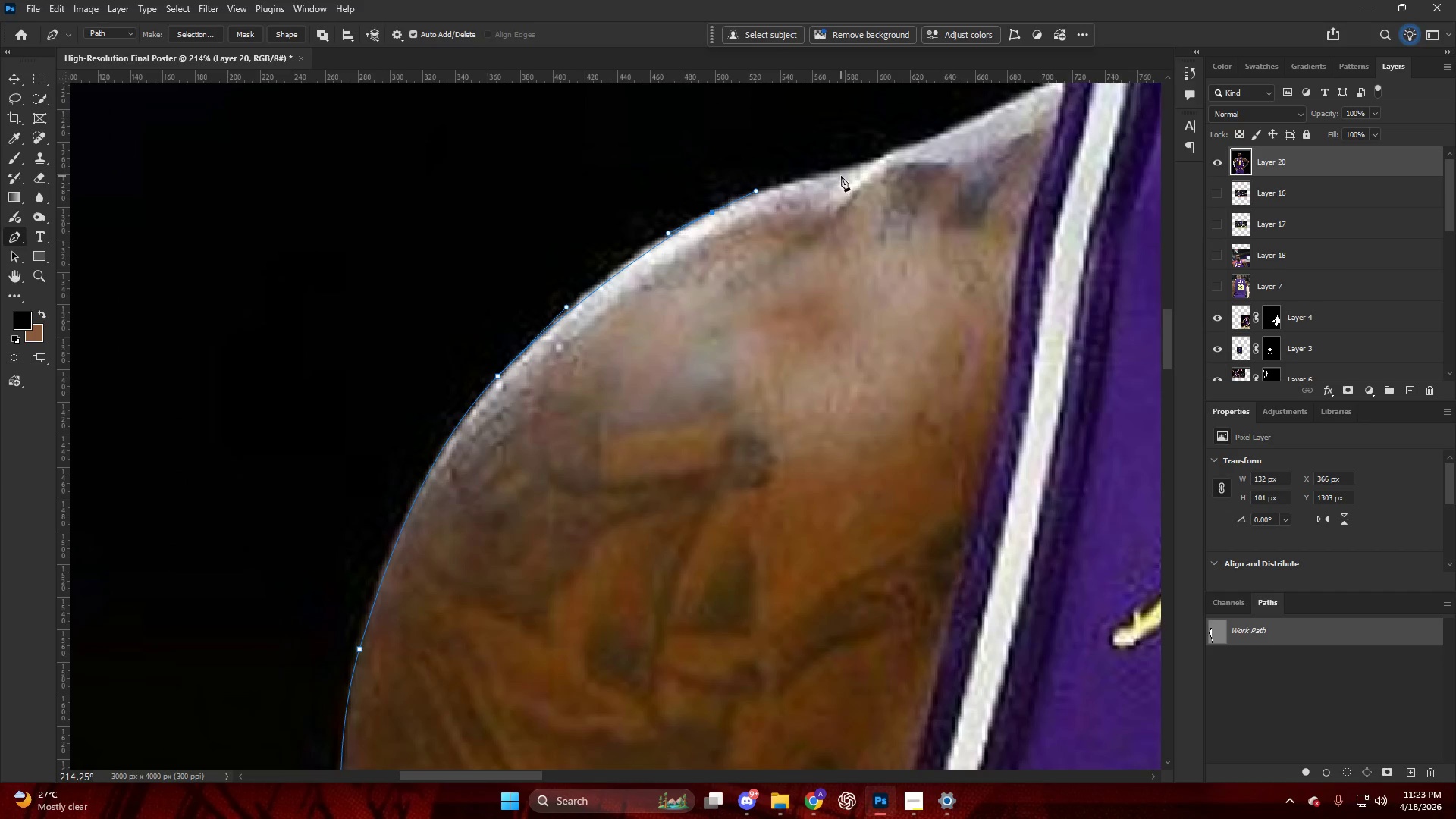 
left_click_drag(start_coordinate=[852, 168], to_coordinate=[874, 162])
 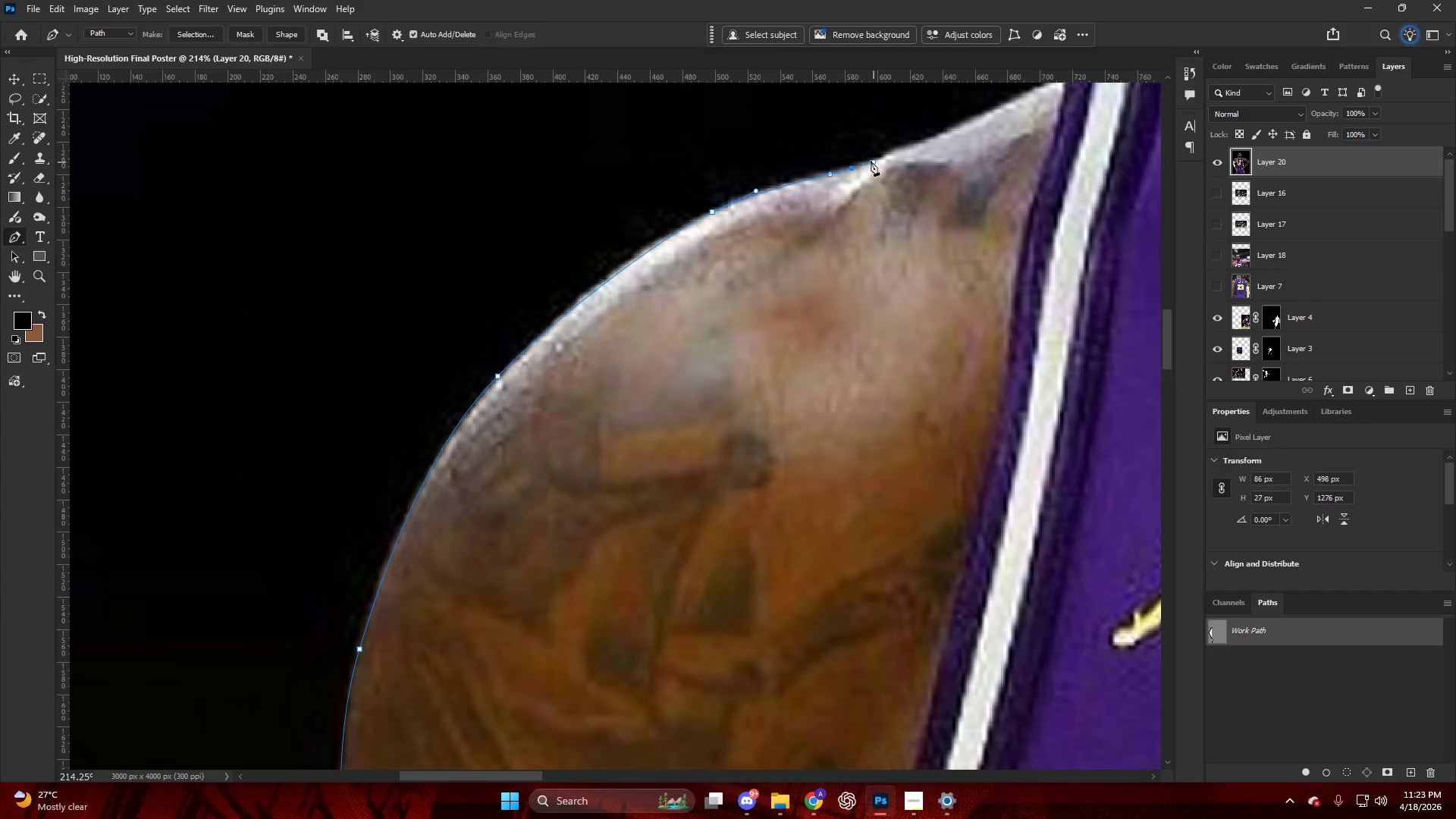 
hold_key(key=AltLeft, duration=0.45)
 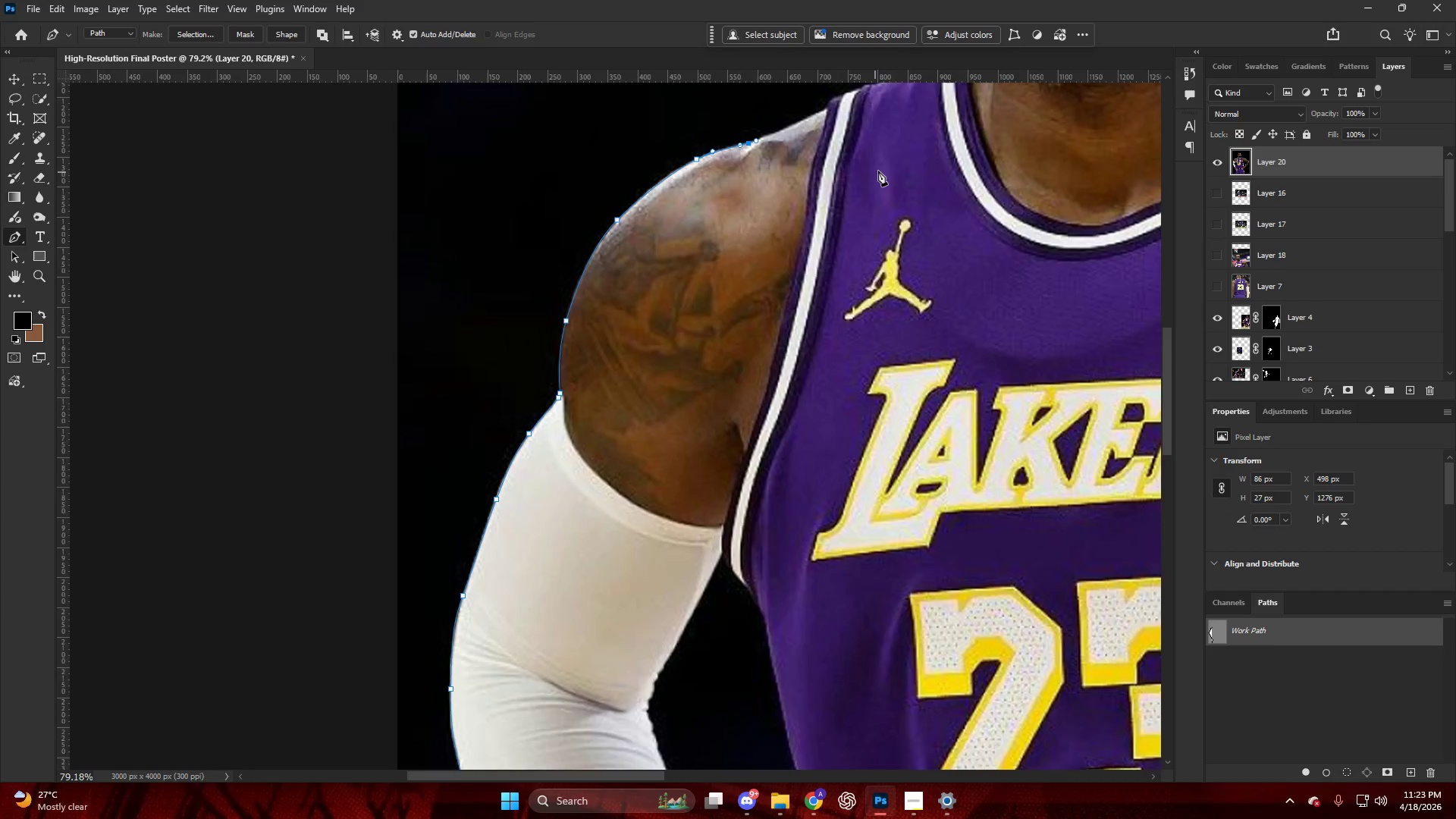 
key(Control+ControlLeft)
 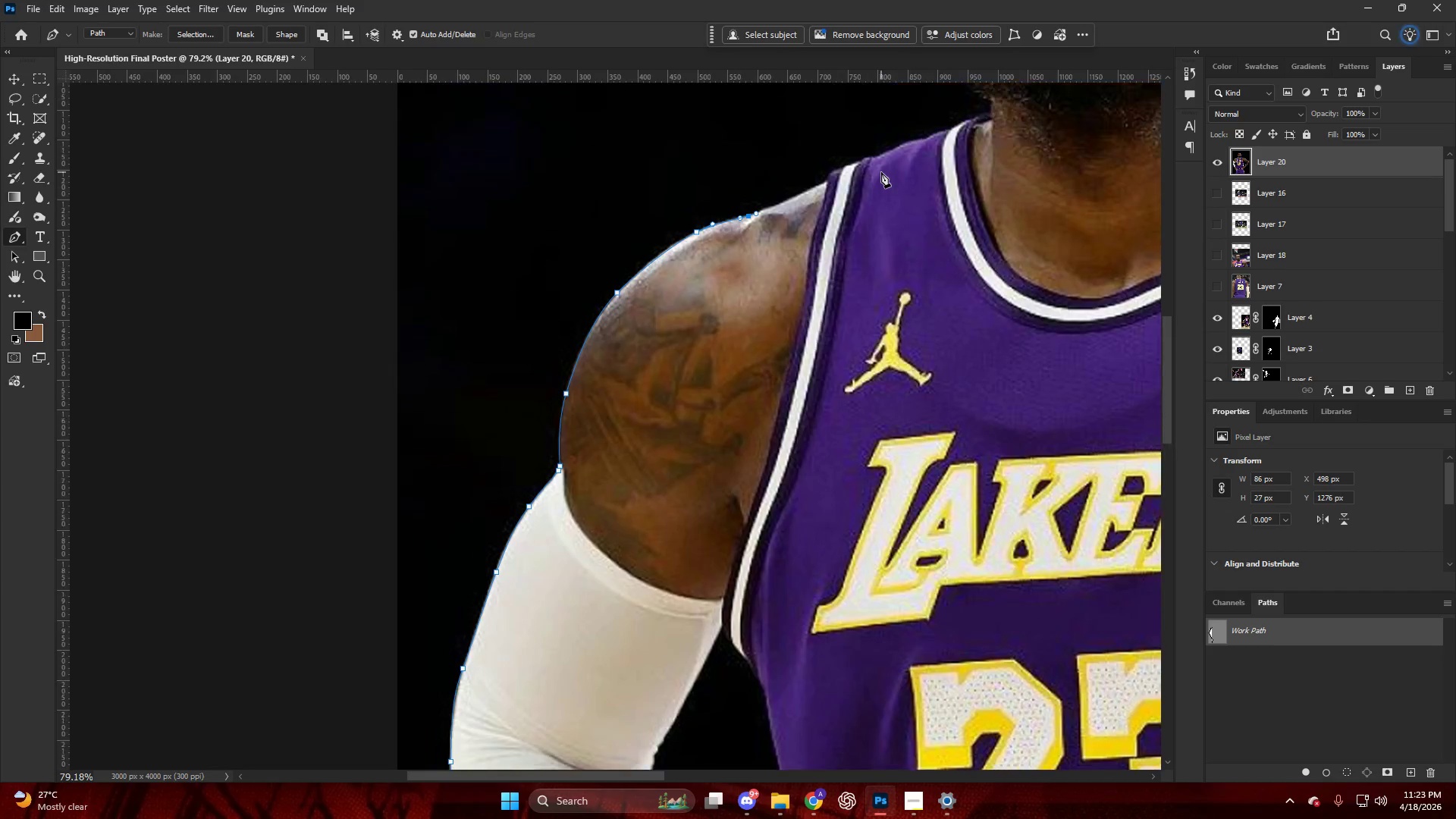 
hold_key(key=AltLeft, duration=0.91)
scroll: coordinate [761, 234], scroll_direction: up, amount: 4.0
 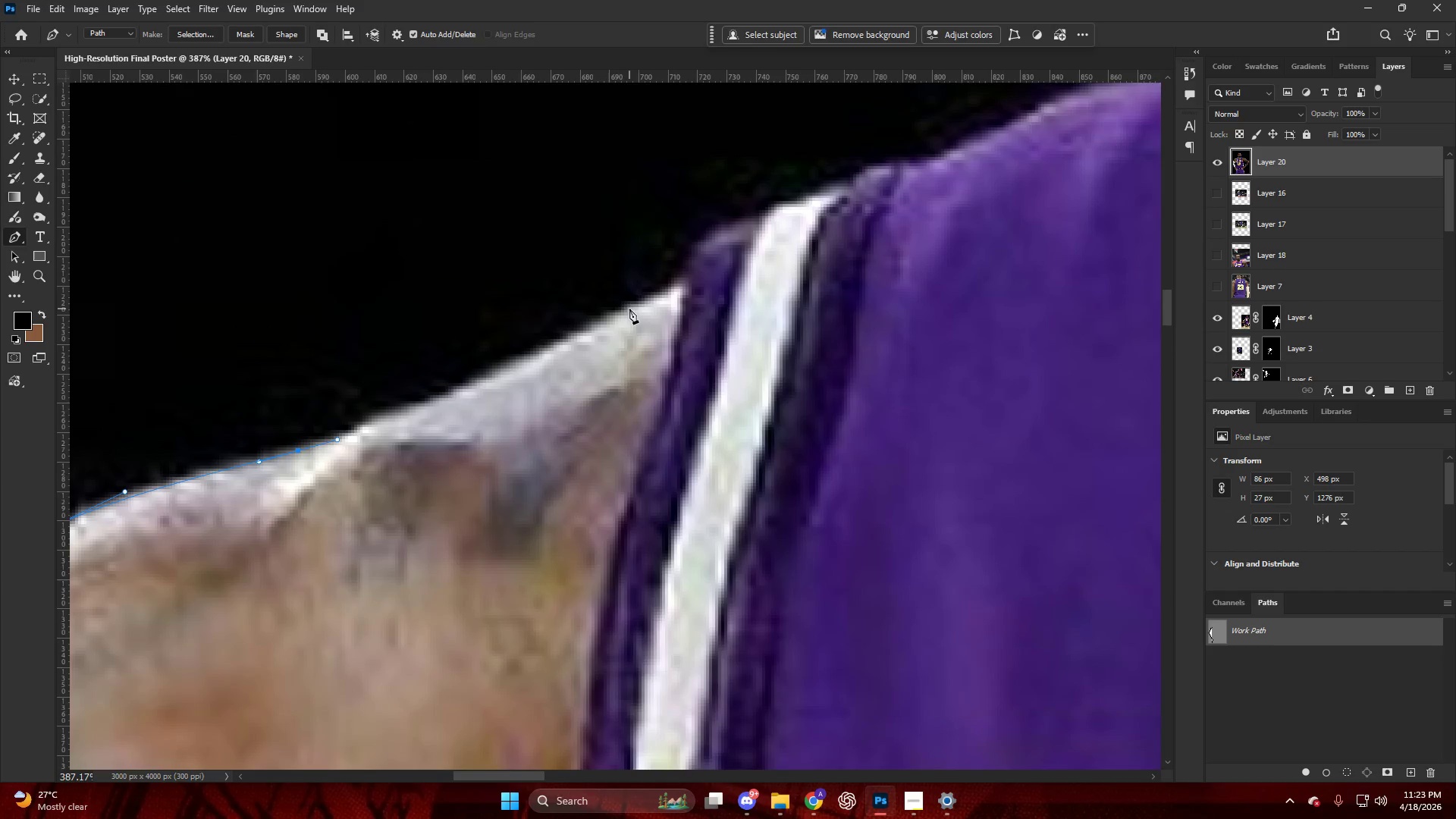 
left_click_drag(start_coordinate=[637, 310], to_coordinate=[695, 278])
 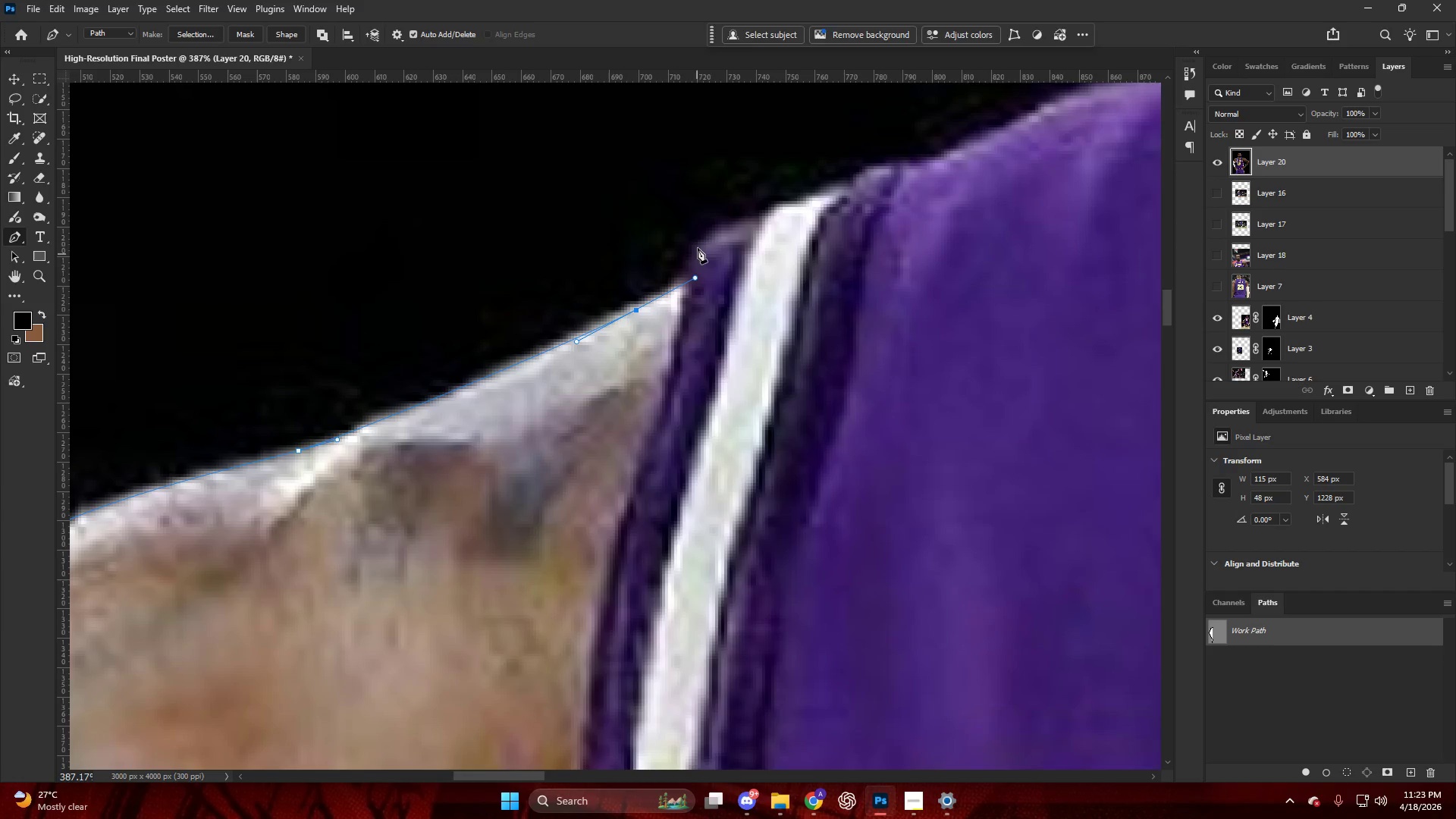 
left_click_drag(start_coordinate=[698, 243], to_coordinate=[711, 231])
 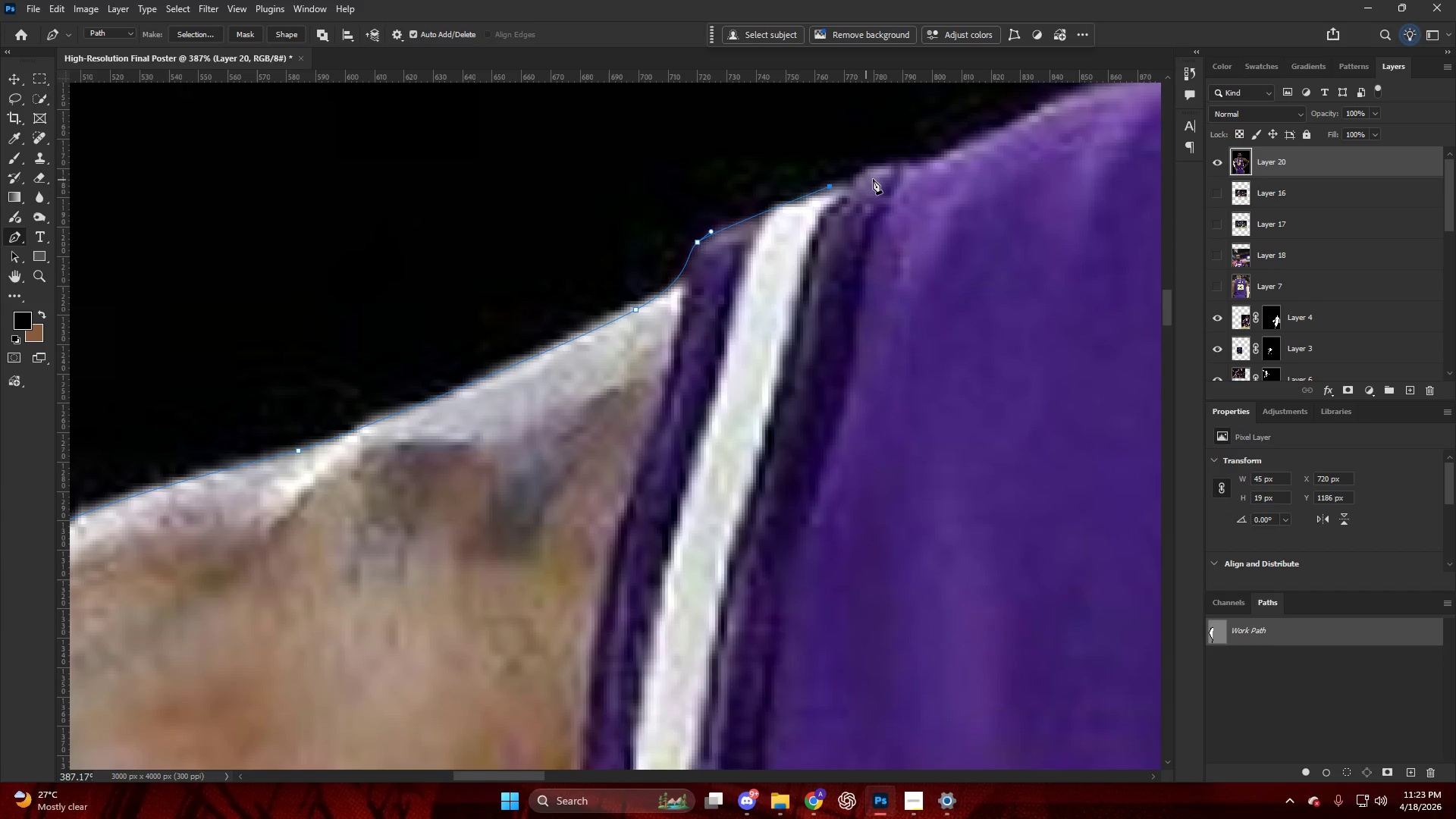 
left_click_drag(start_coordinate=[880, 170], to_coordinate=[889, 167])
 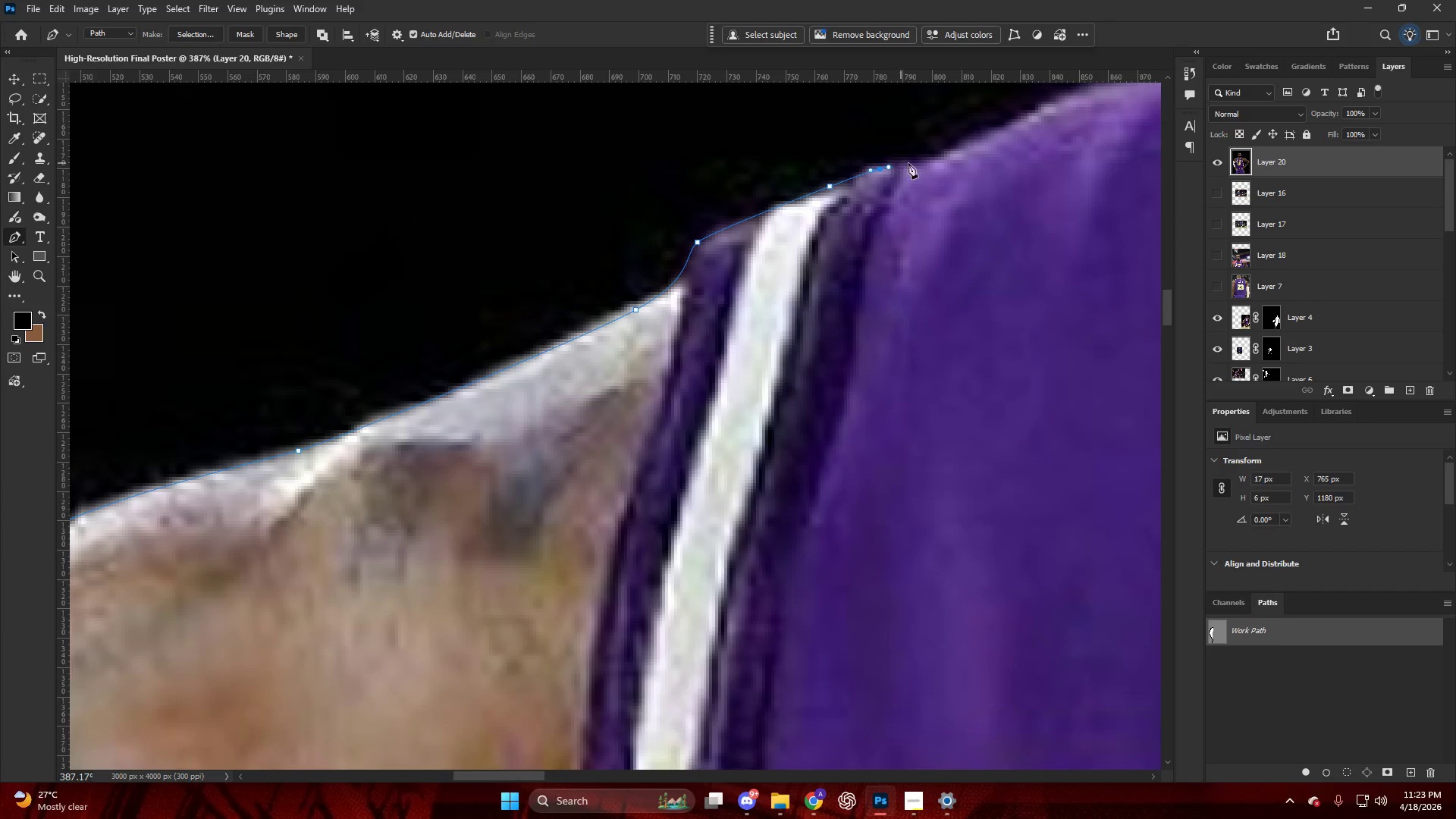 
double_click([912, 163])
 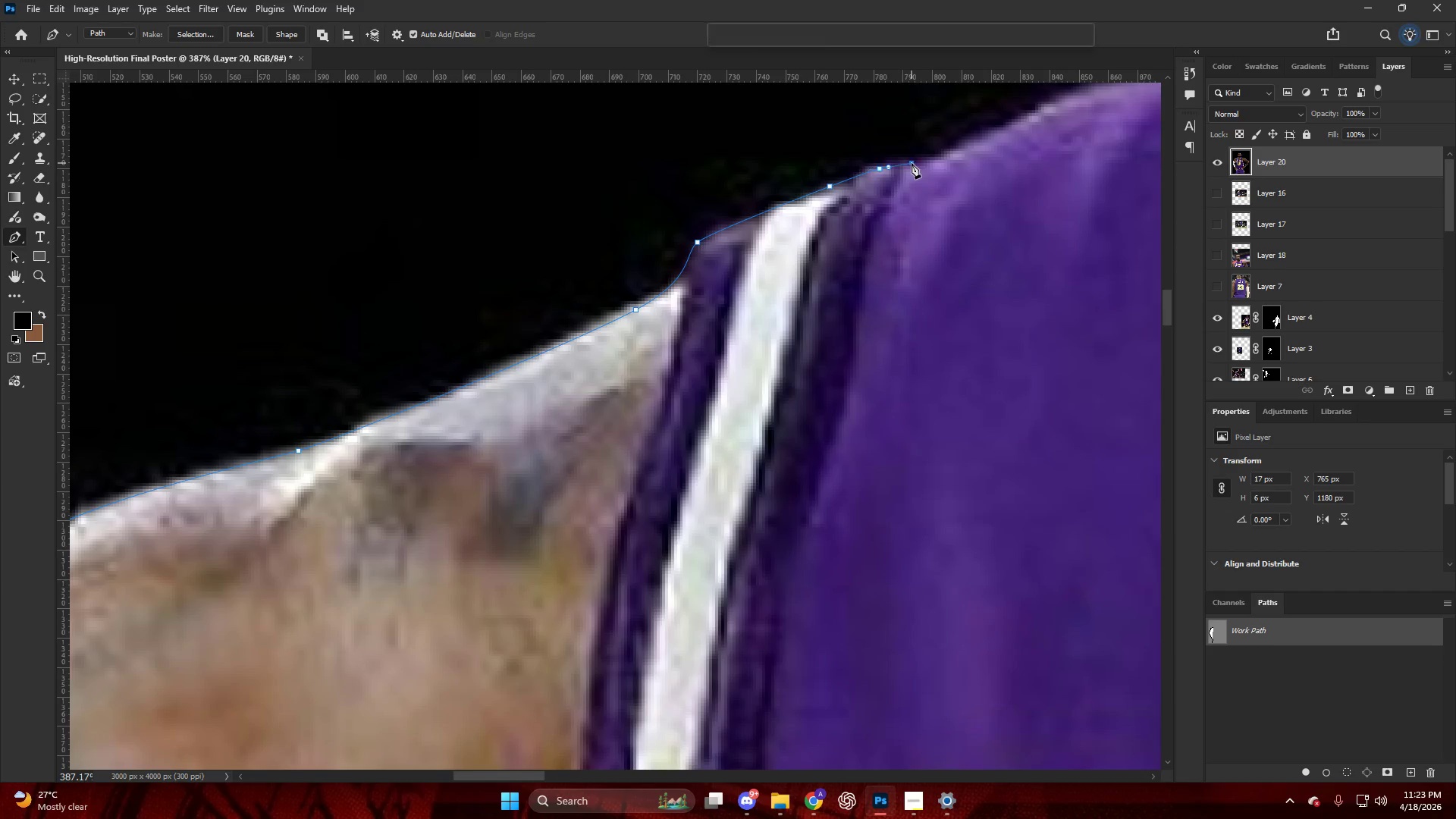 
hold_key(key=AltLeft, duration=0.64)
hold_key(key=ControlLeft, duration=0.38)
scroll: coordinate [924, 220], scroll_direction: down, amount: 20.0
 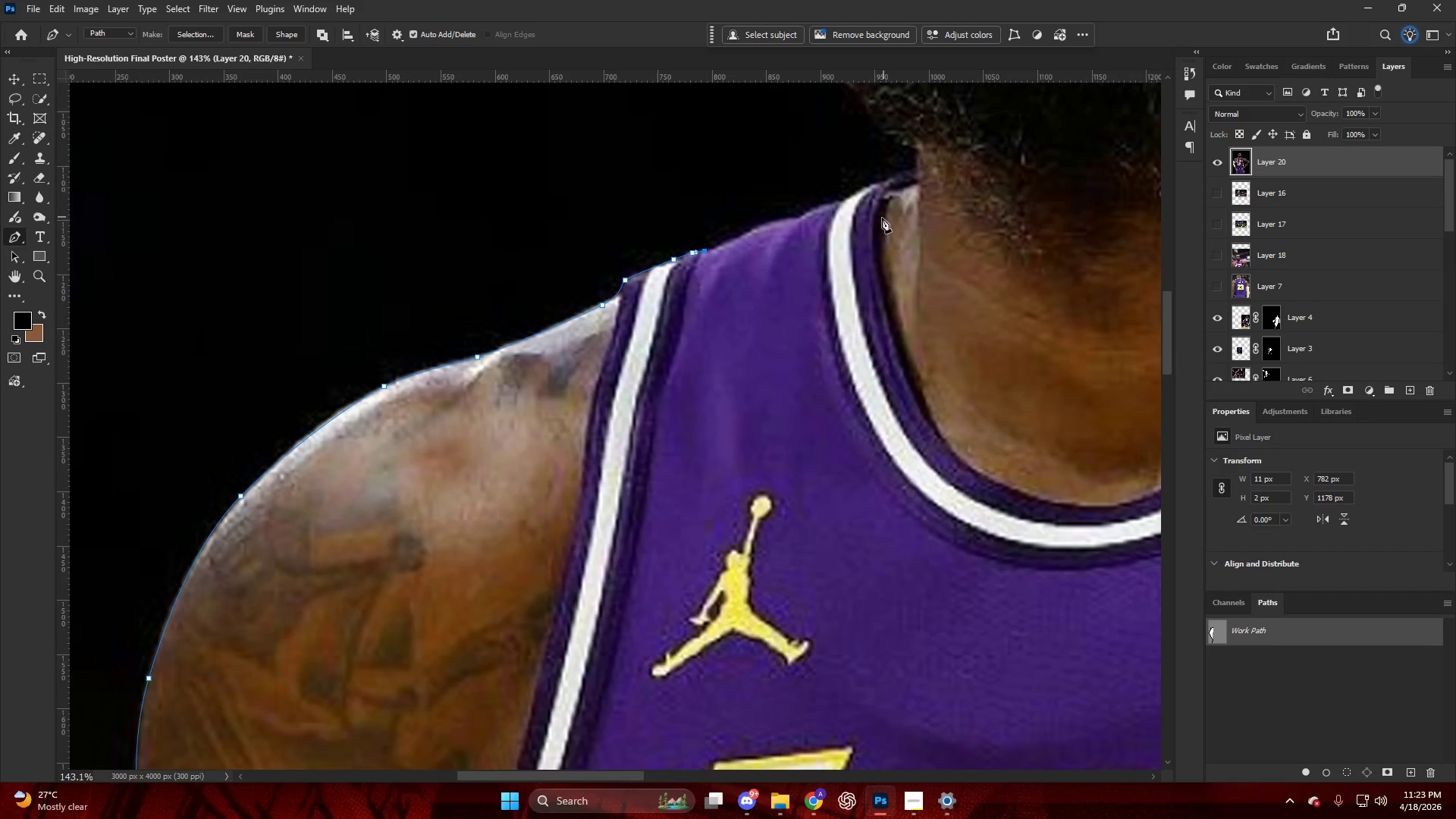 
hold_key(key=AltLeft, duration=0.42)
hold_key(key=AltLeft, duration=0.36)
scroll: coordinate [773, 332], scroll_direction: up, amount: 17.0
 